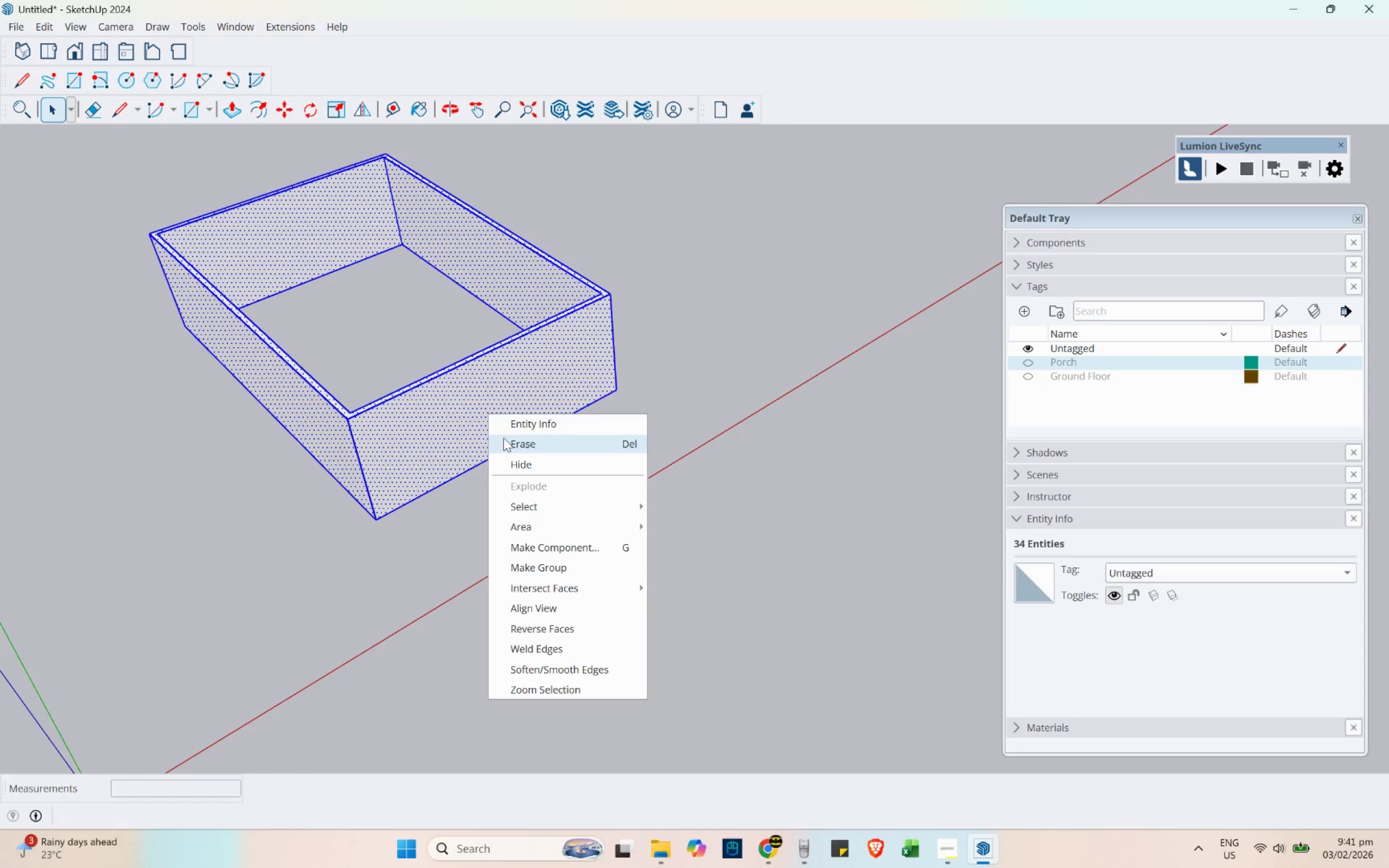 
left_click([838, 356])
 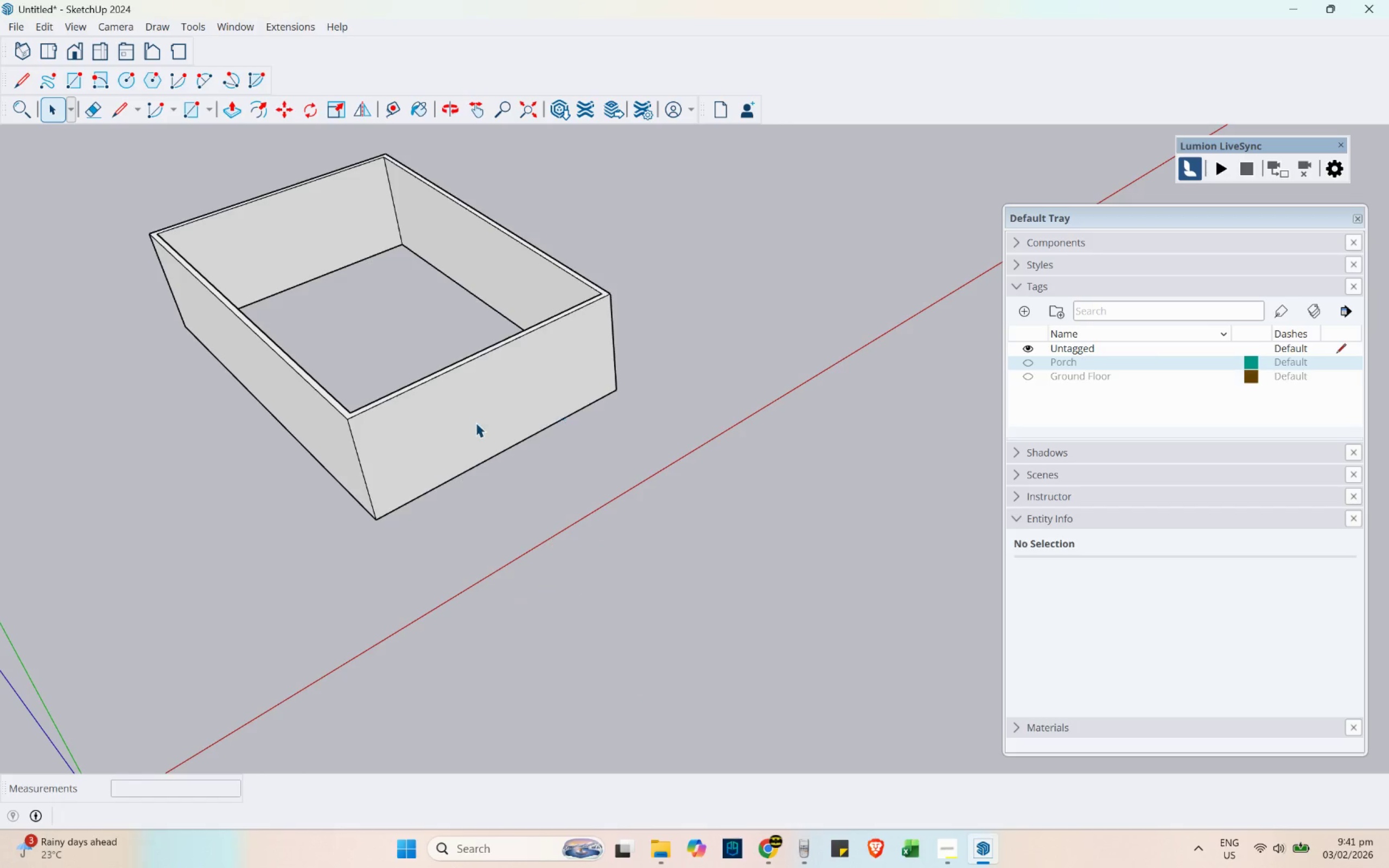 
double_click([530, 402])
 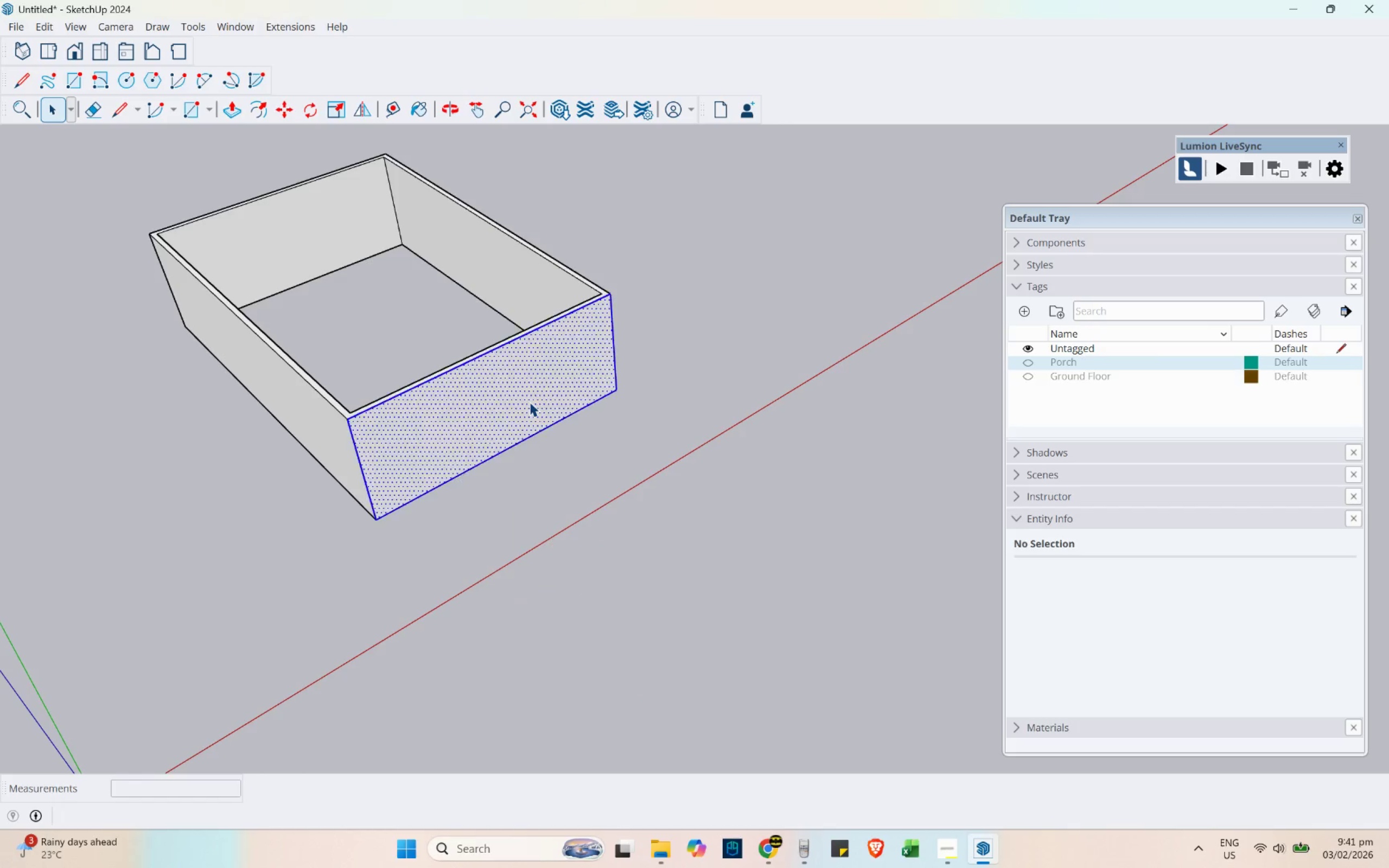 
triple_click([530, 402])
 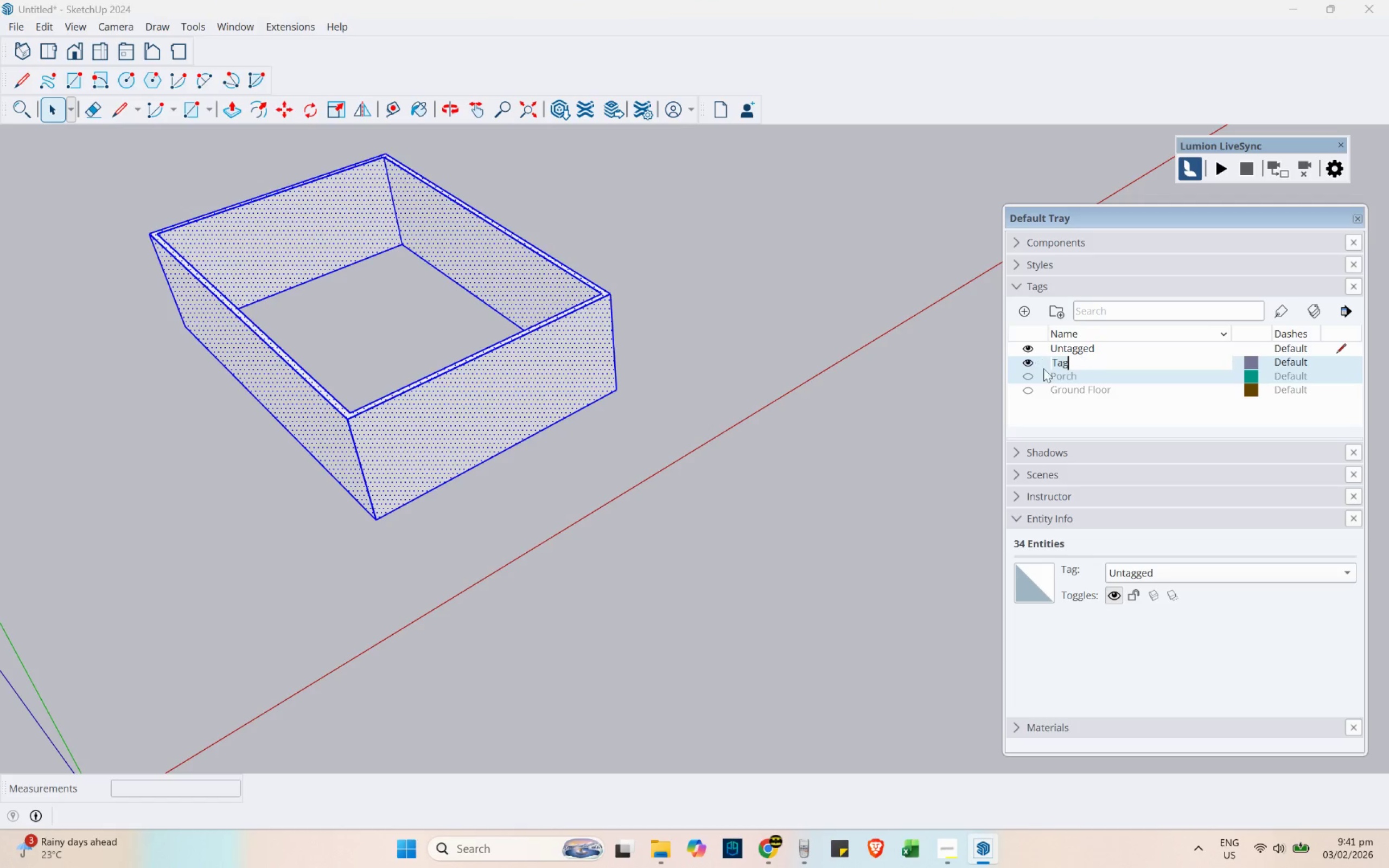 
key(Backspace)
type(ground f)
 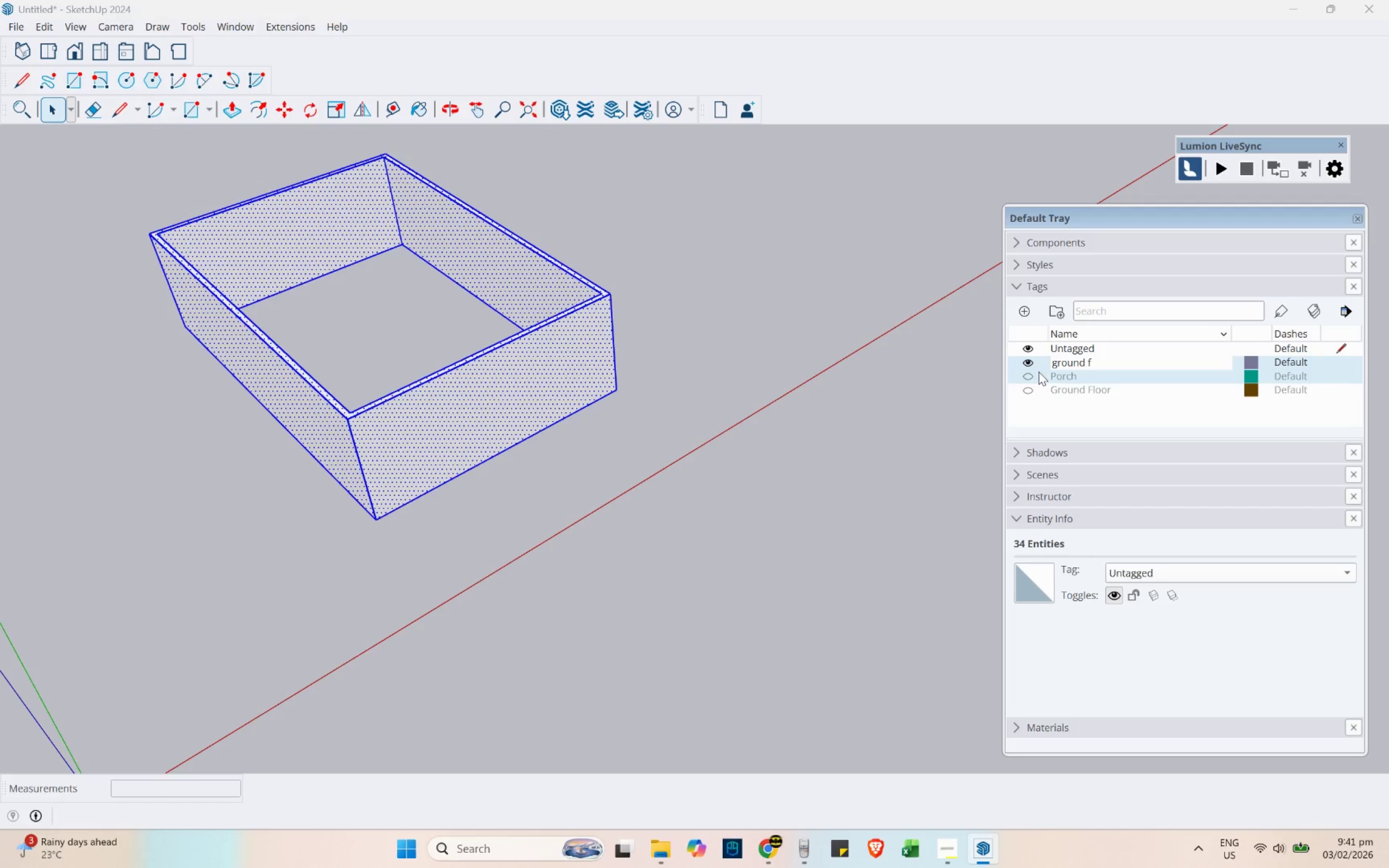 
wait(10.14)
 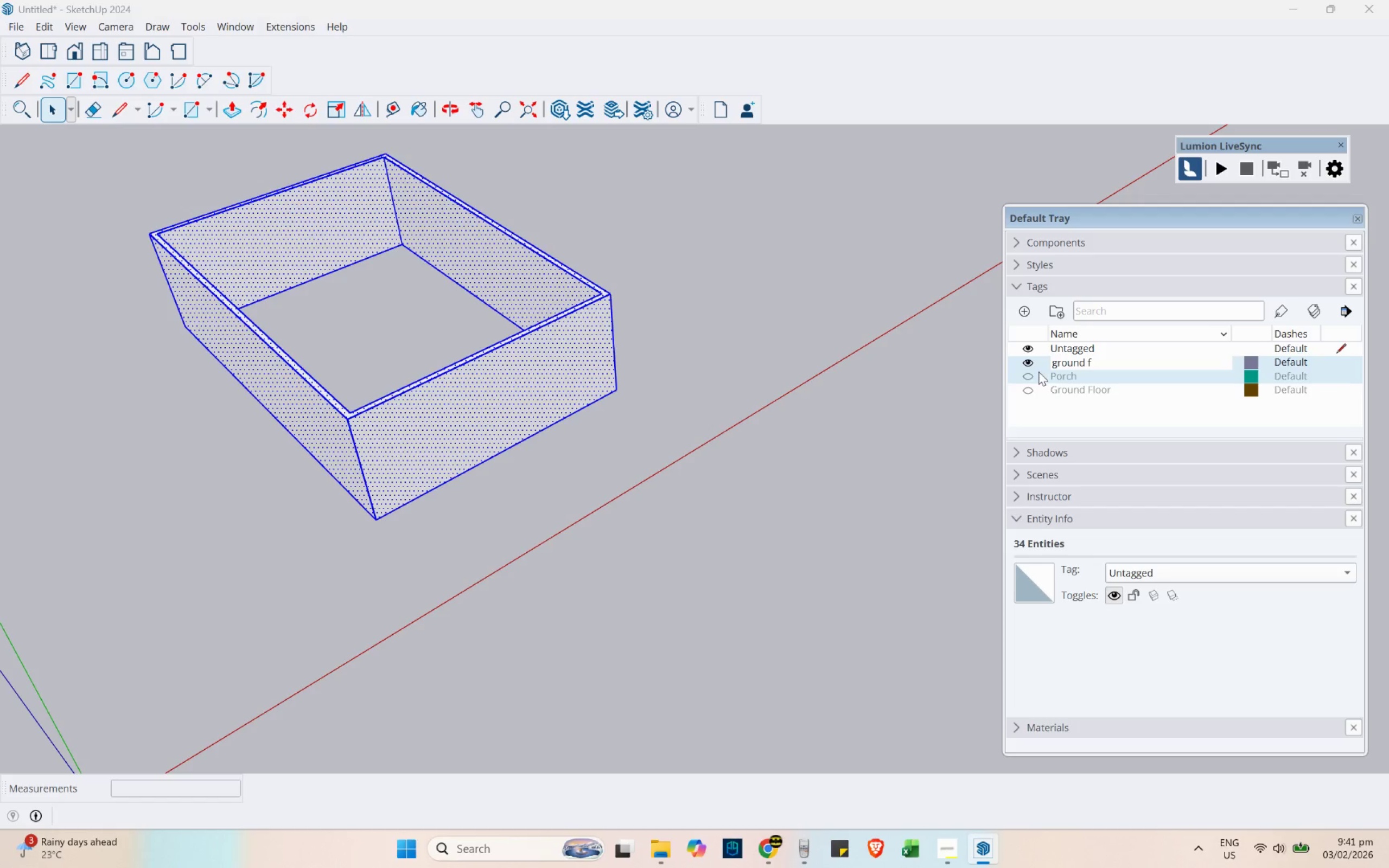 
hold_key(key=Backspace, duration=1.04)
 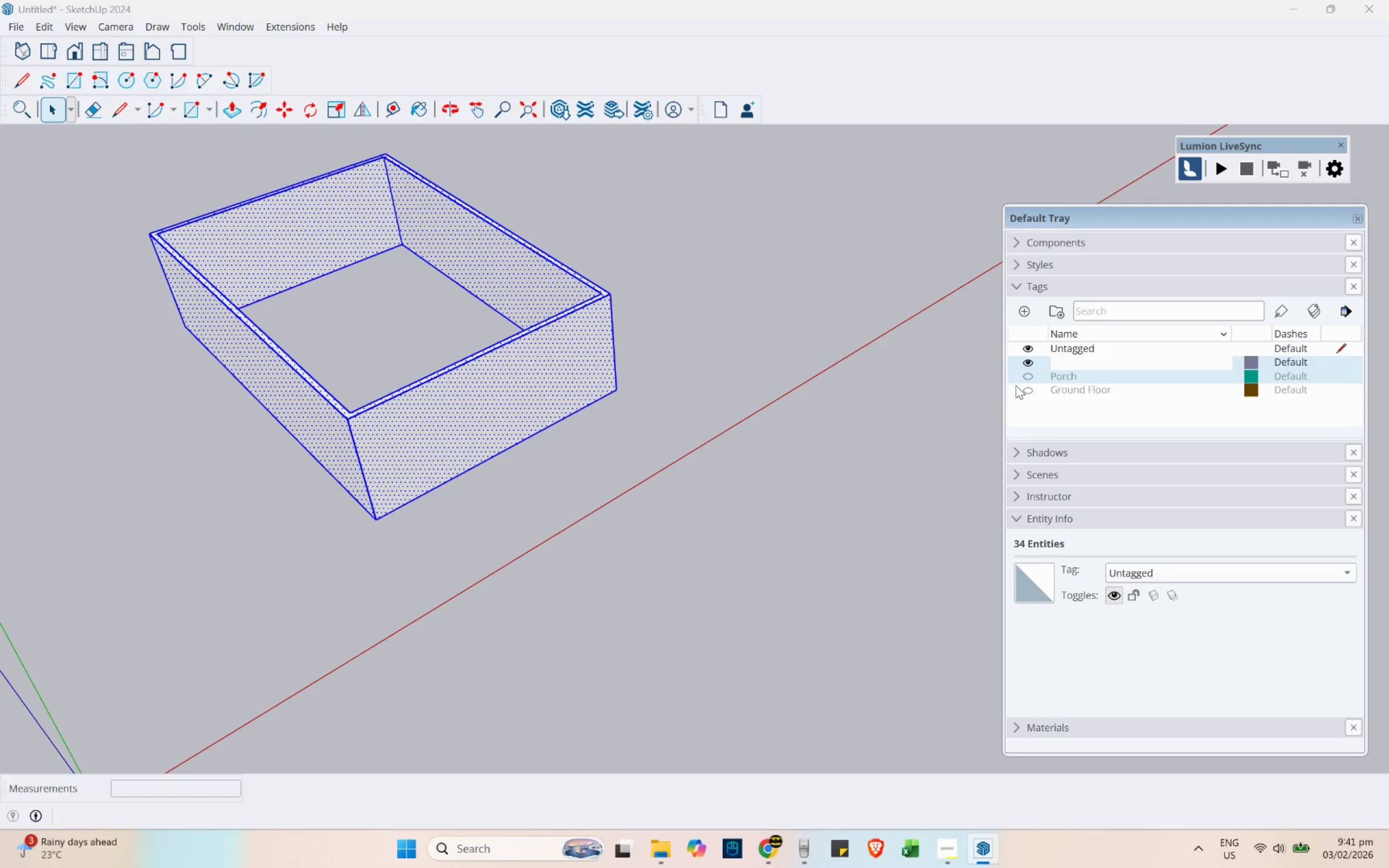 
key(Escape)
 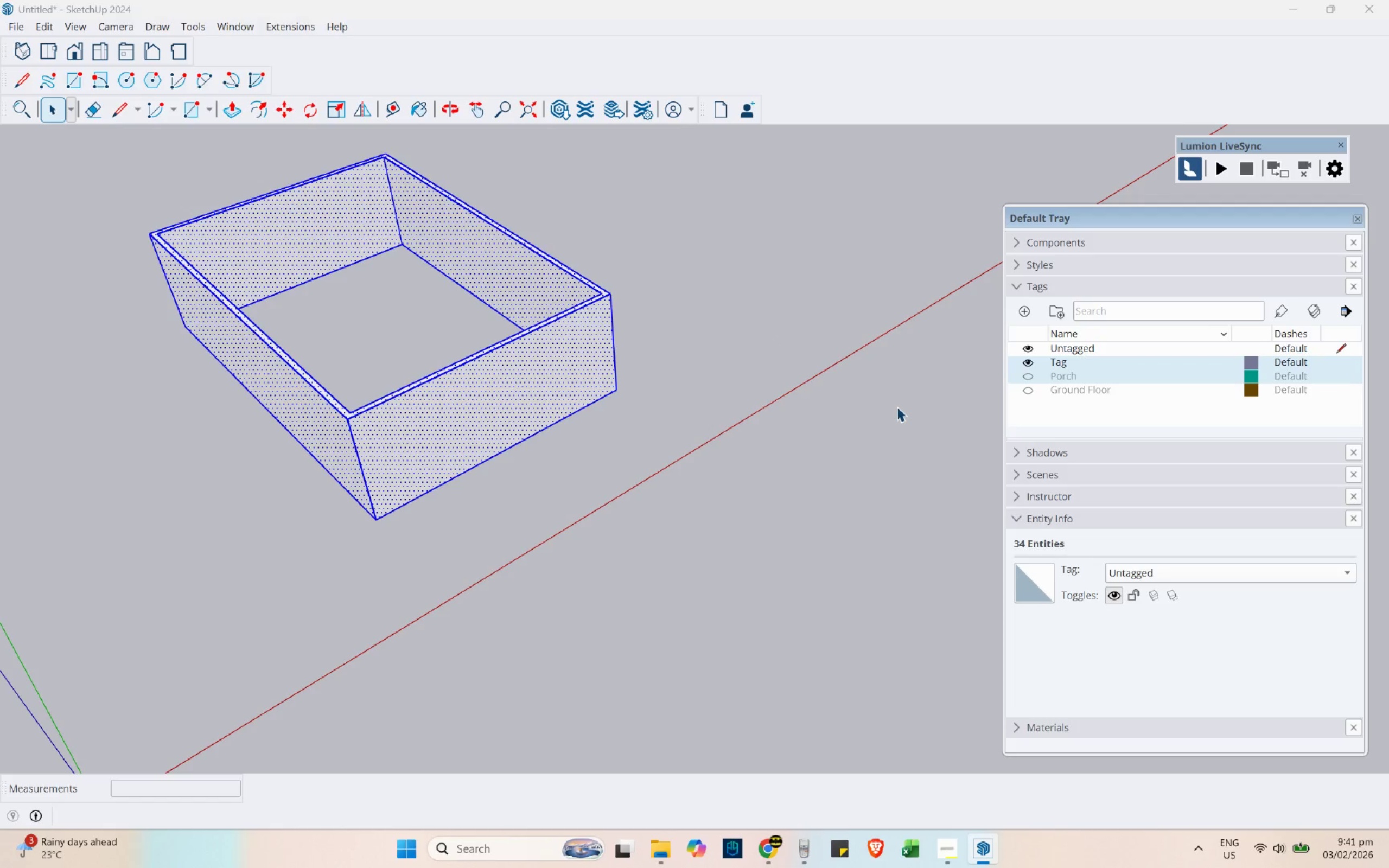 
key(Control+Z)
 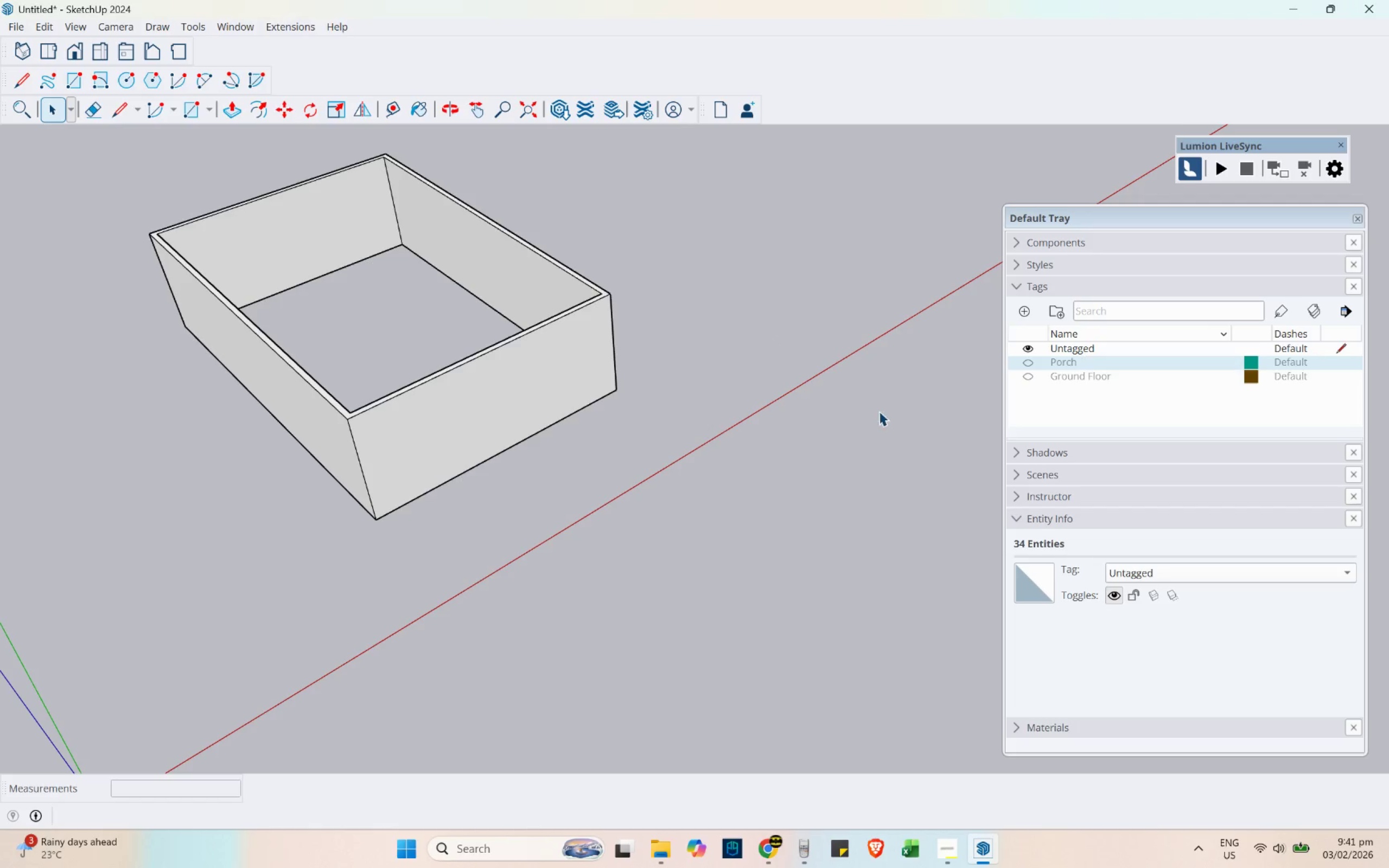 
key(Escape)
 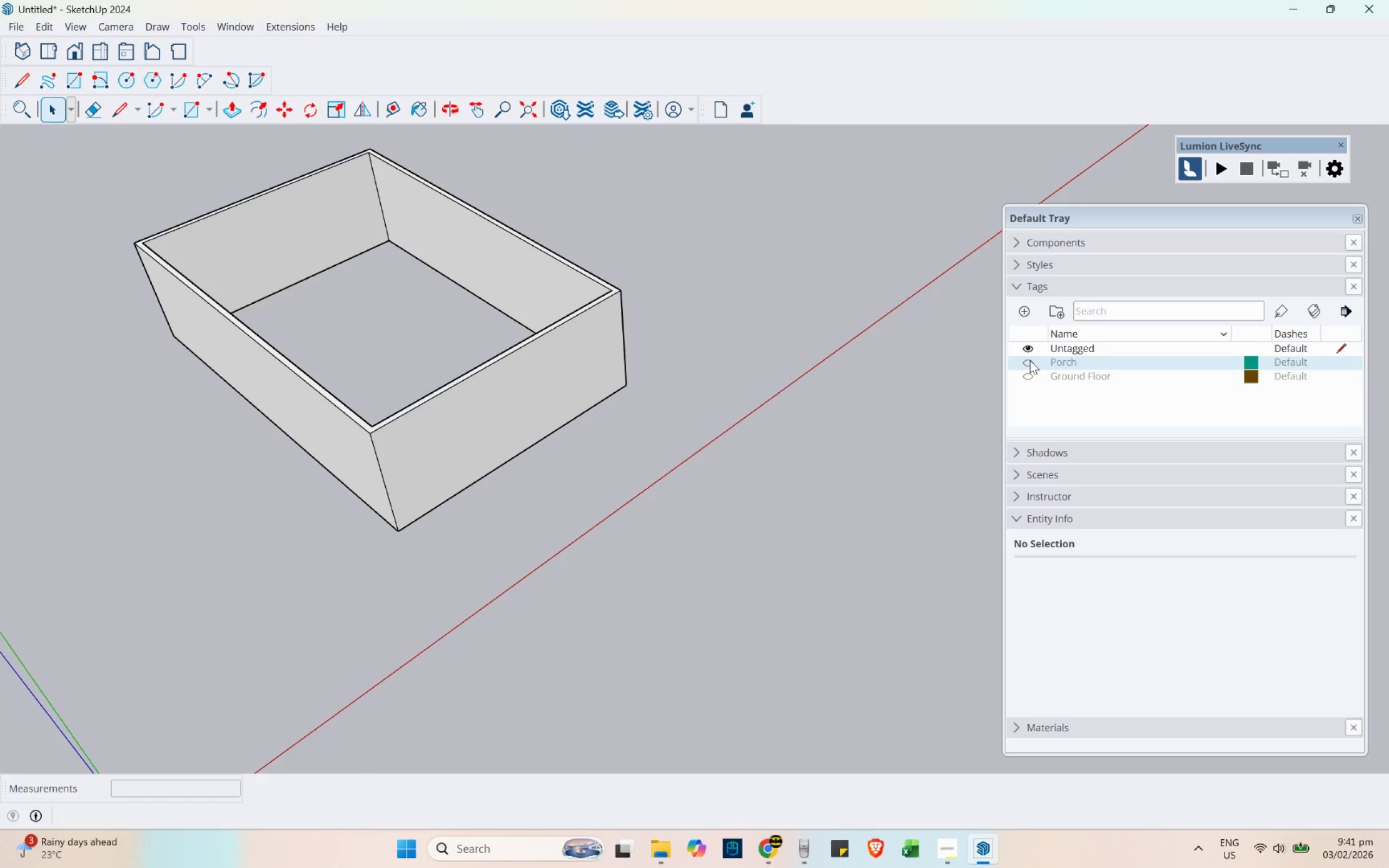 
wait(7.07)
 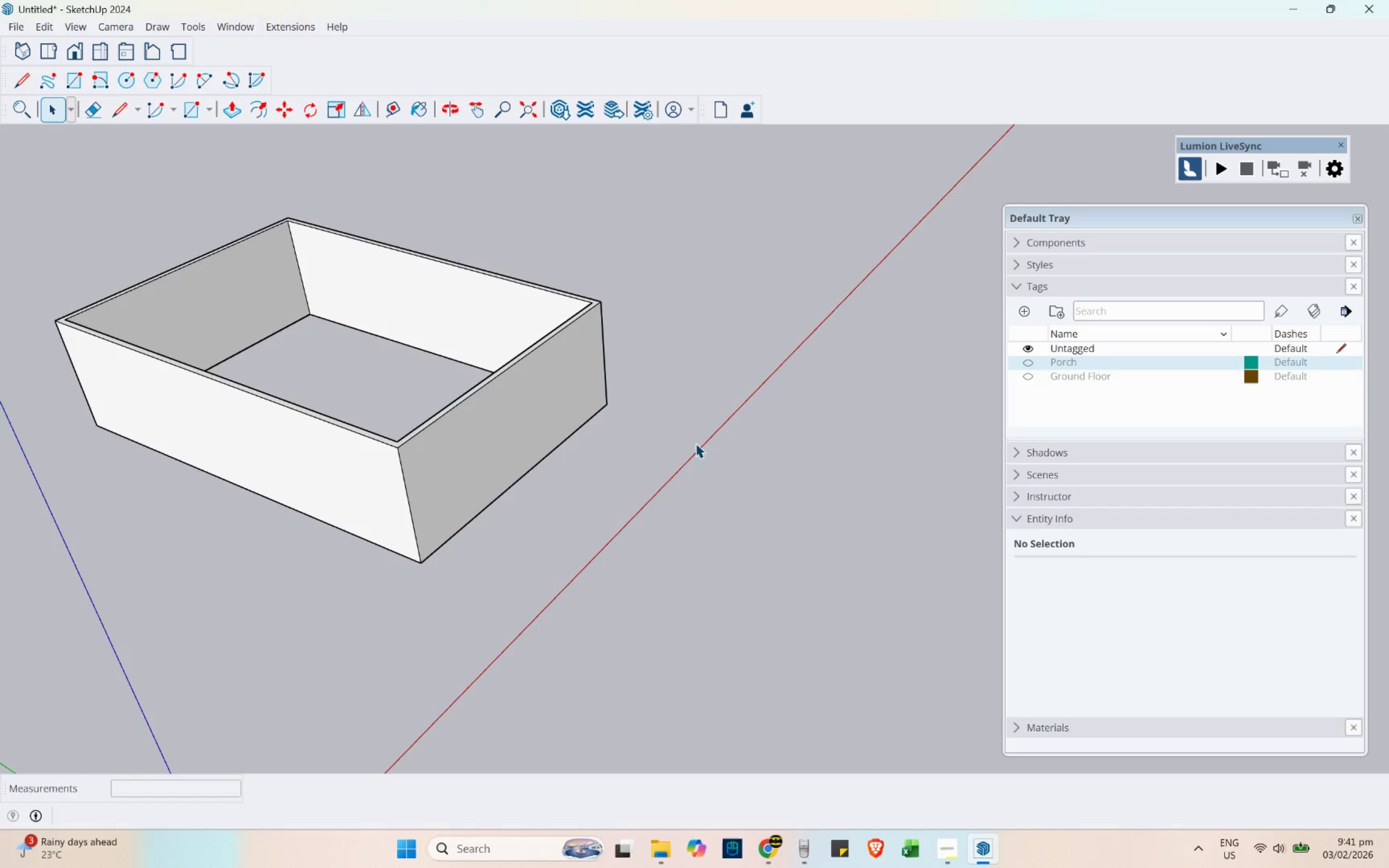 
scroll: coordinate [759, 488], scroll_direction: down, amount: 6.0
 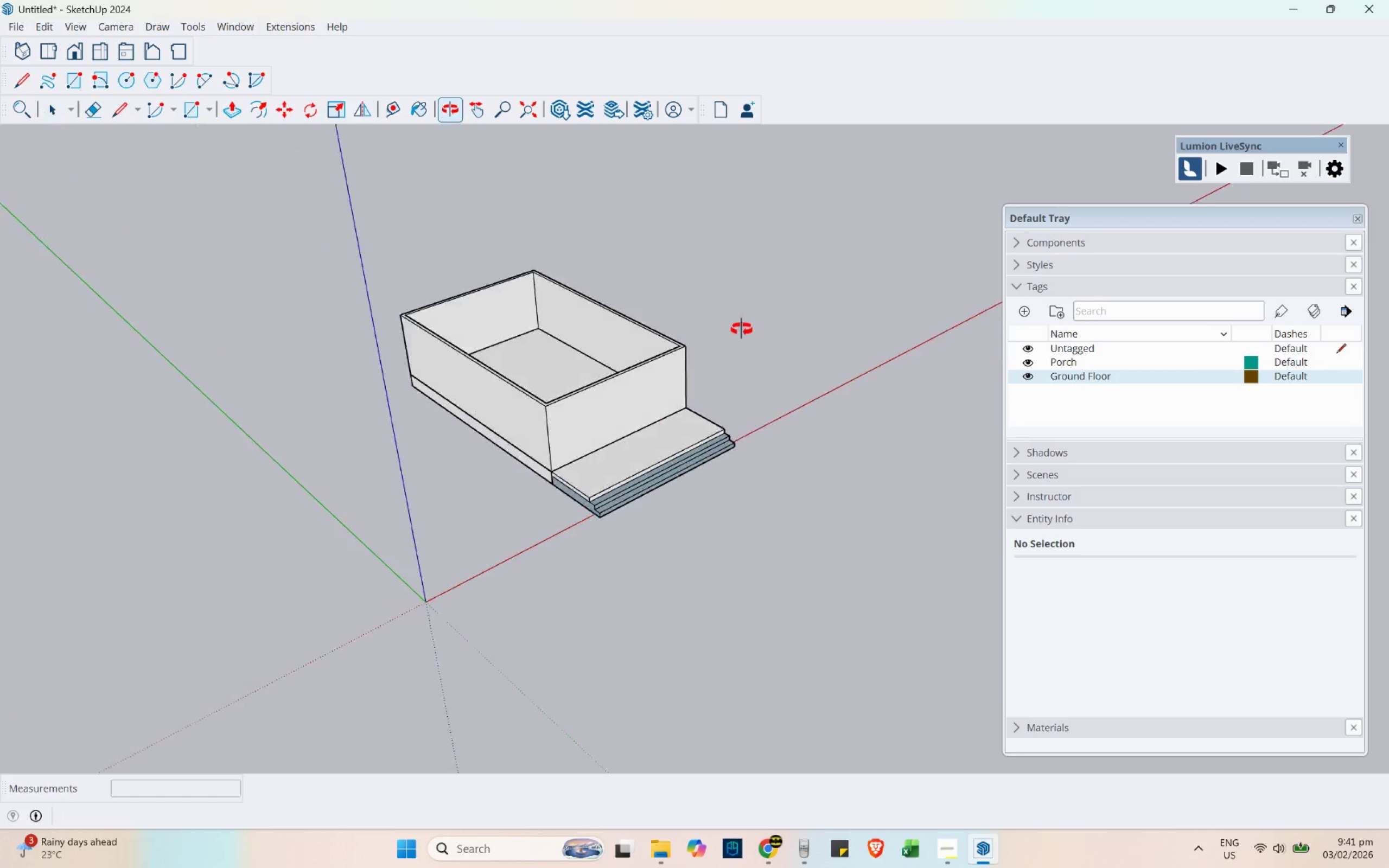 
scroll: coordinate [621, 356], scroll_direction: up, amount: 6.0
 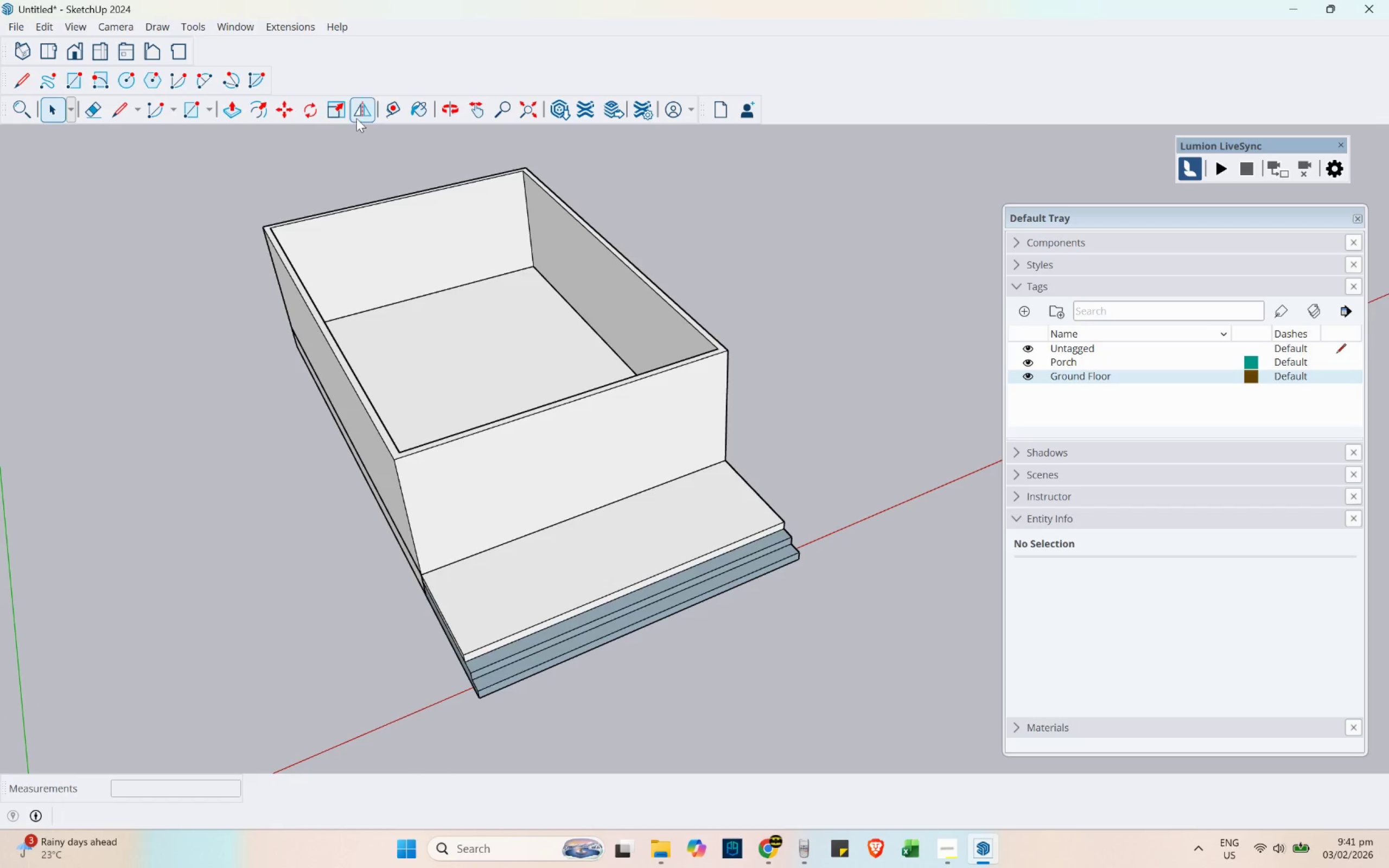 
left_click([395, 111])
 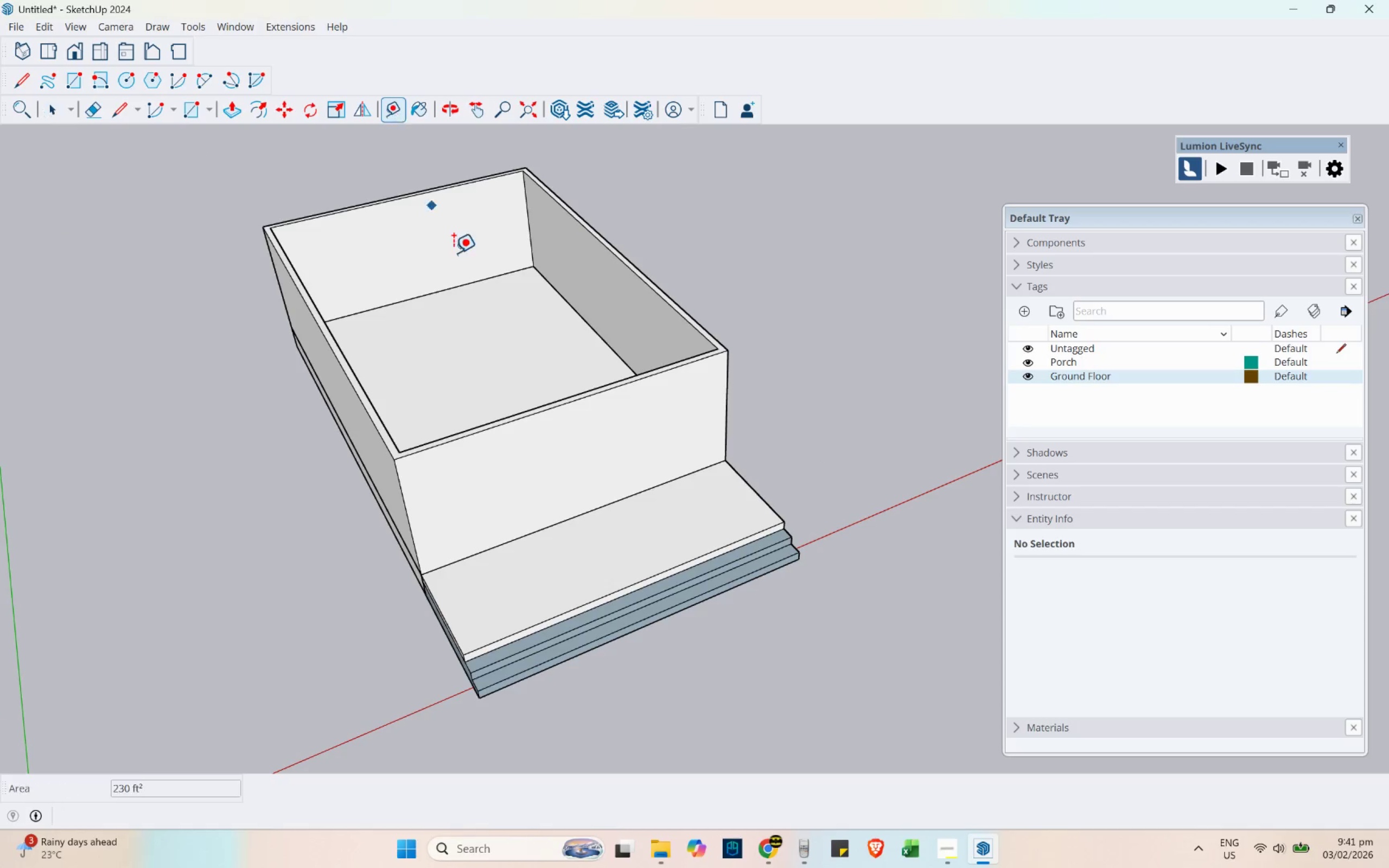 
scroll: coordinate [545, 427], scroll_direction: up, amount: 4.0
 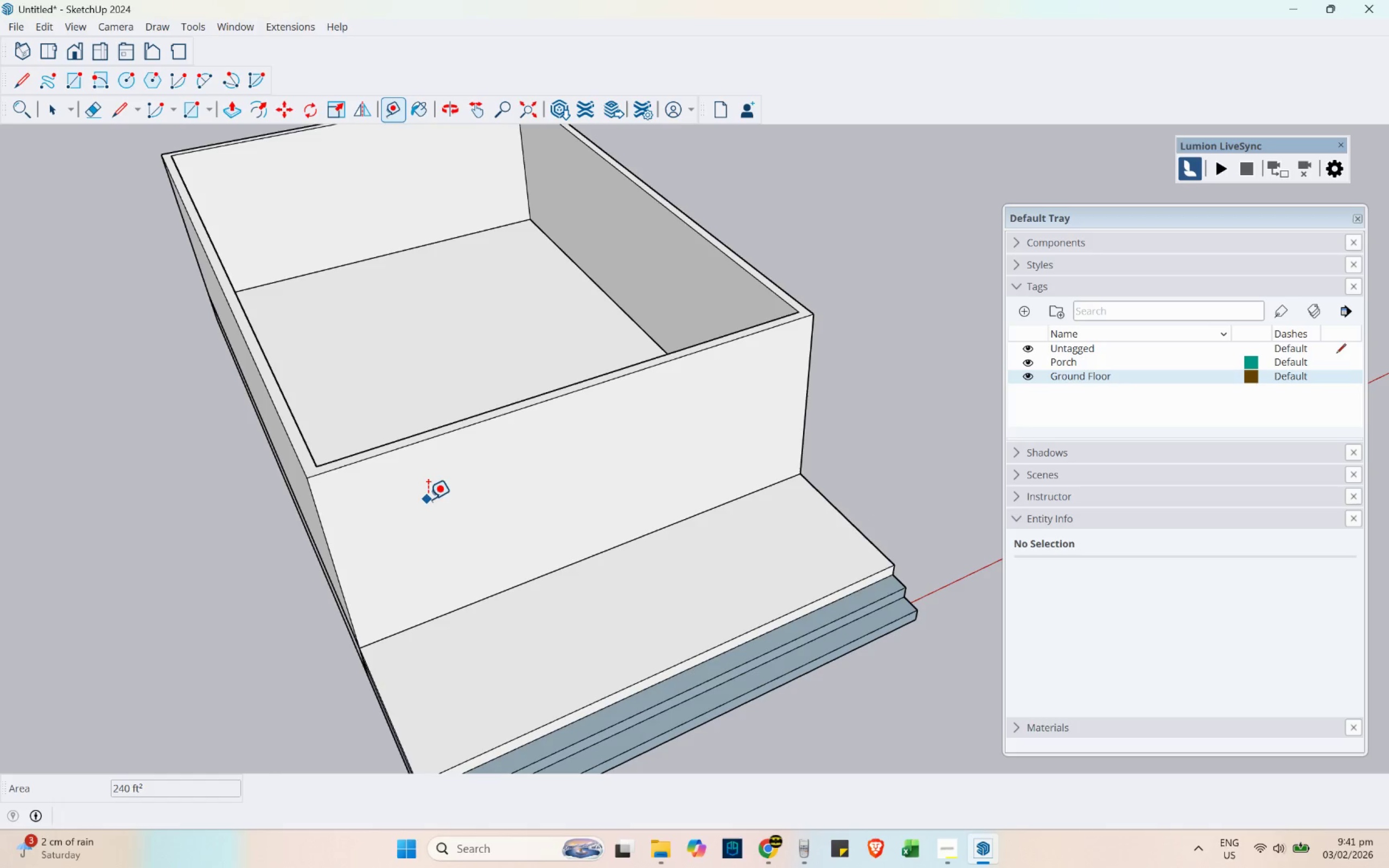 
key(Space)
 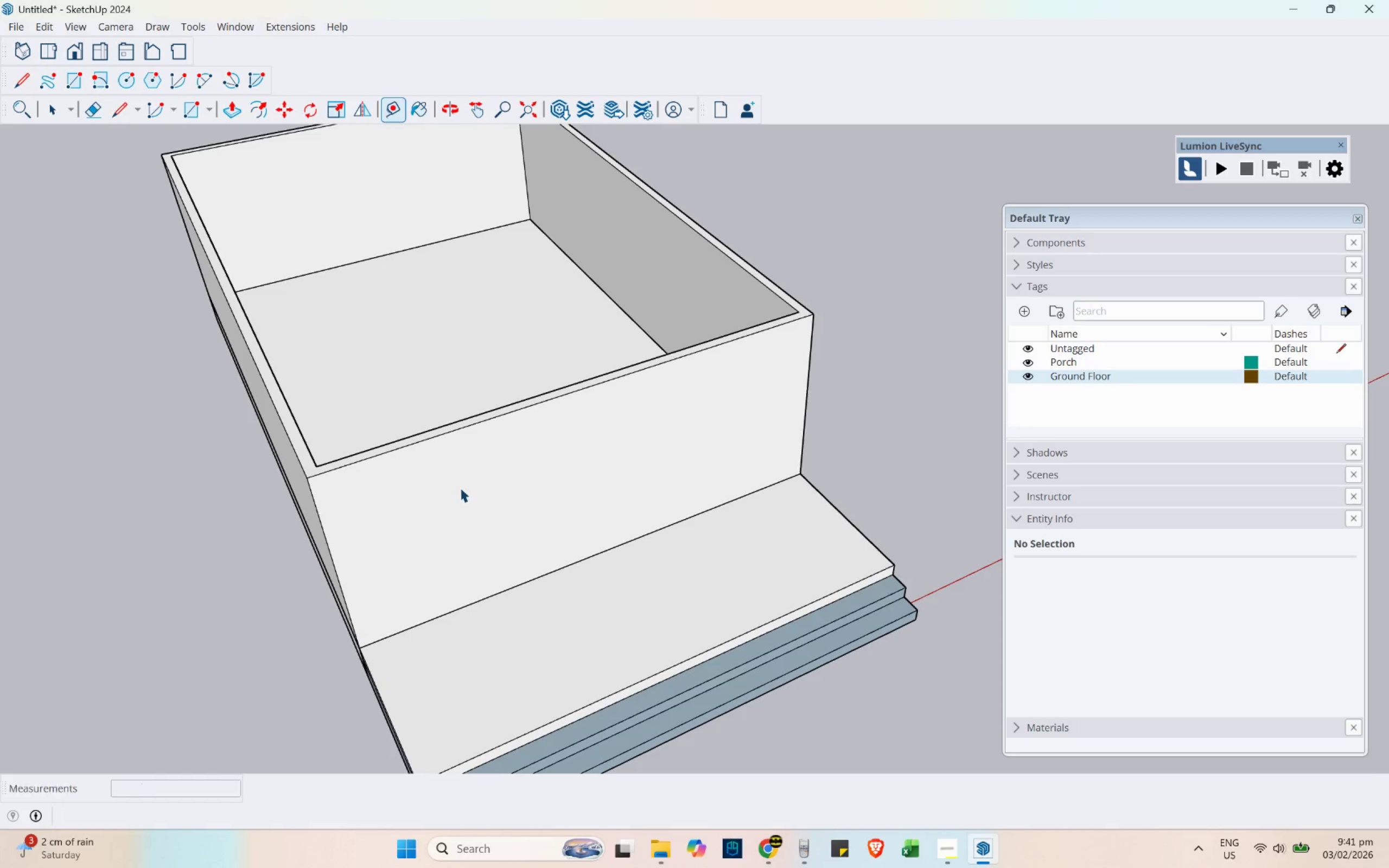 
left_click([460, 488])
 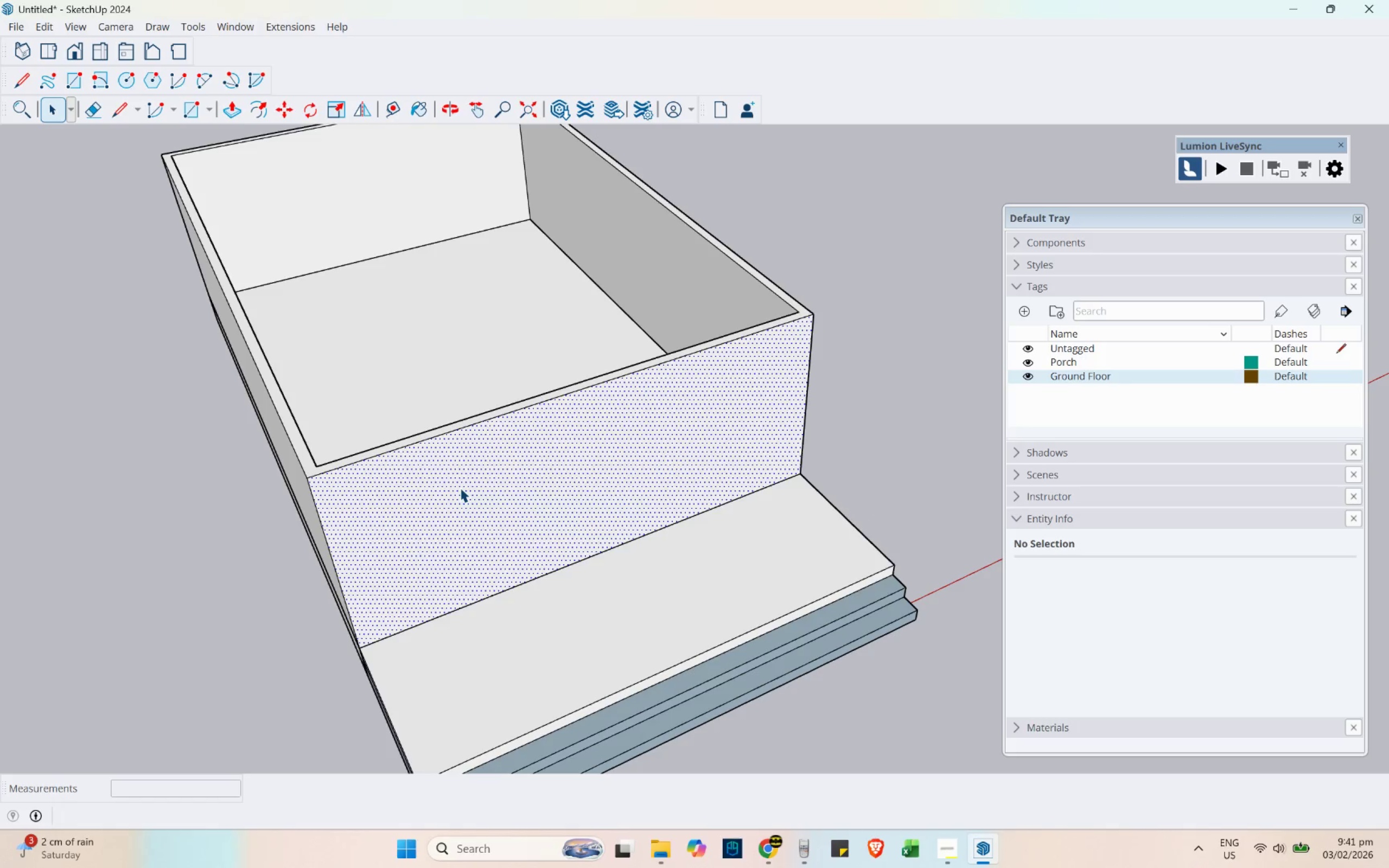 
scroll: coordinate [608, 400], scroll_direction: down, amount: 6.0
 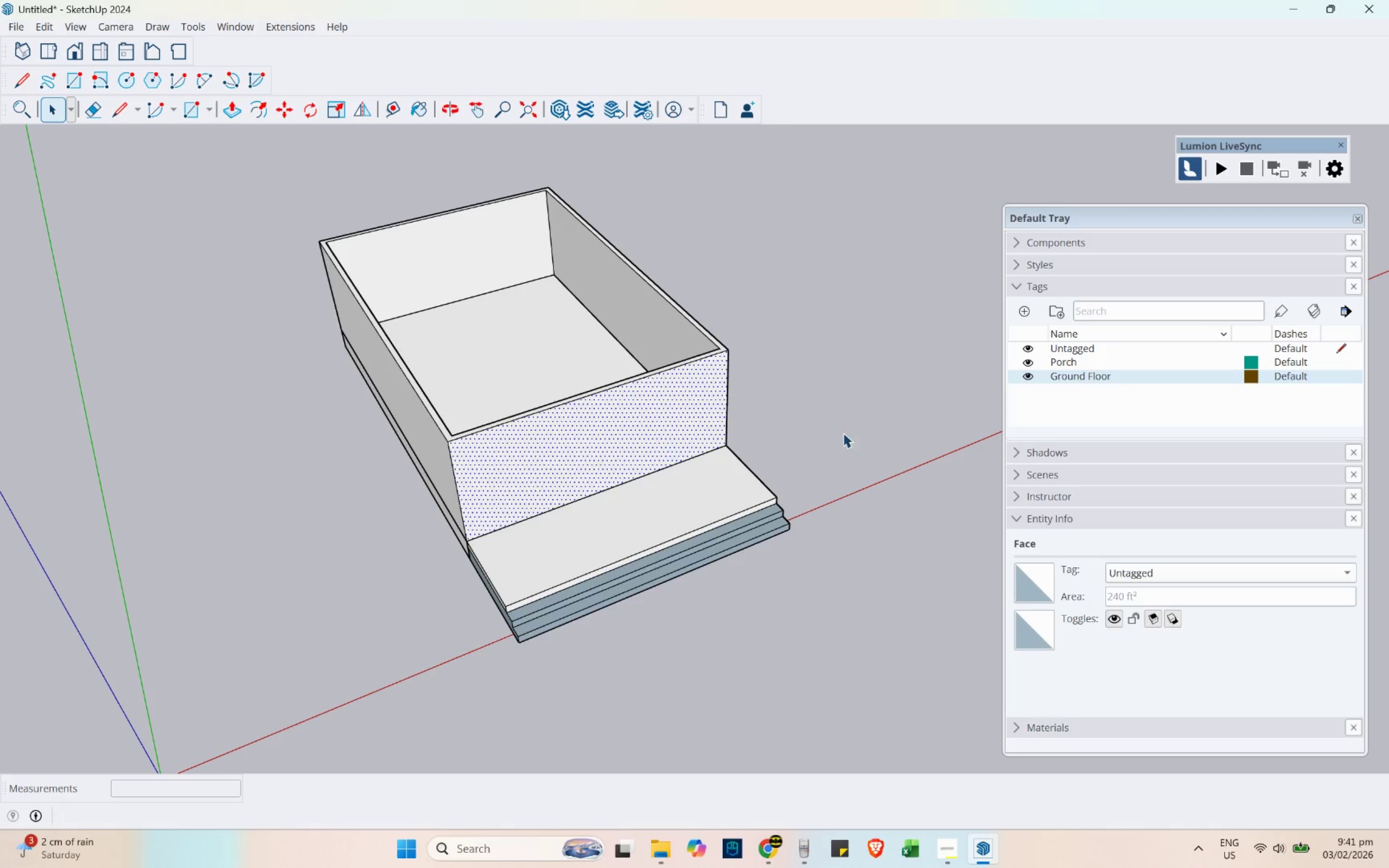 
left_click([839, 423])
 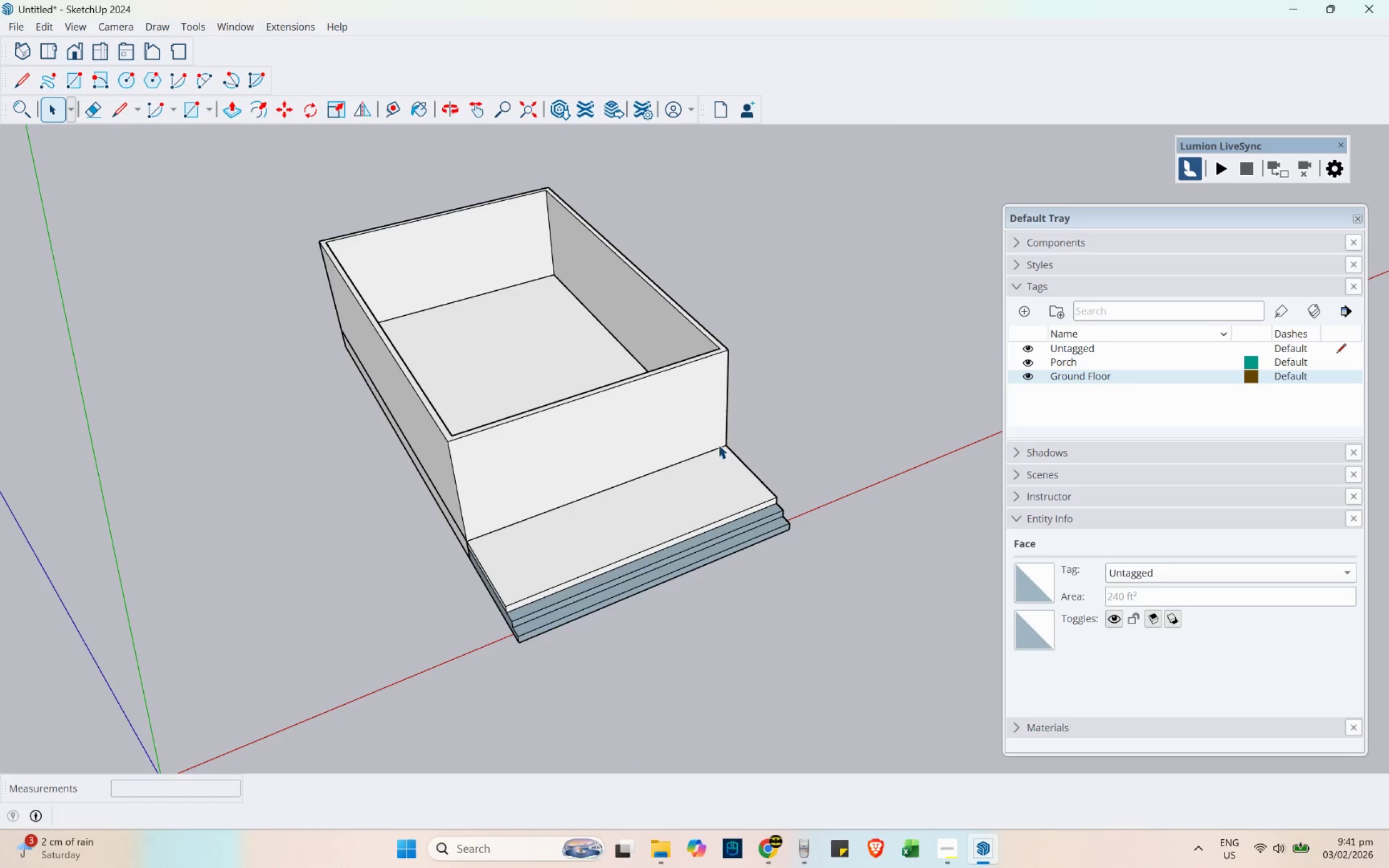 
key(Escape)
 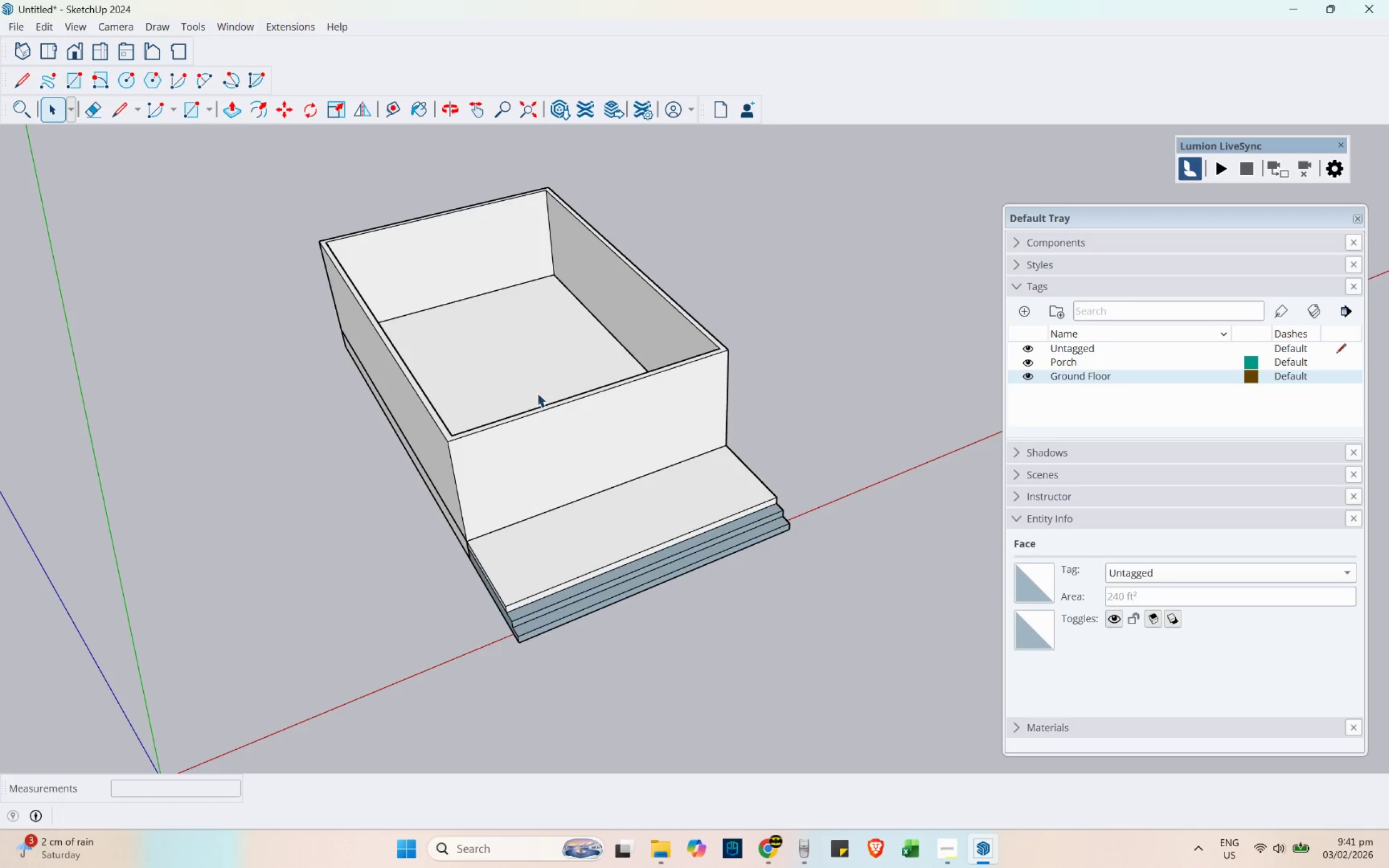 
scroll: coordinate [534, 388], scroll_direction: up, amount: 3.0
 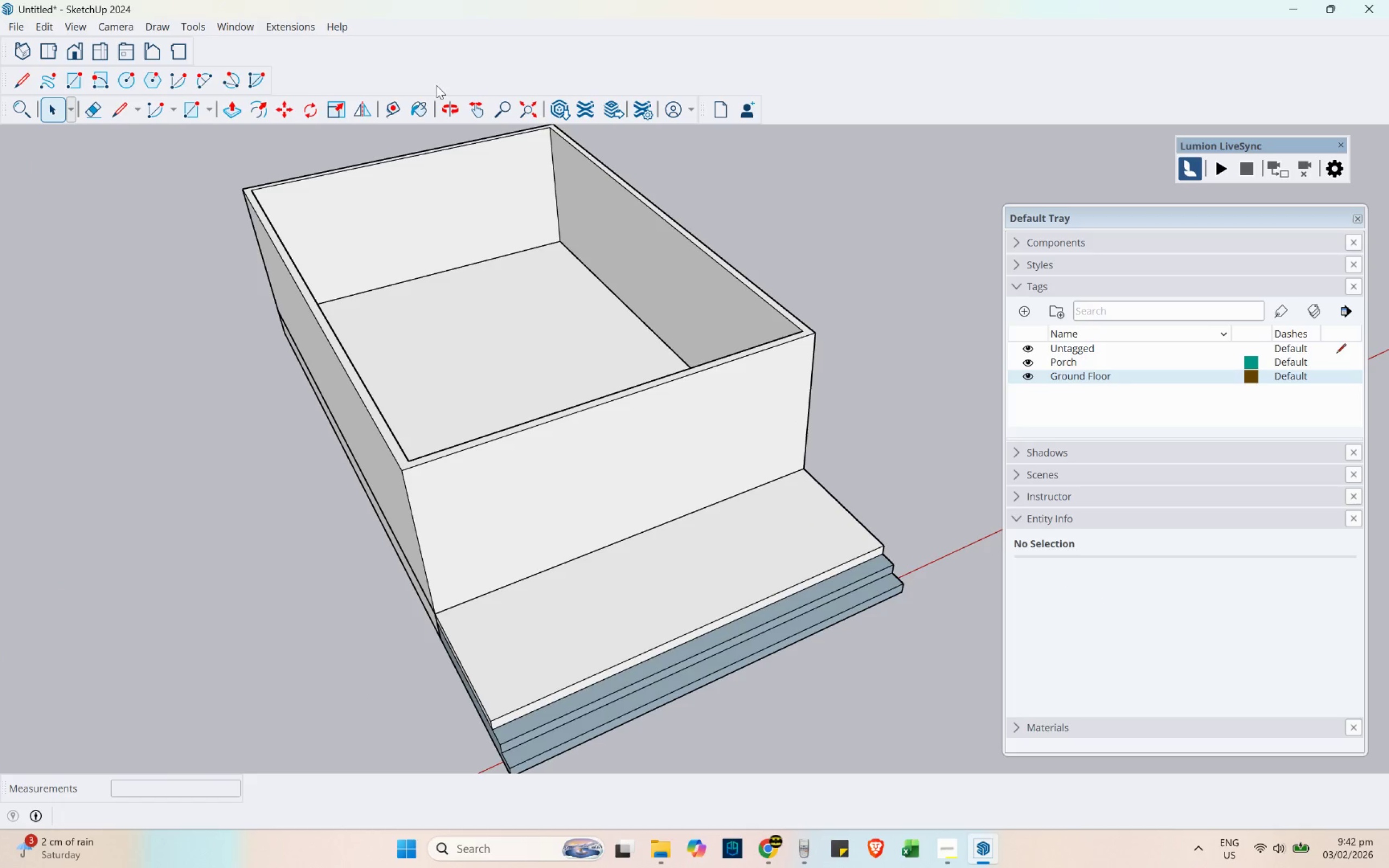 
left_click([394, 106])
 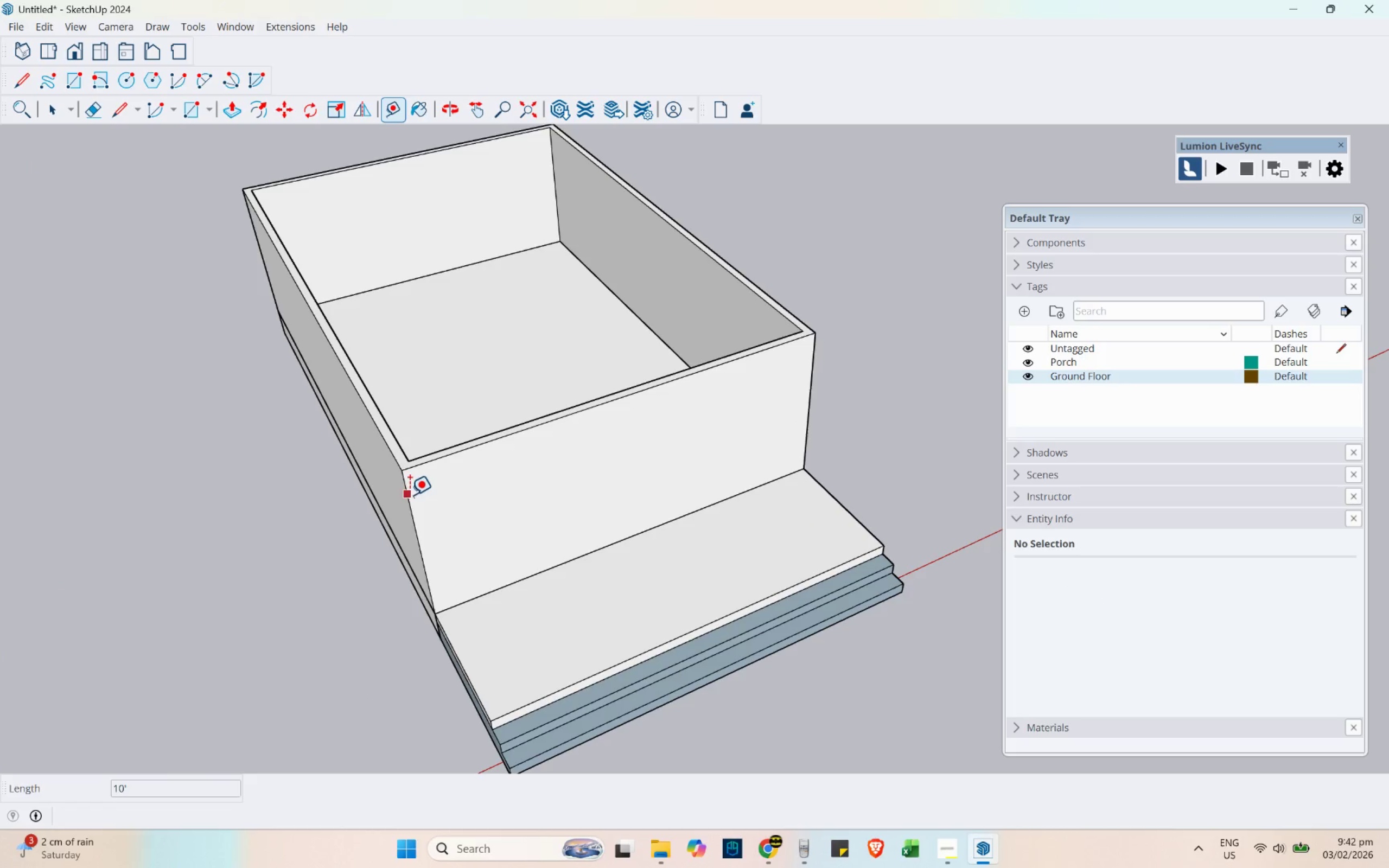 
mouse_move([422, 514])
 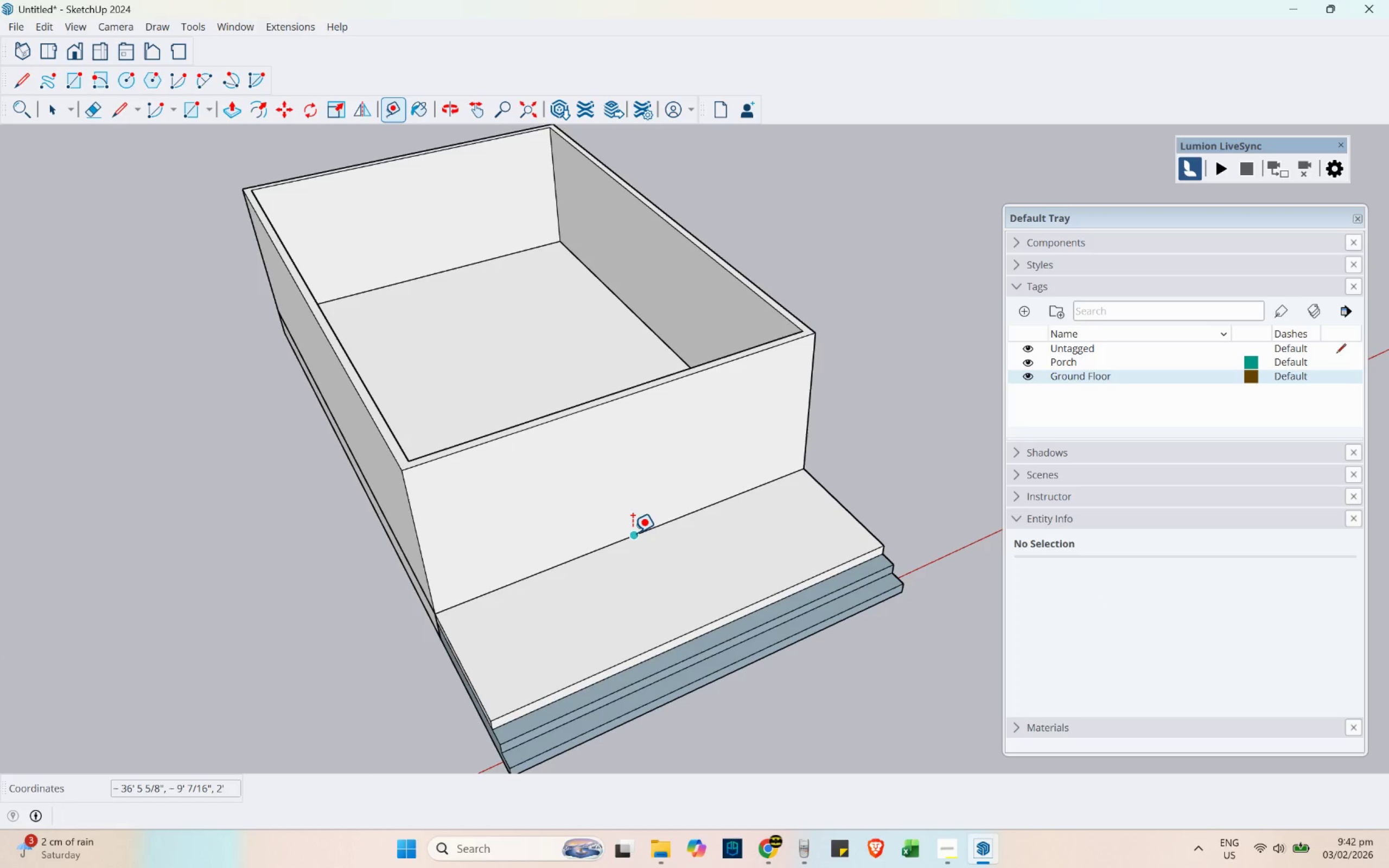 
left_click([633, 533])
 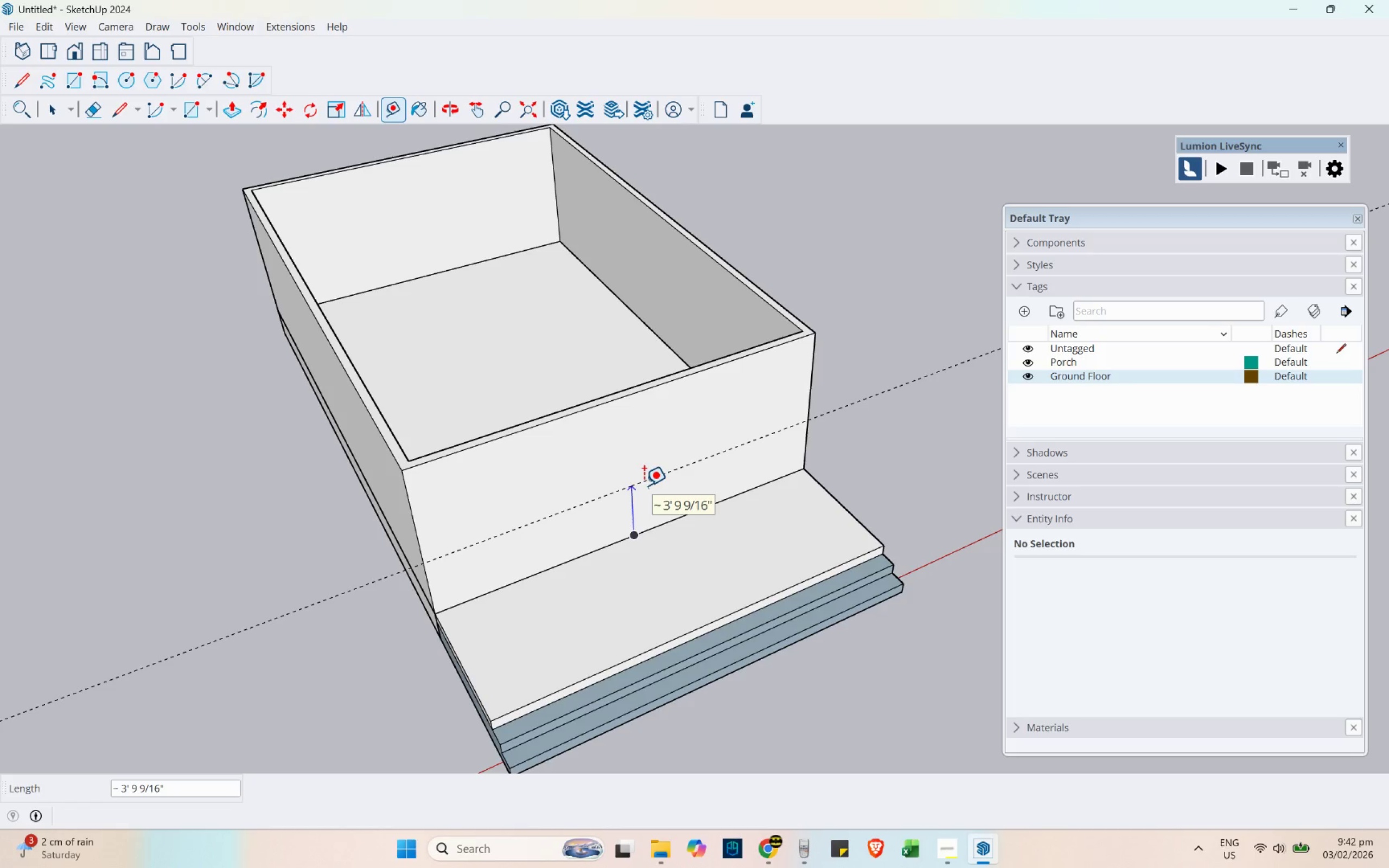 
wait(7.57)
 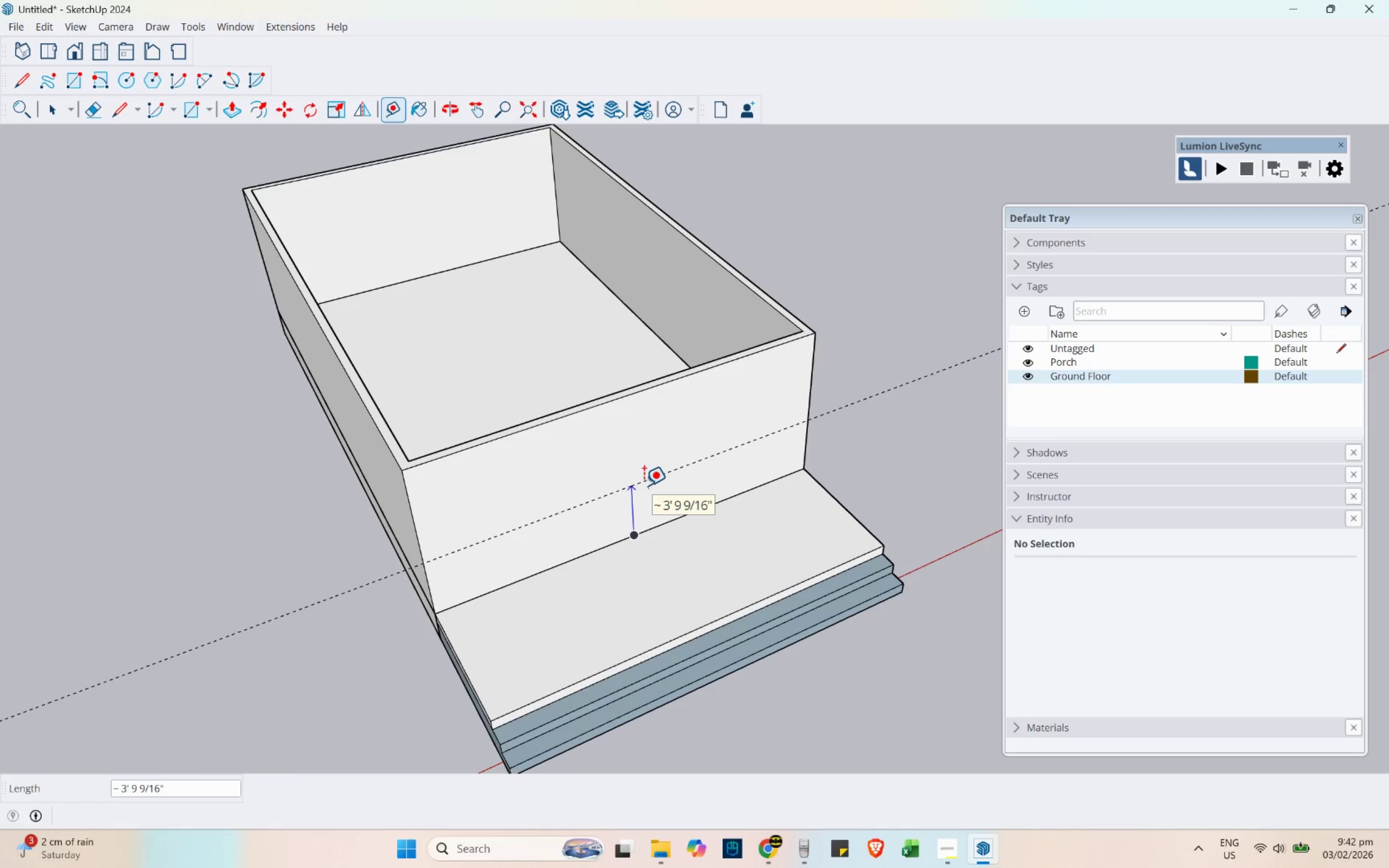 
key(Numpad7)
 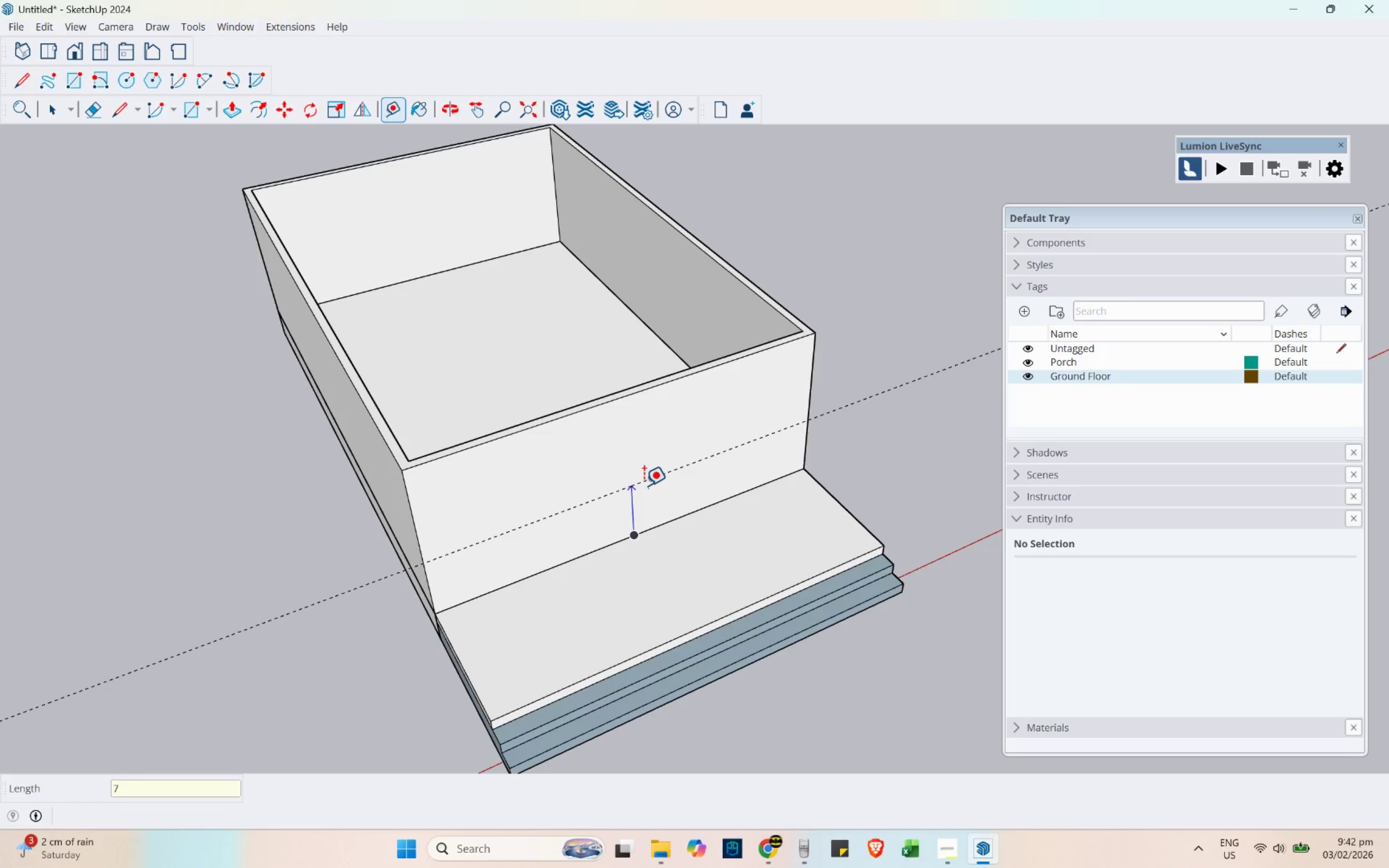 
key(Quote)
 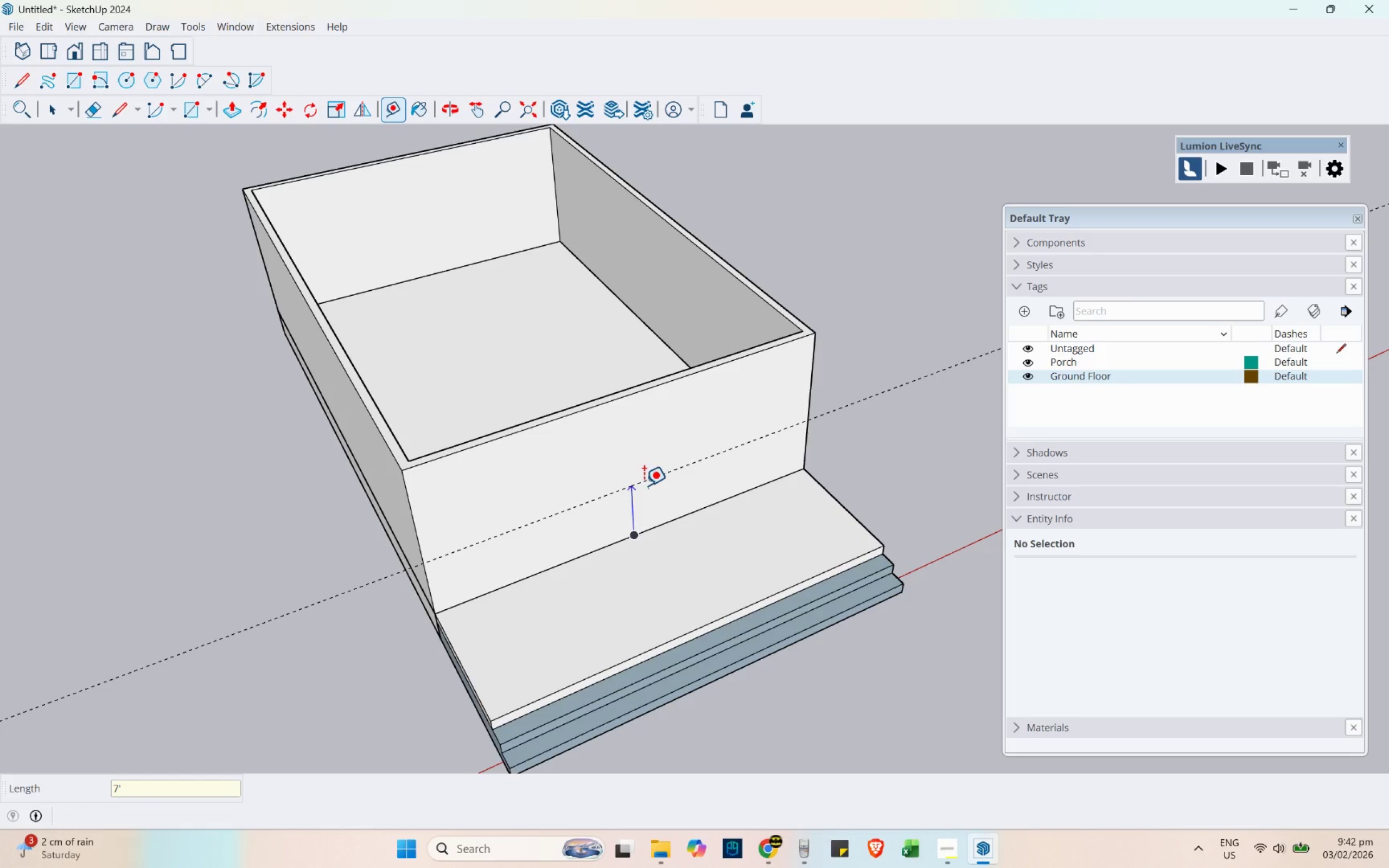 
key(Enter)
 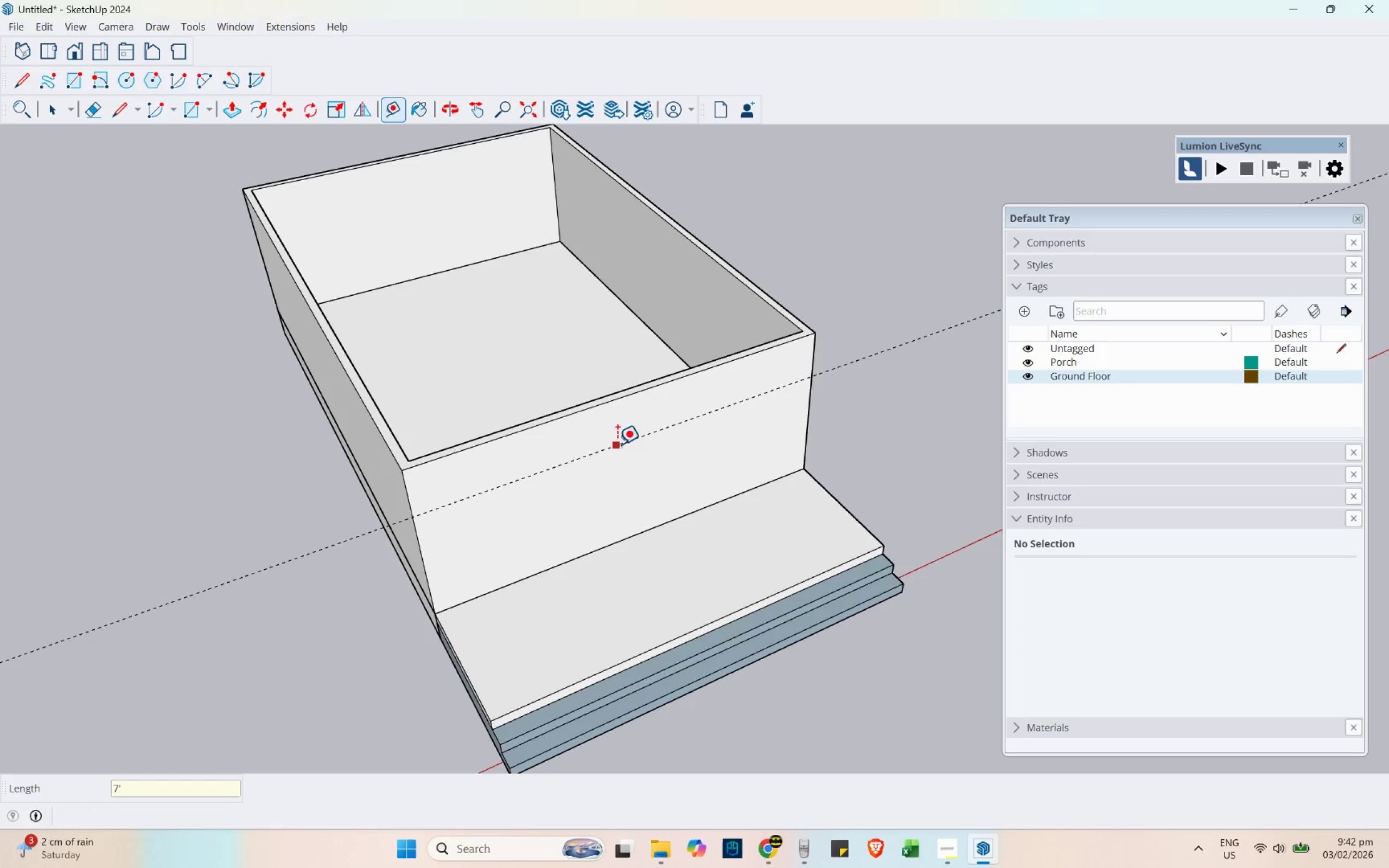 
left_click([625, 441])
 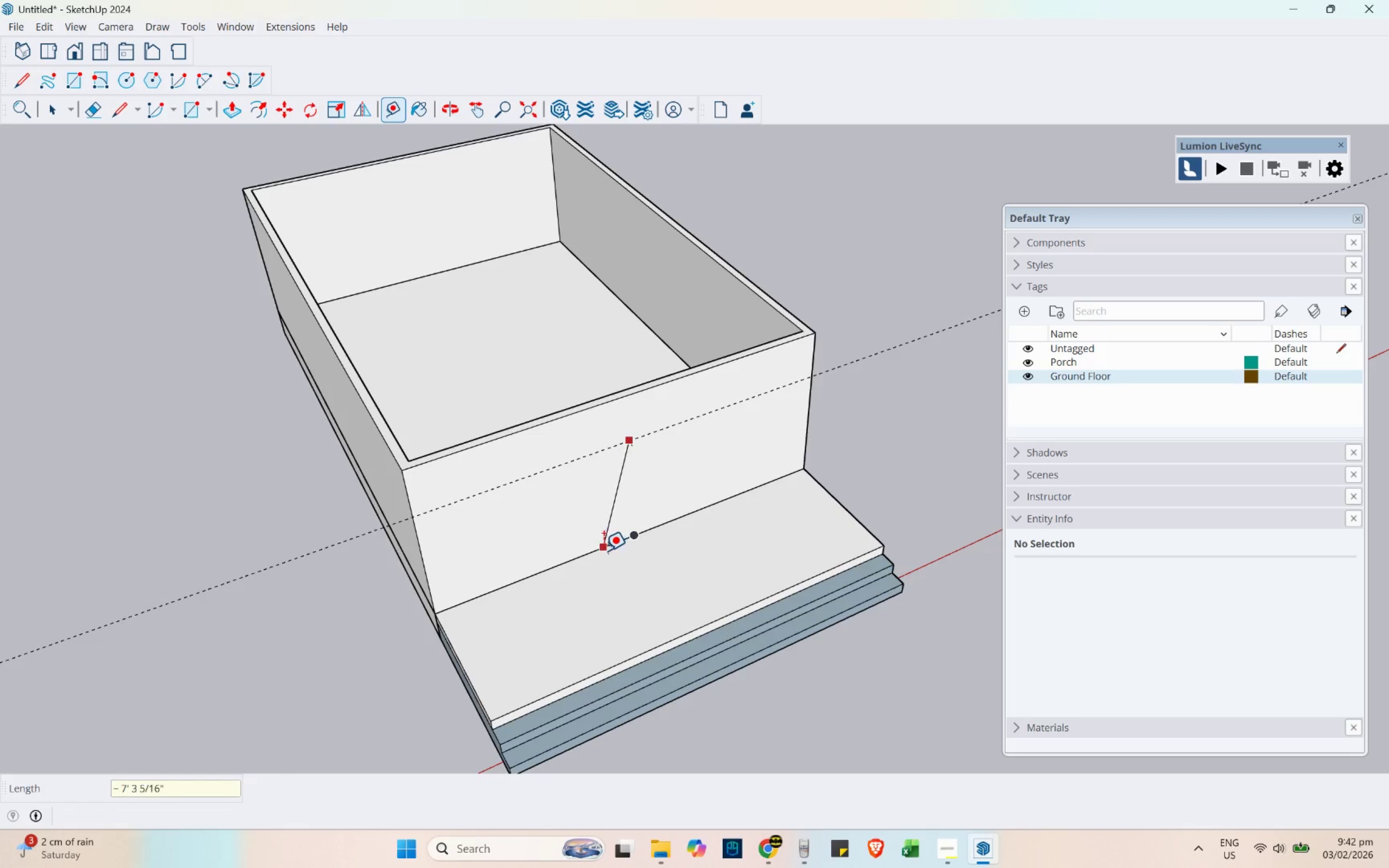 
key(Escape)
 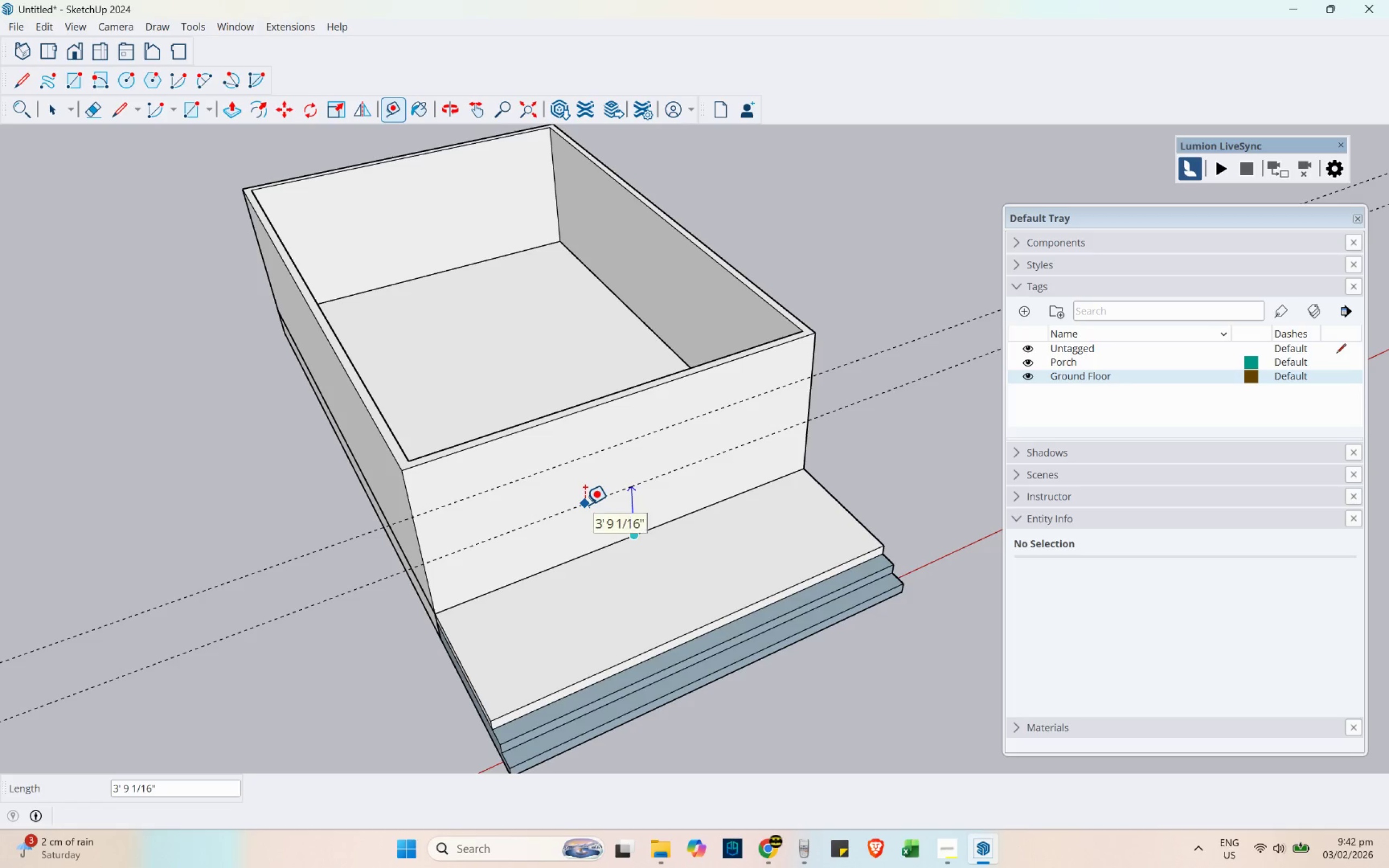 
key(Escape)
 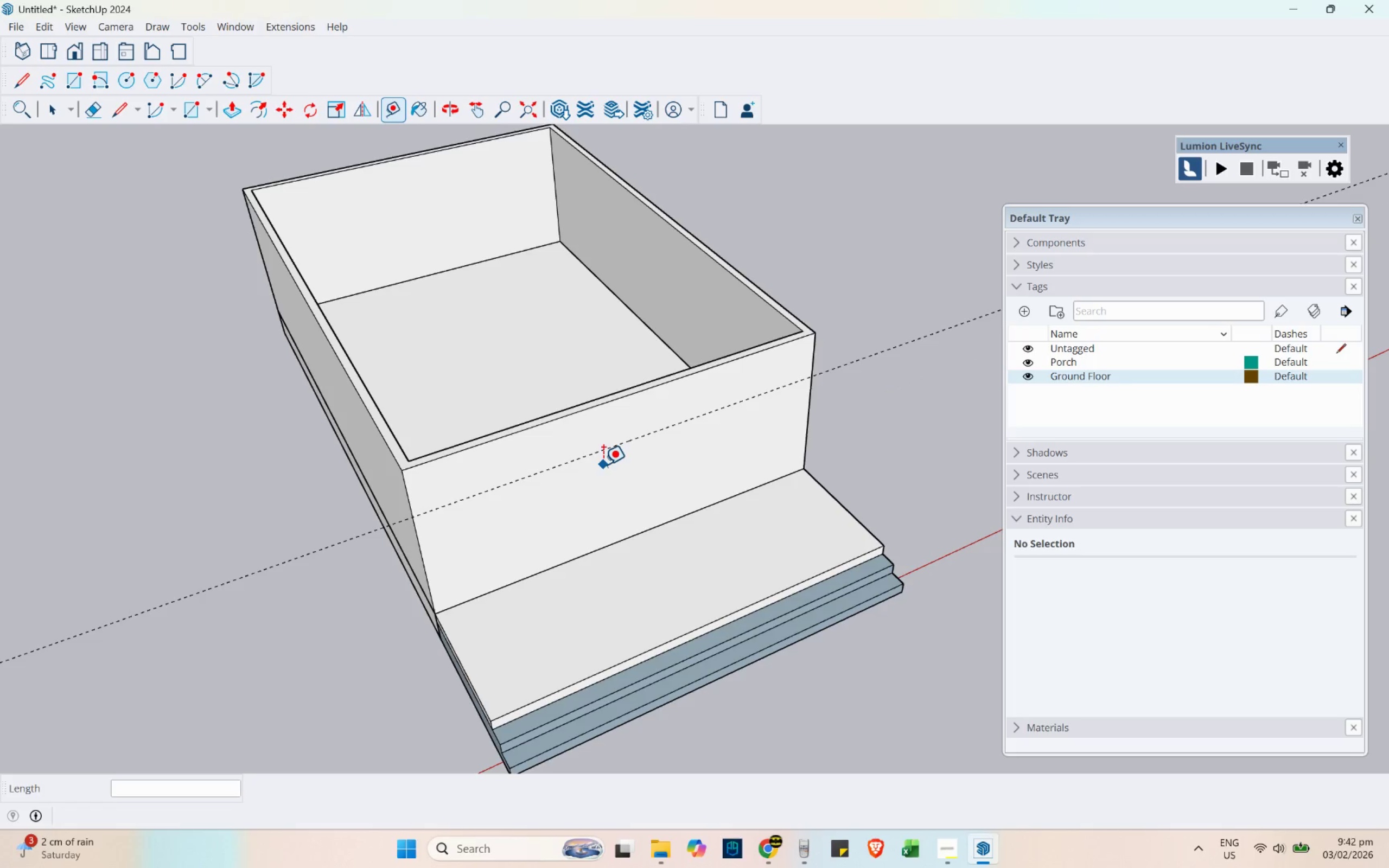 
key(L)
 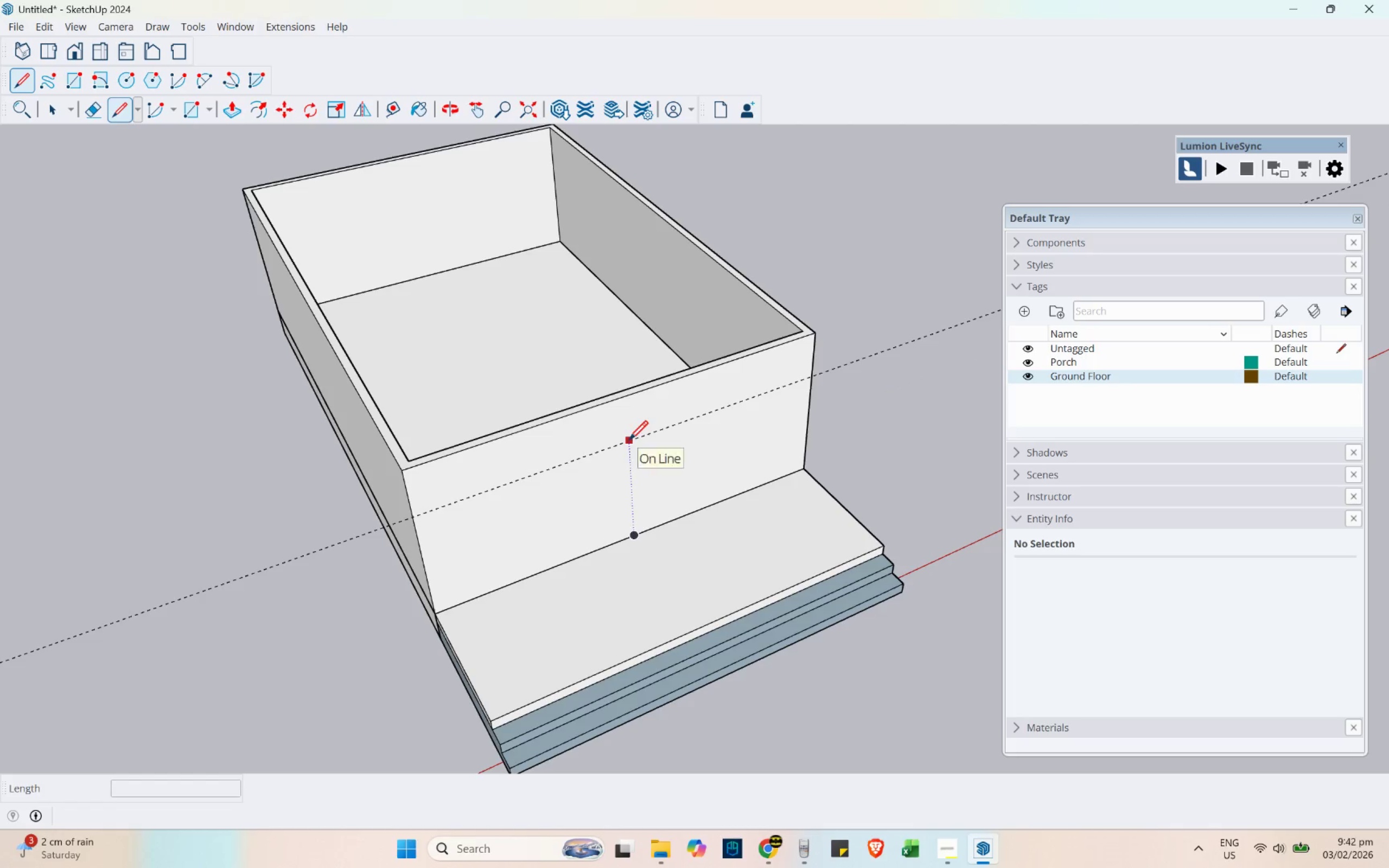 
left_click([621, 441])
 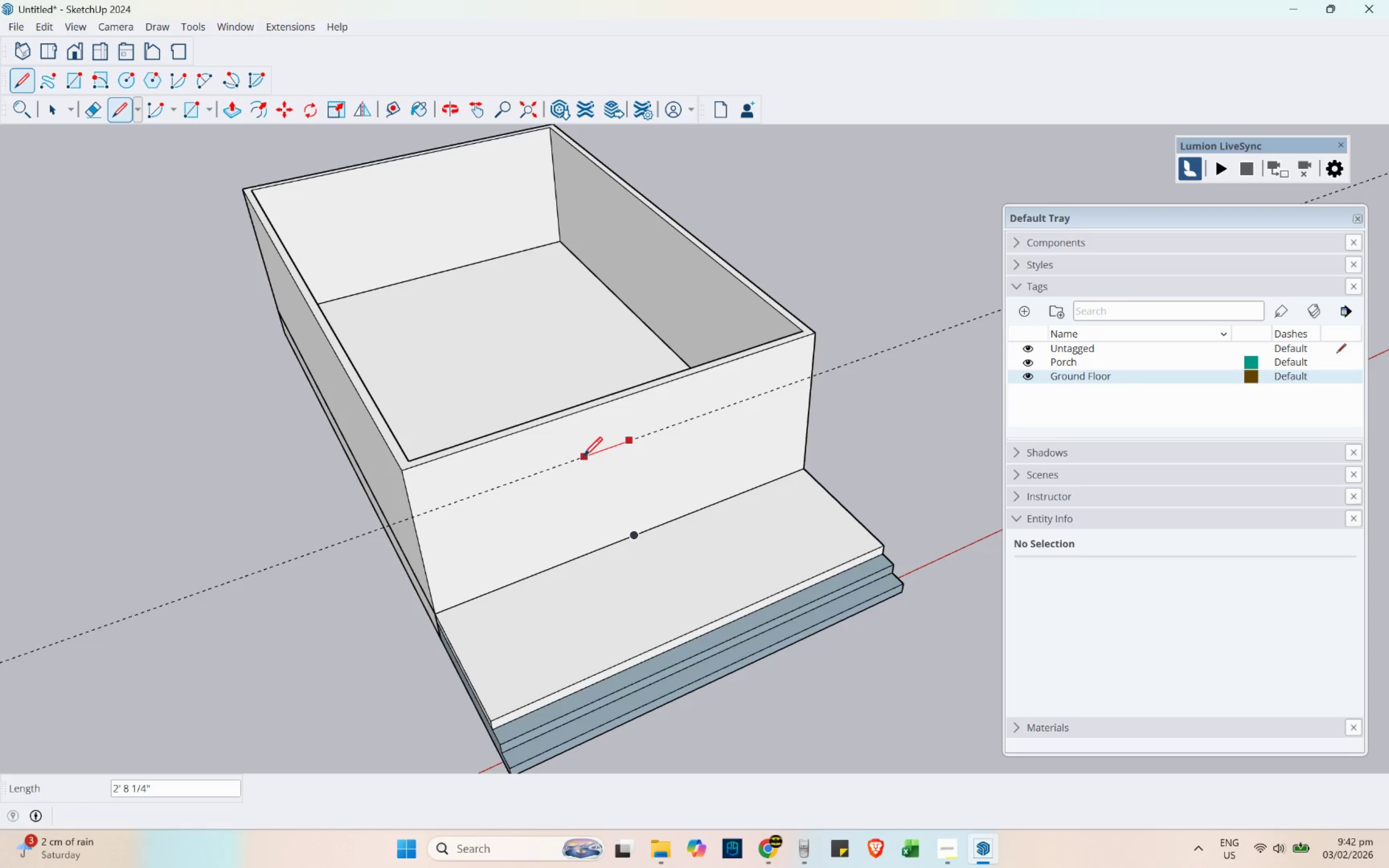 
wait(22.2)
 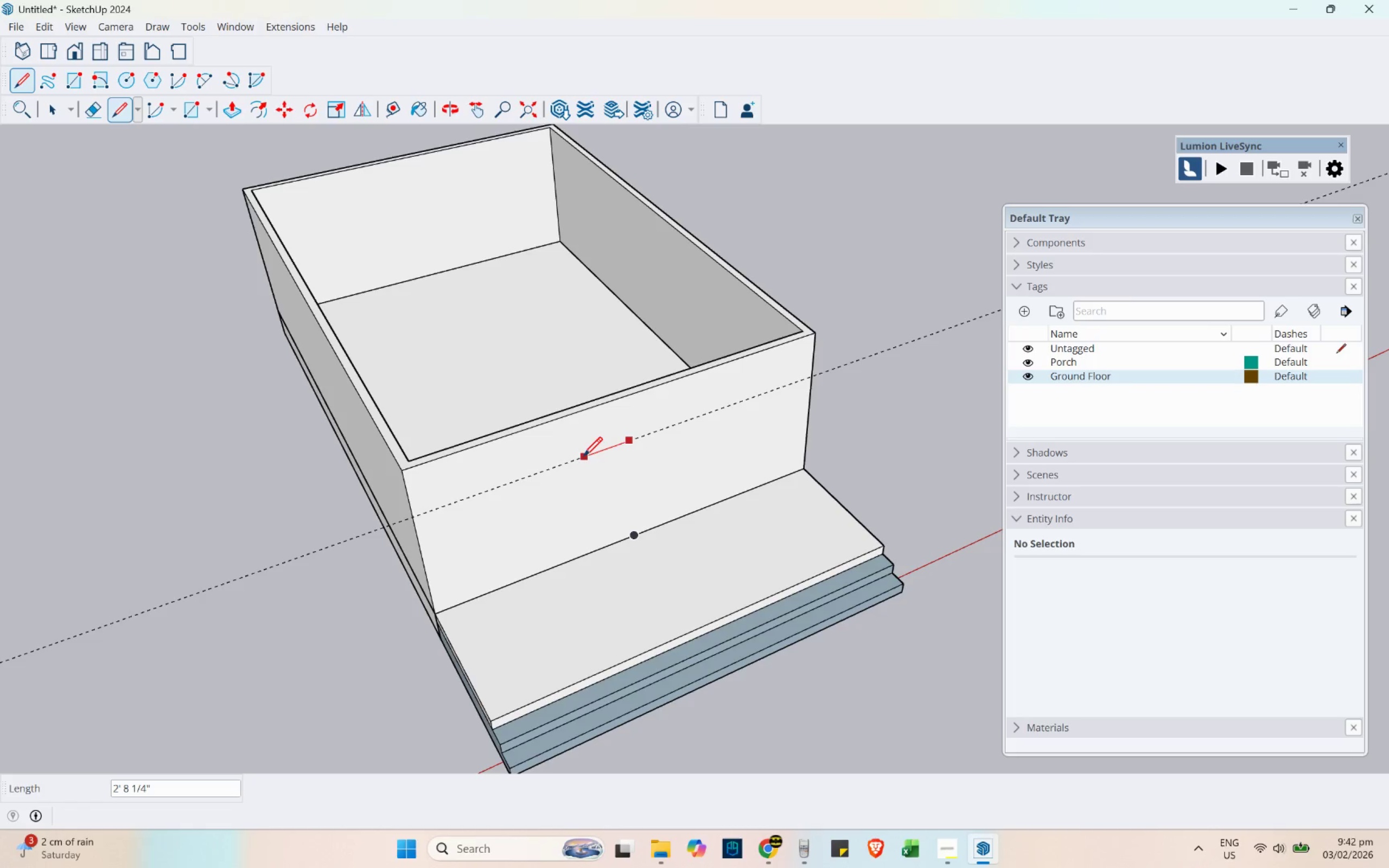 
key(Space)
 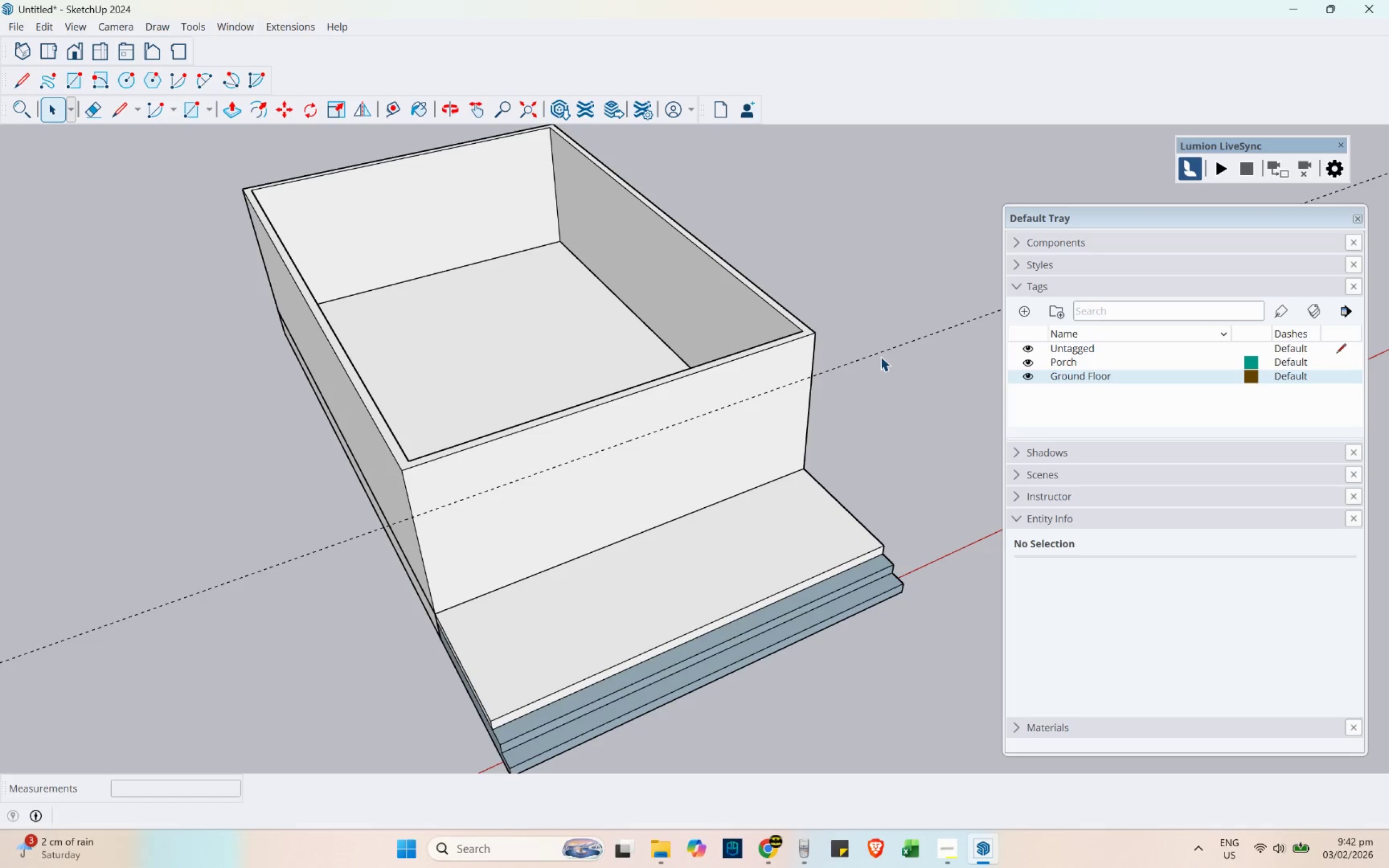 
key(L)
 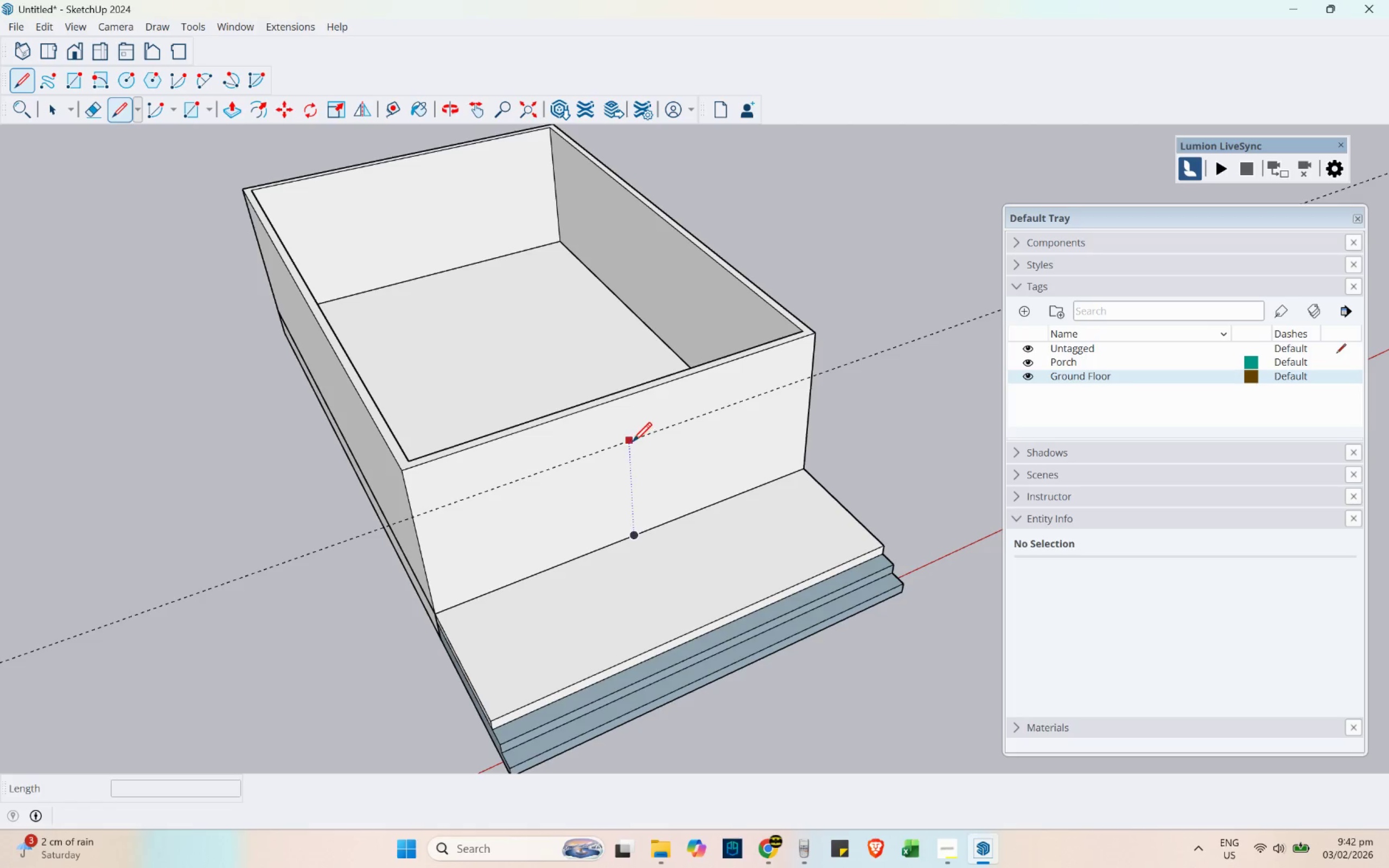 
left_click([633, 439])
 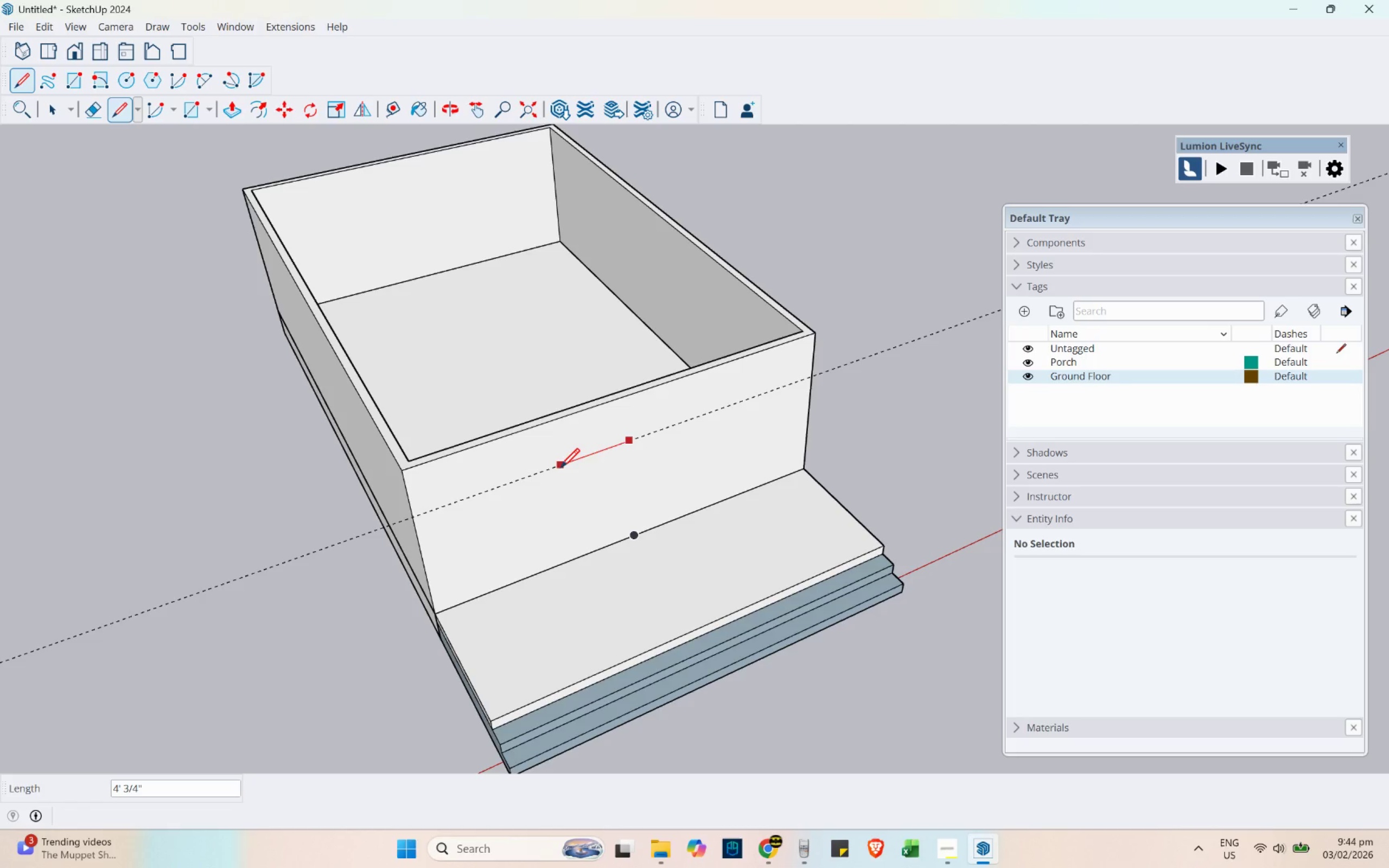 
wait(82.37)
 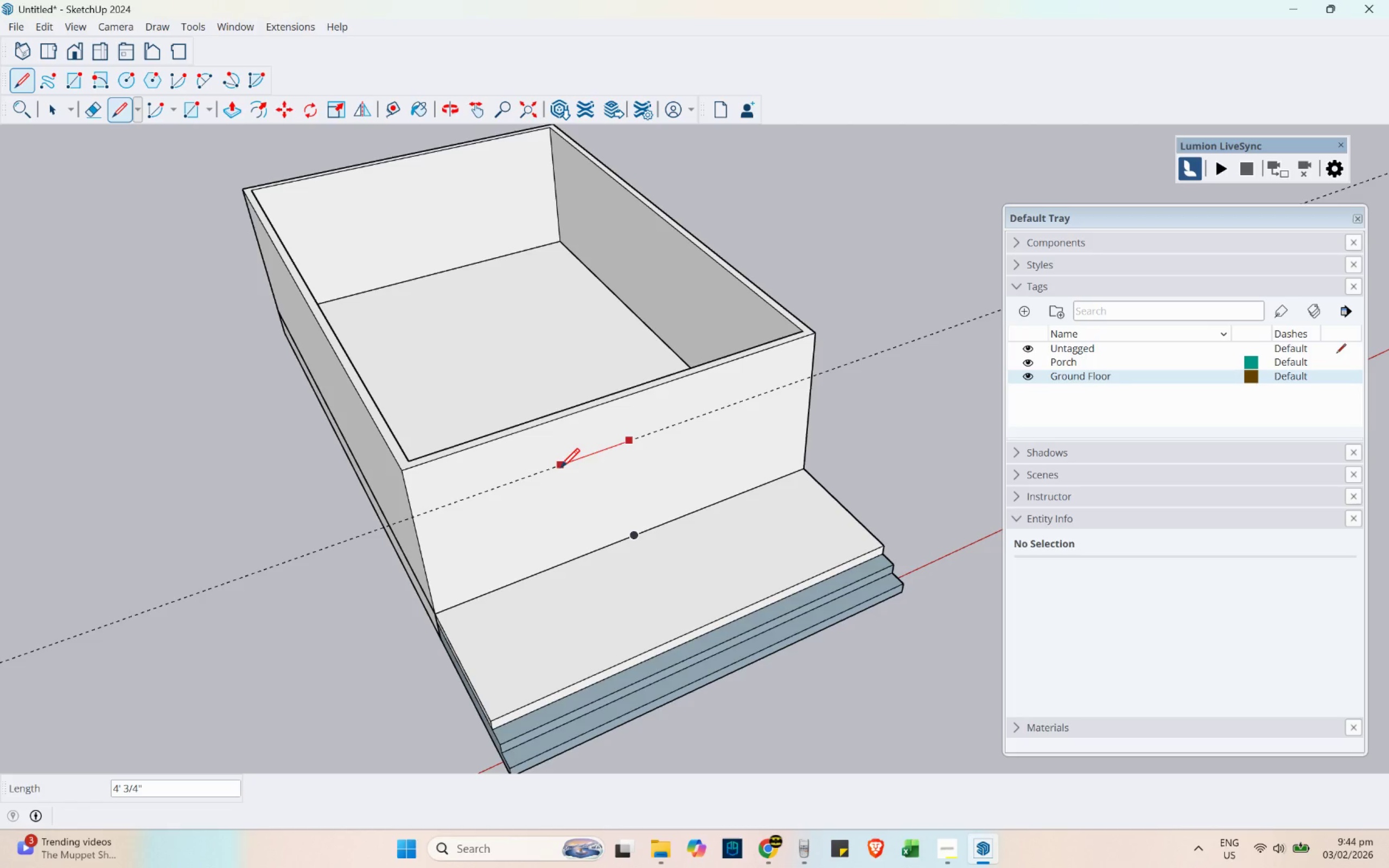 
key(Numpad1)
 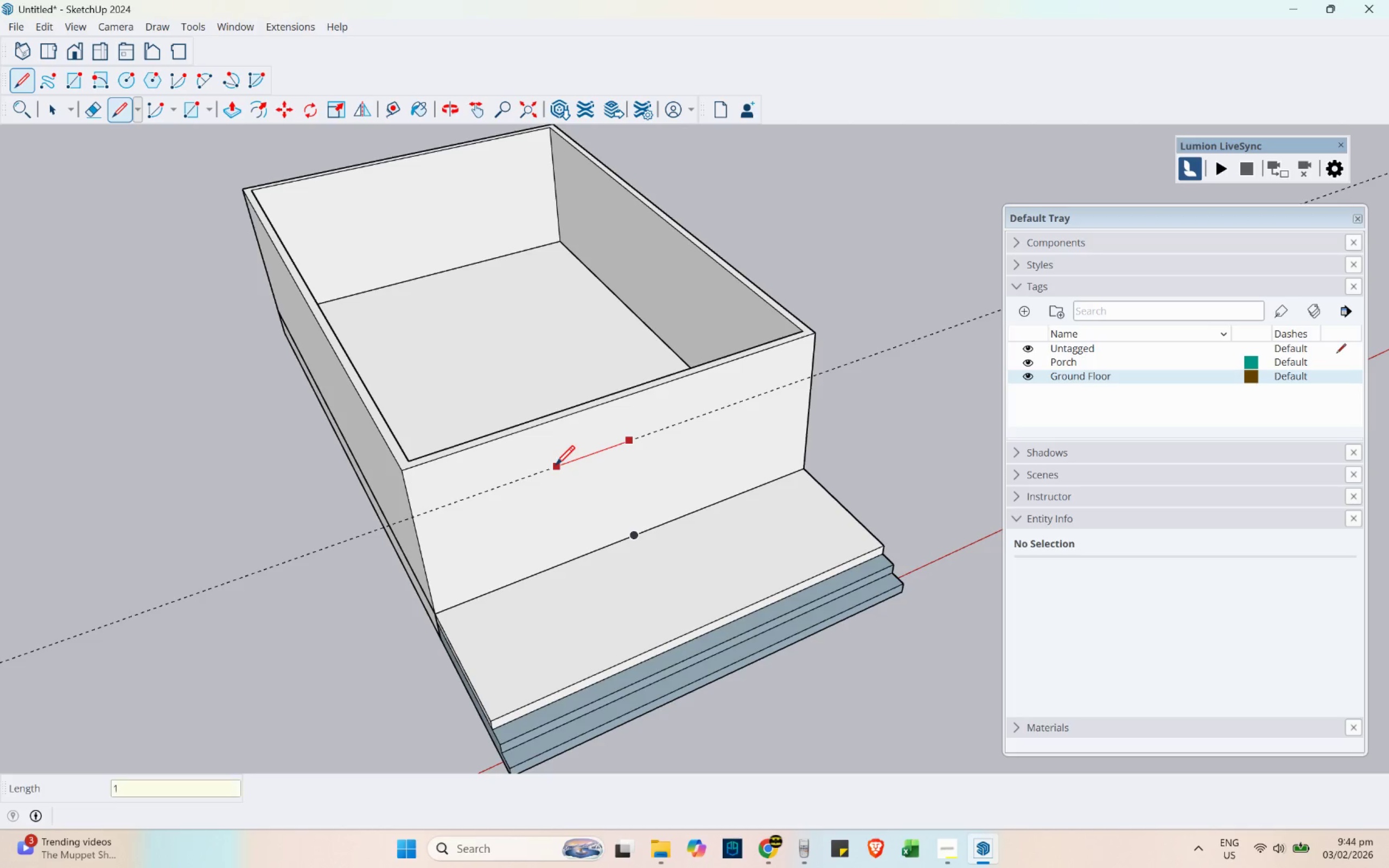 
key(Numpad0)
 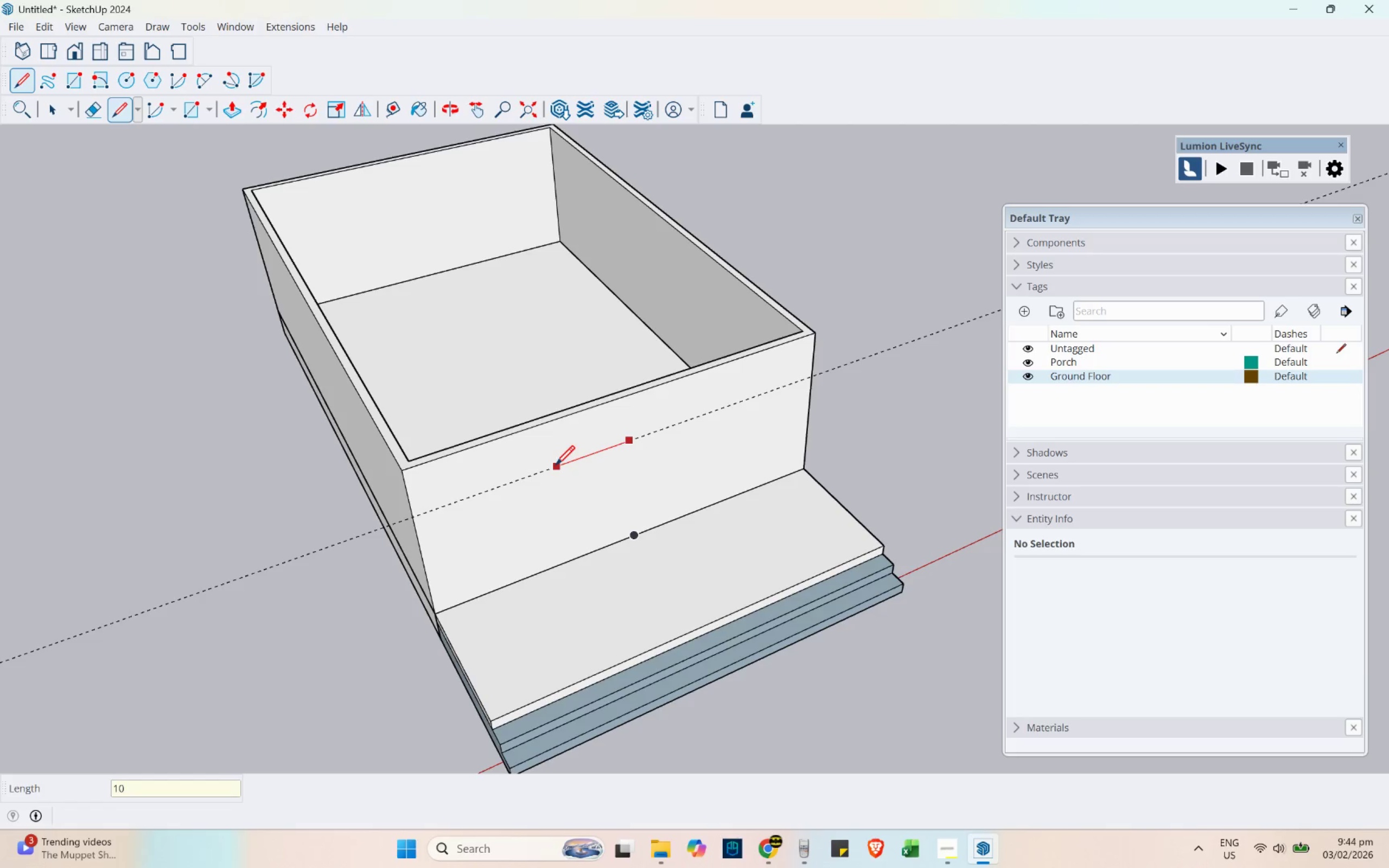 
key(Quote)
 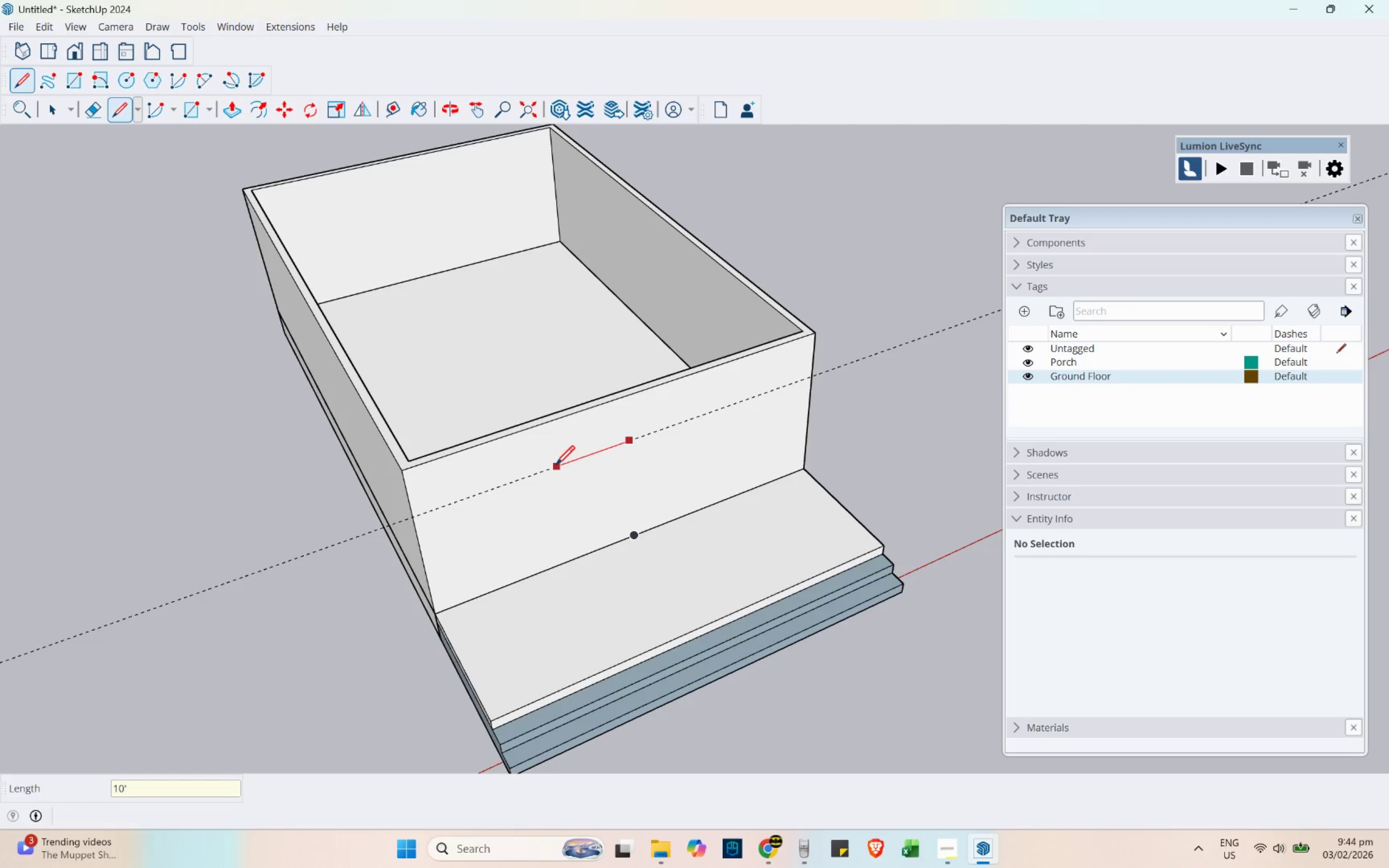 
key(Enter)
 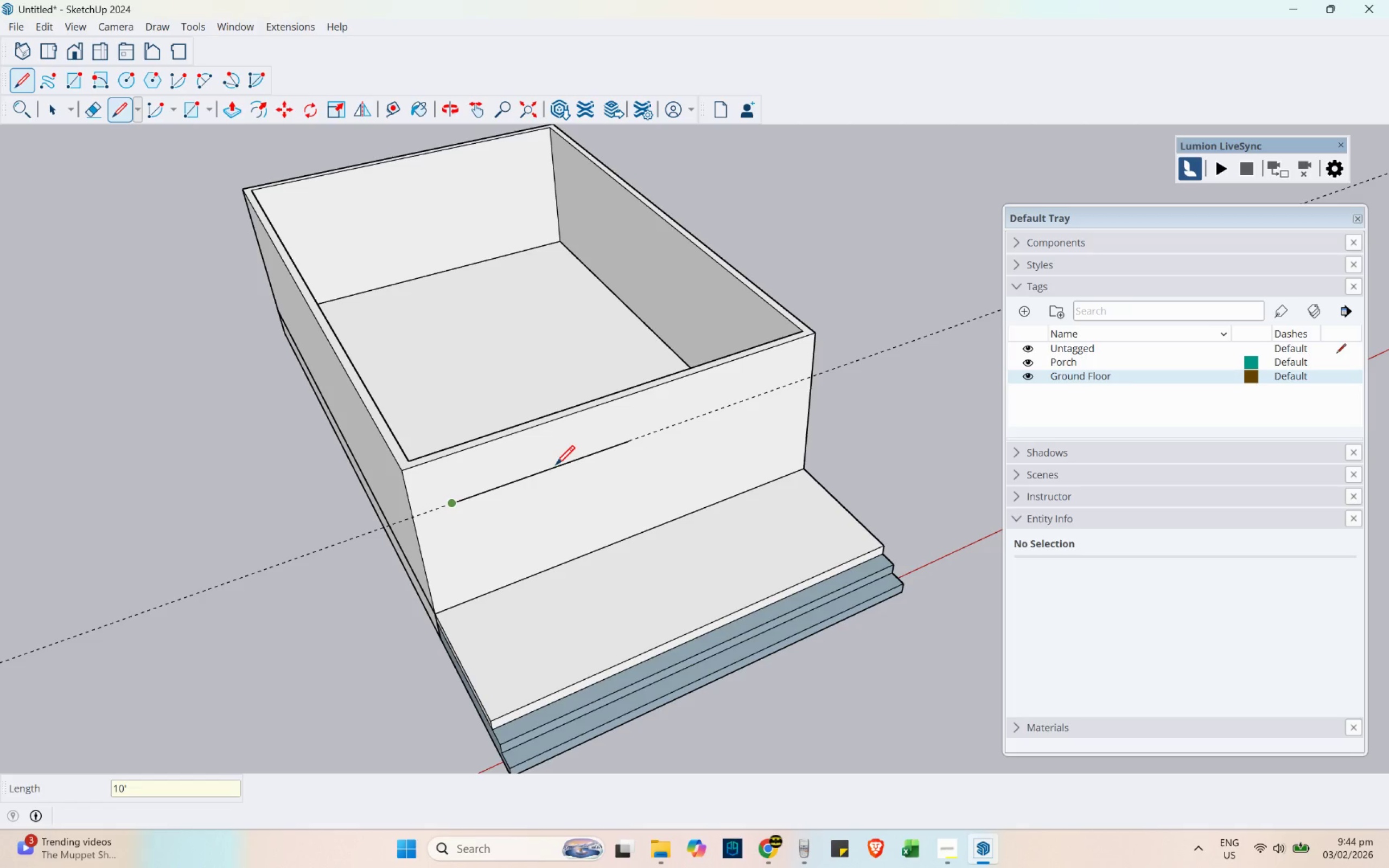 
key(Control+Z)
 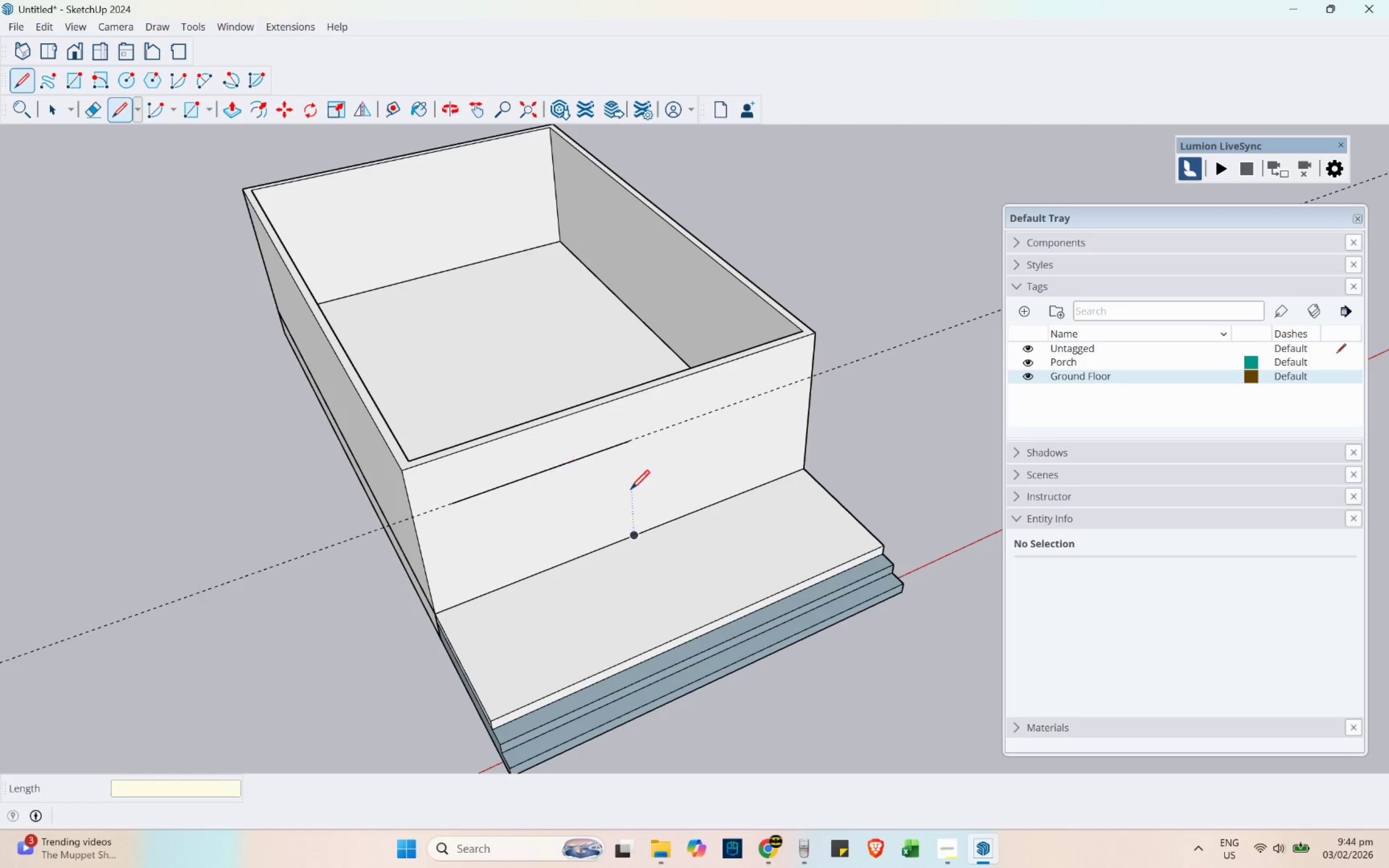 
key(Control+ControlLeft)
 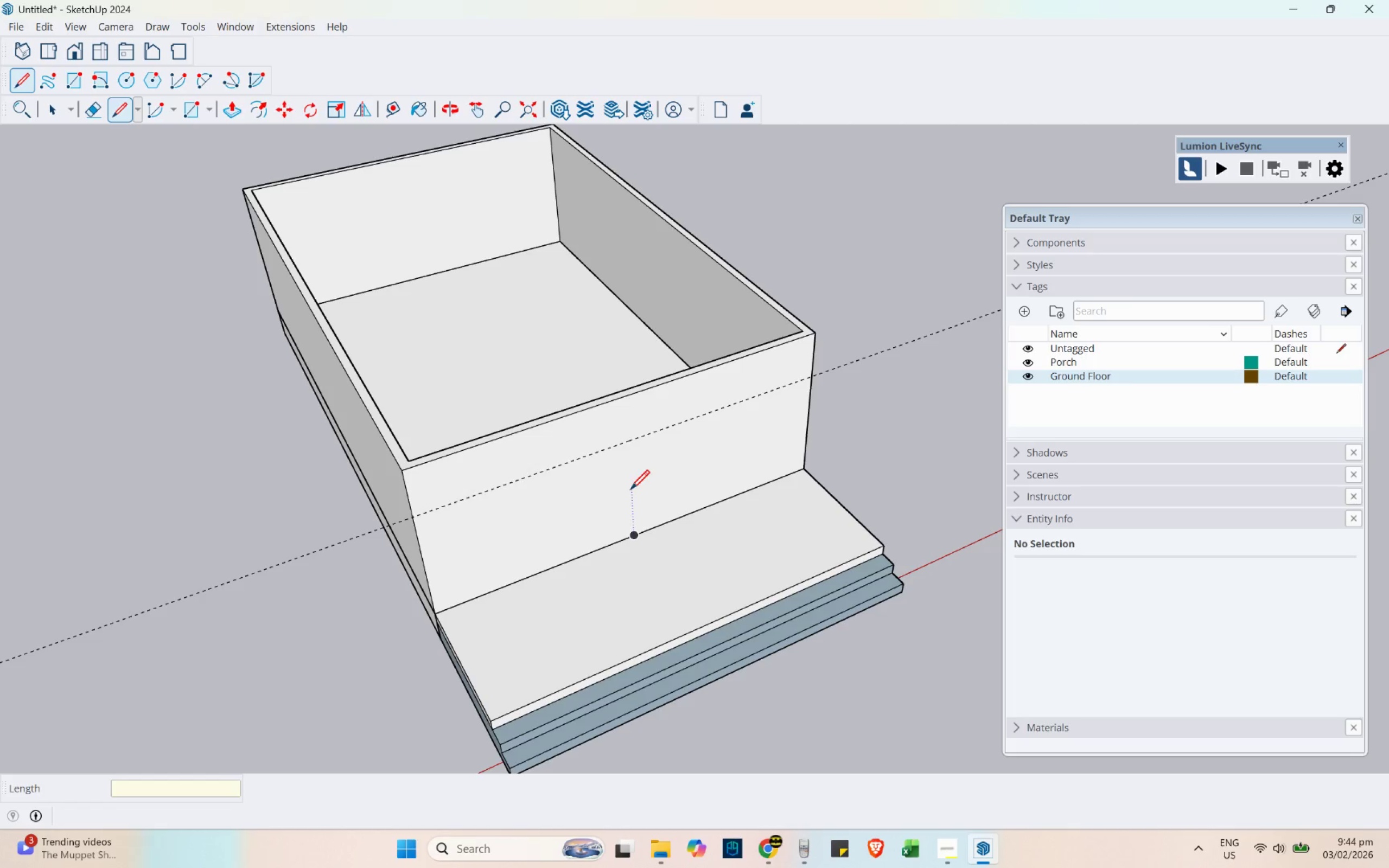 
key(Control+Z)
 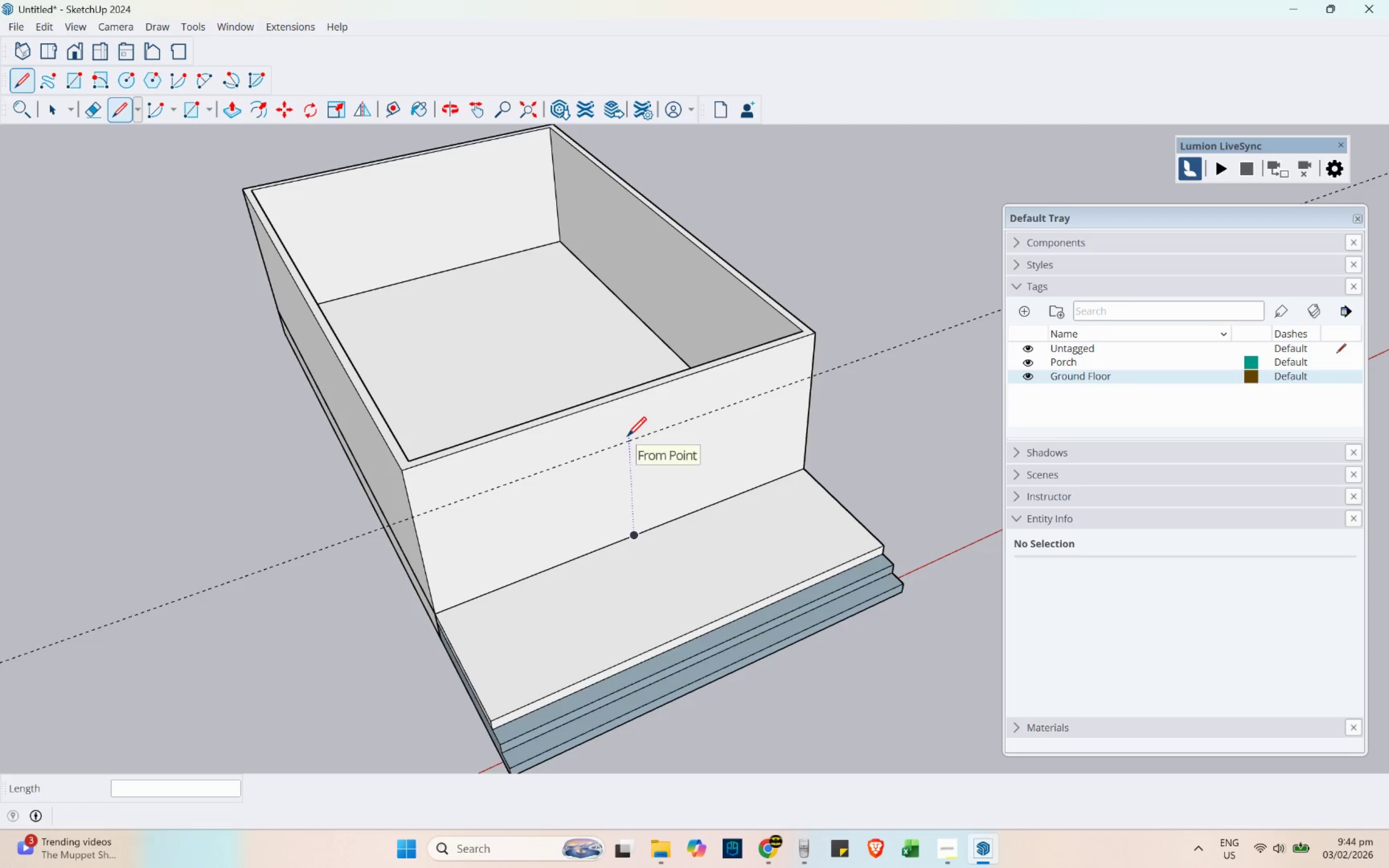 
left_click([627, 442])
 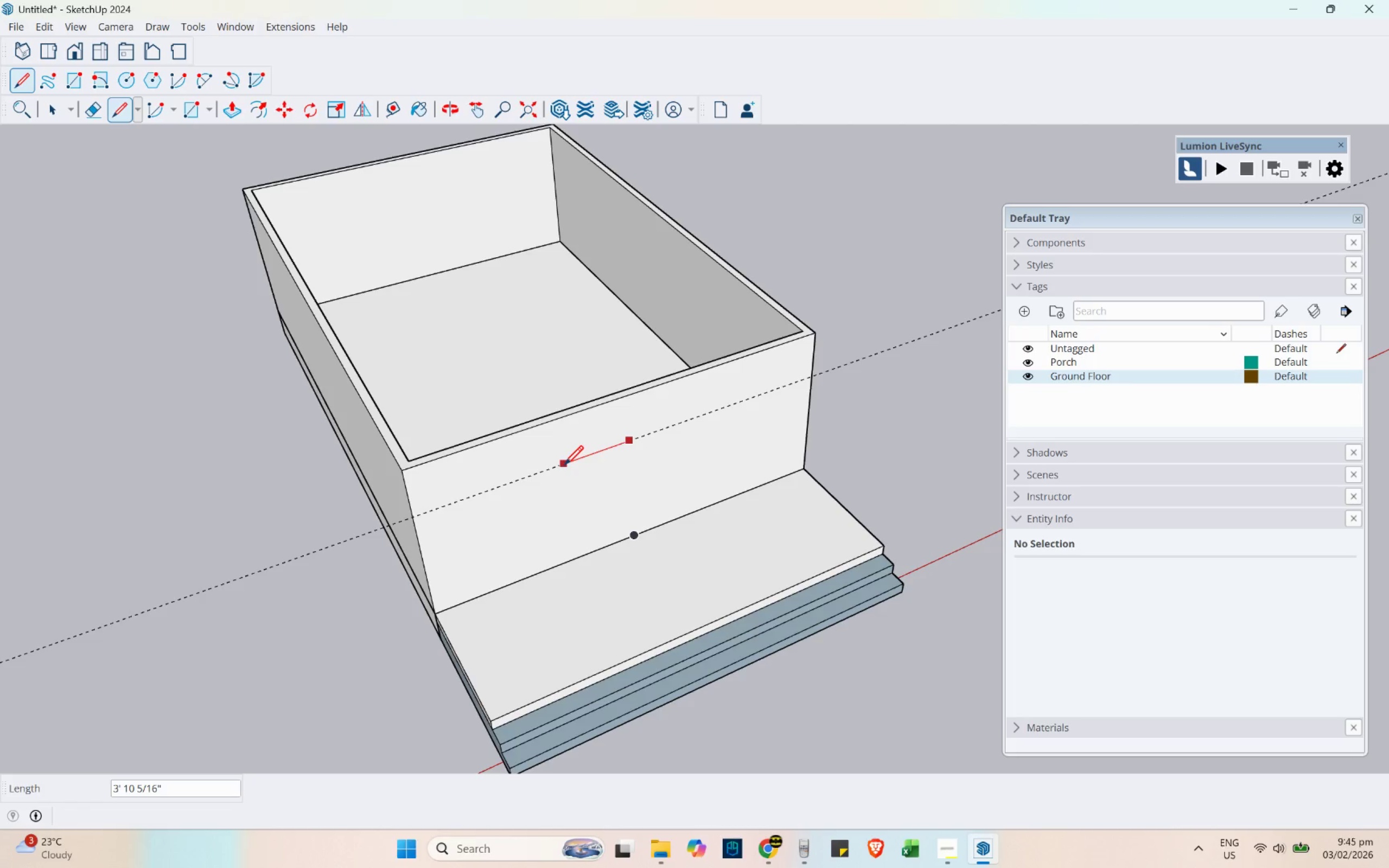 
wait(47.29)
 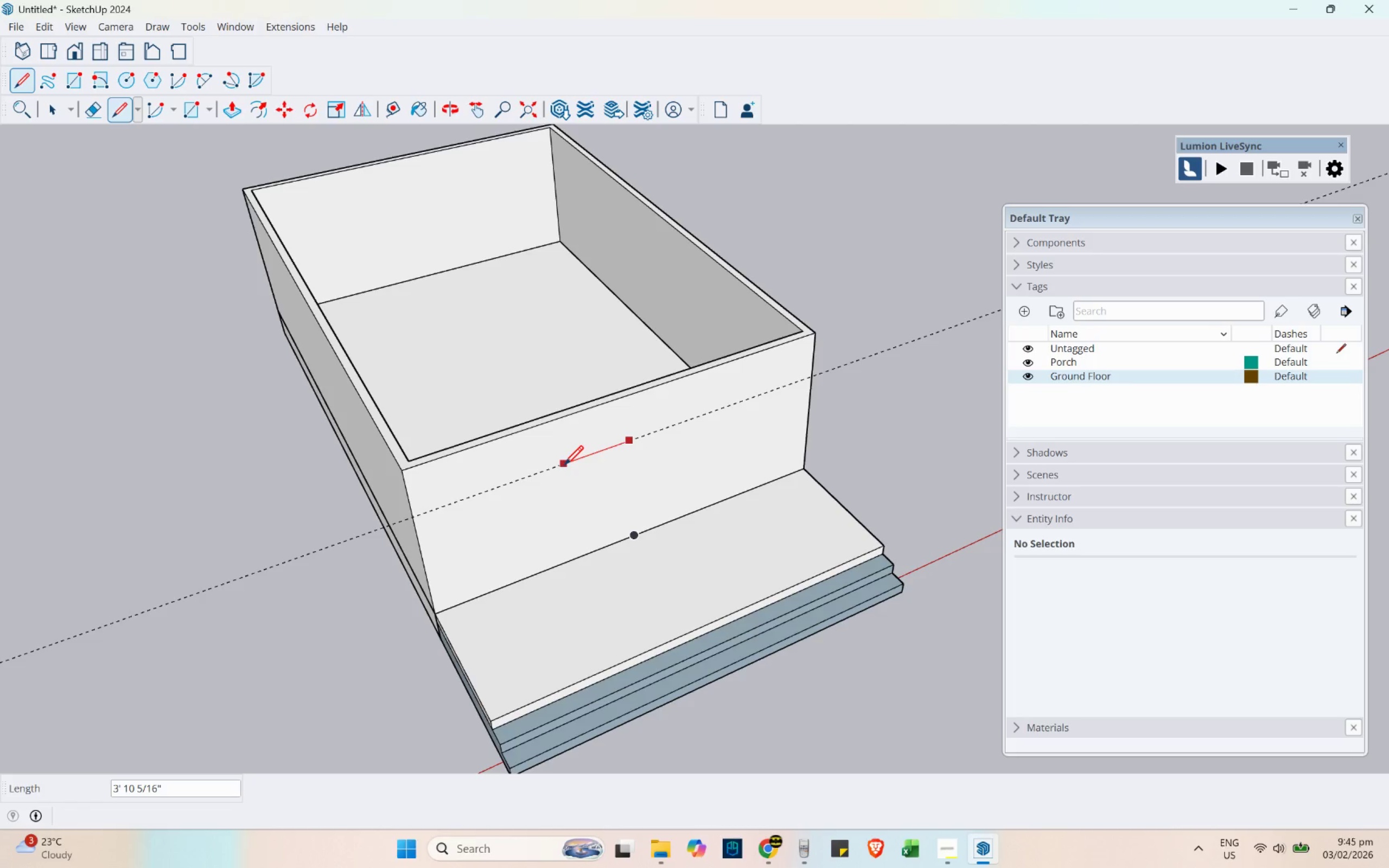 
key(6)
 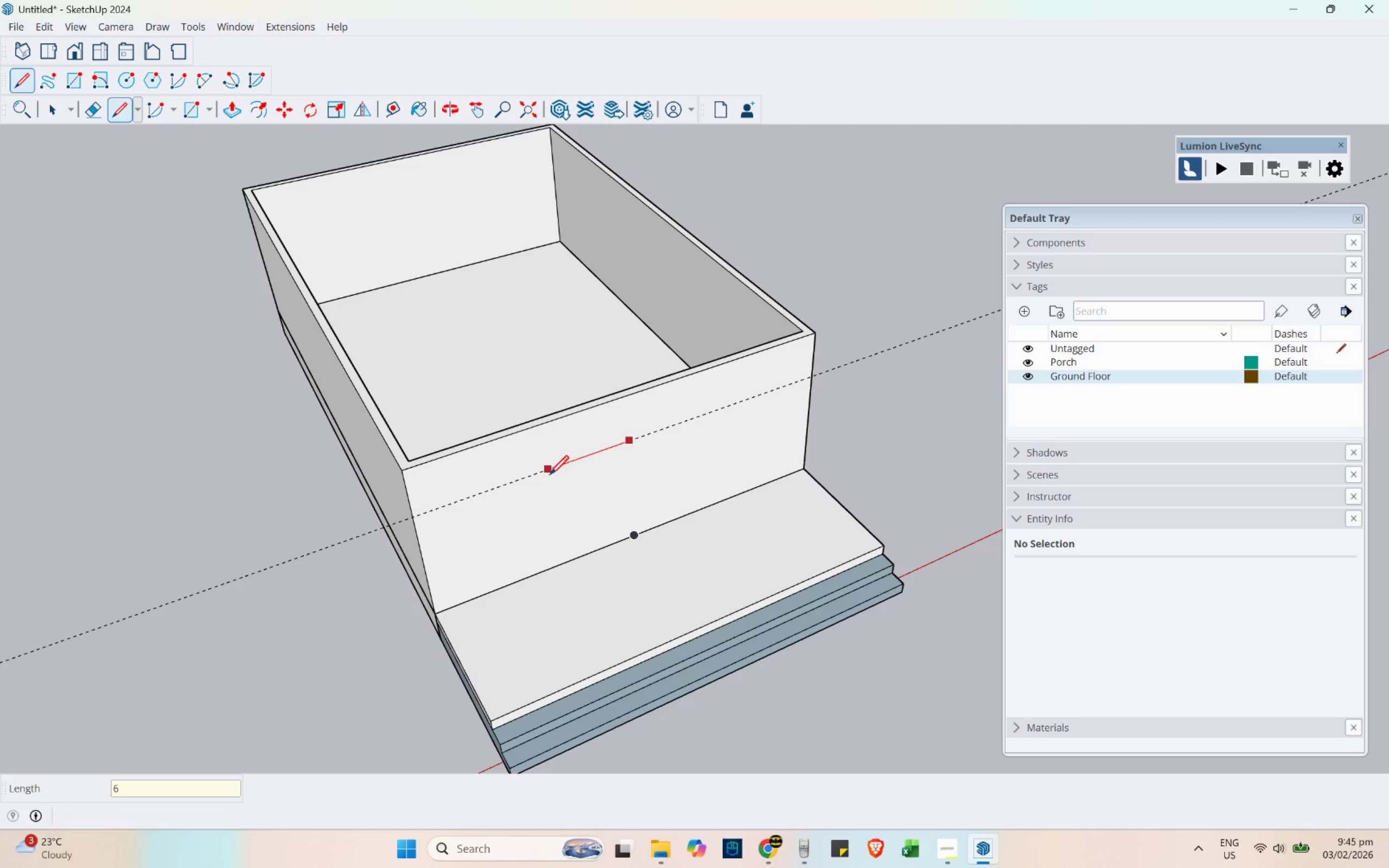 
key(Quote)
 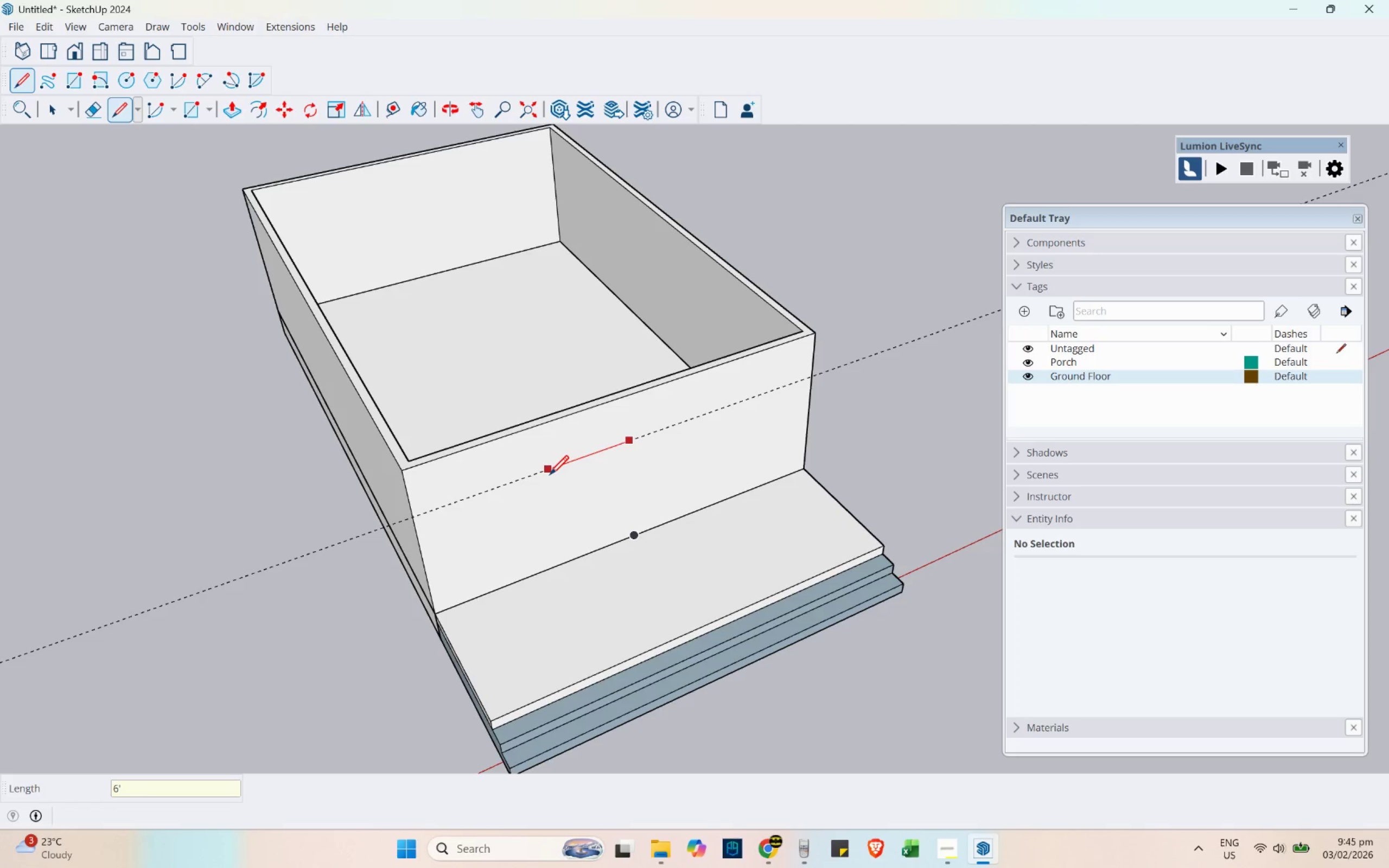 
key(Enter)
 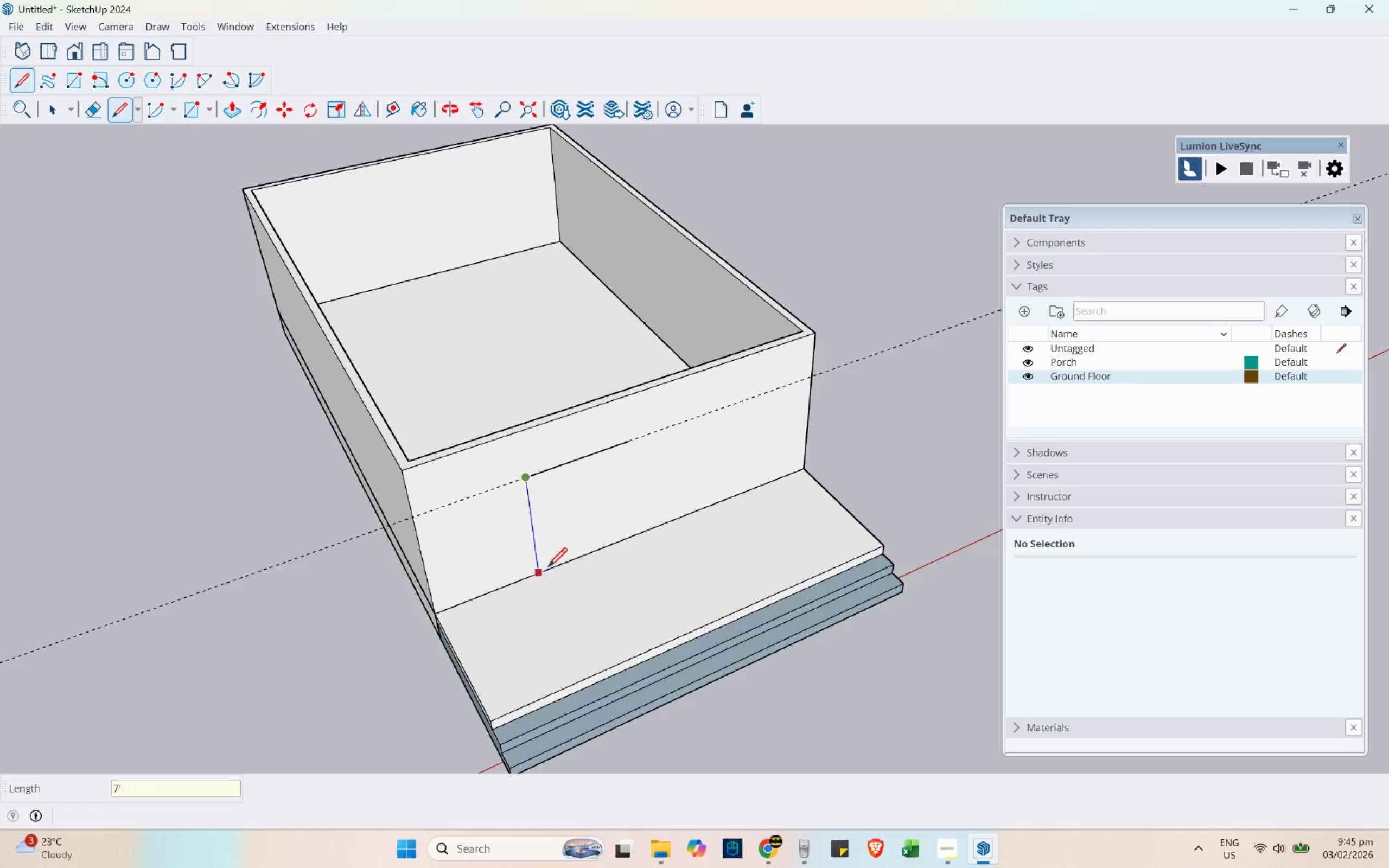 
left_click([543, 565])
 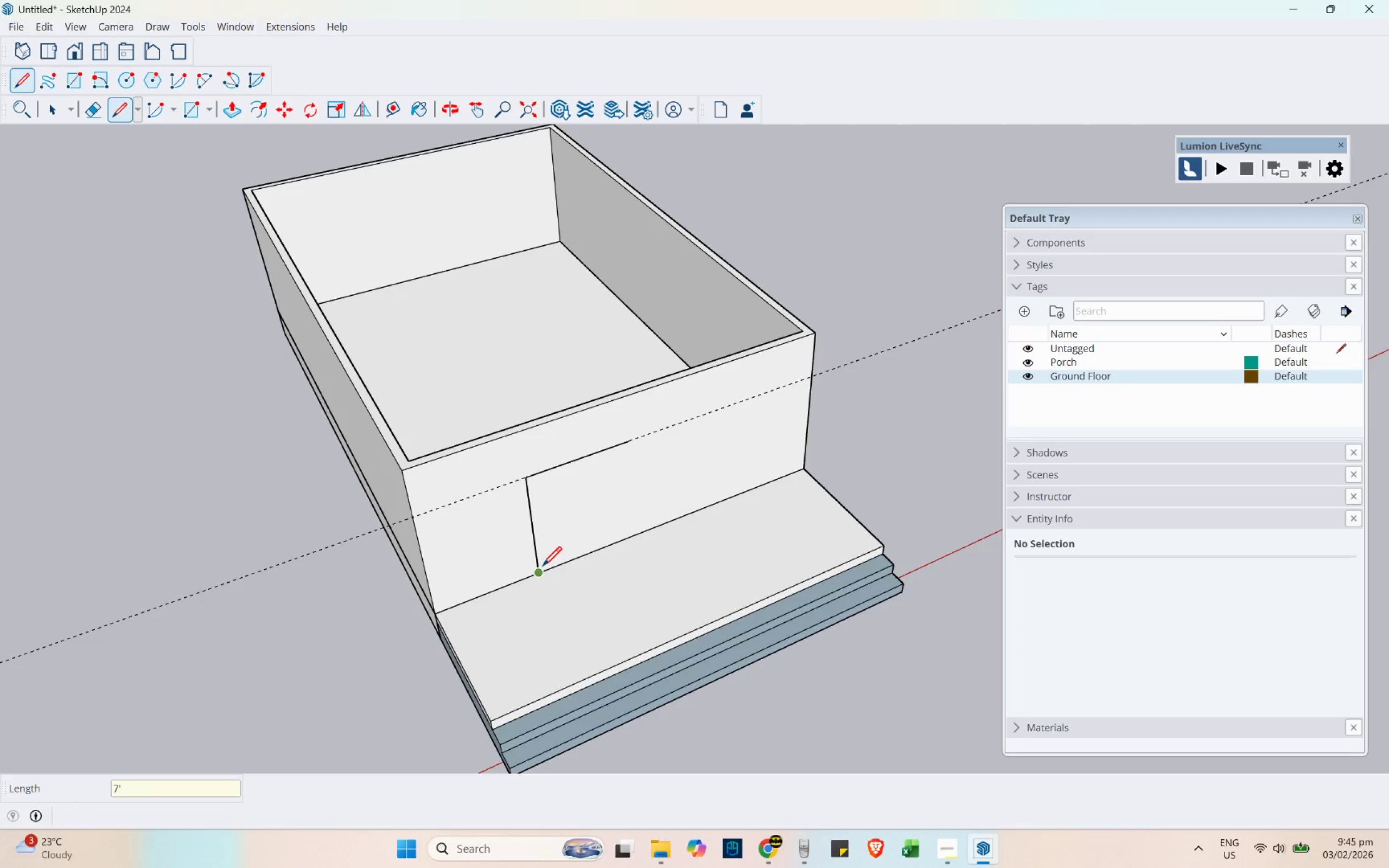 
key(Escape)
 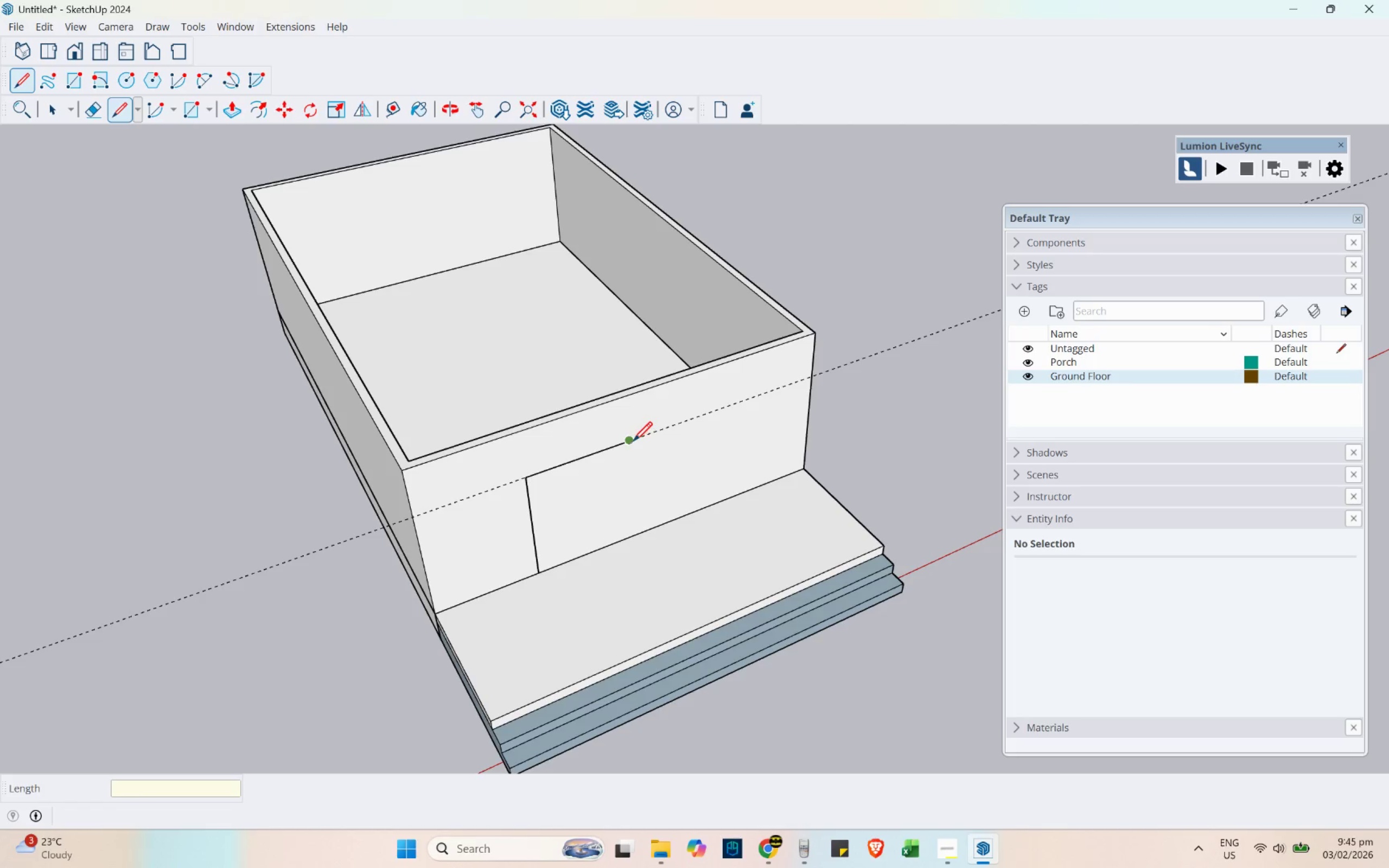 
left_click([633, 441])
 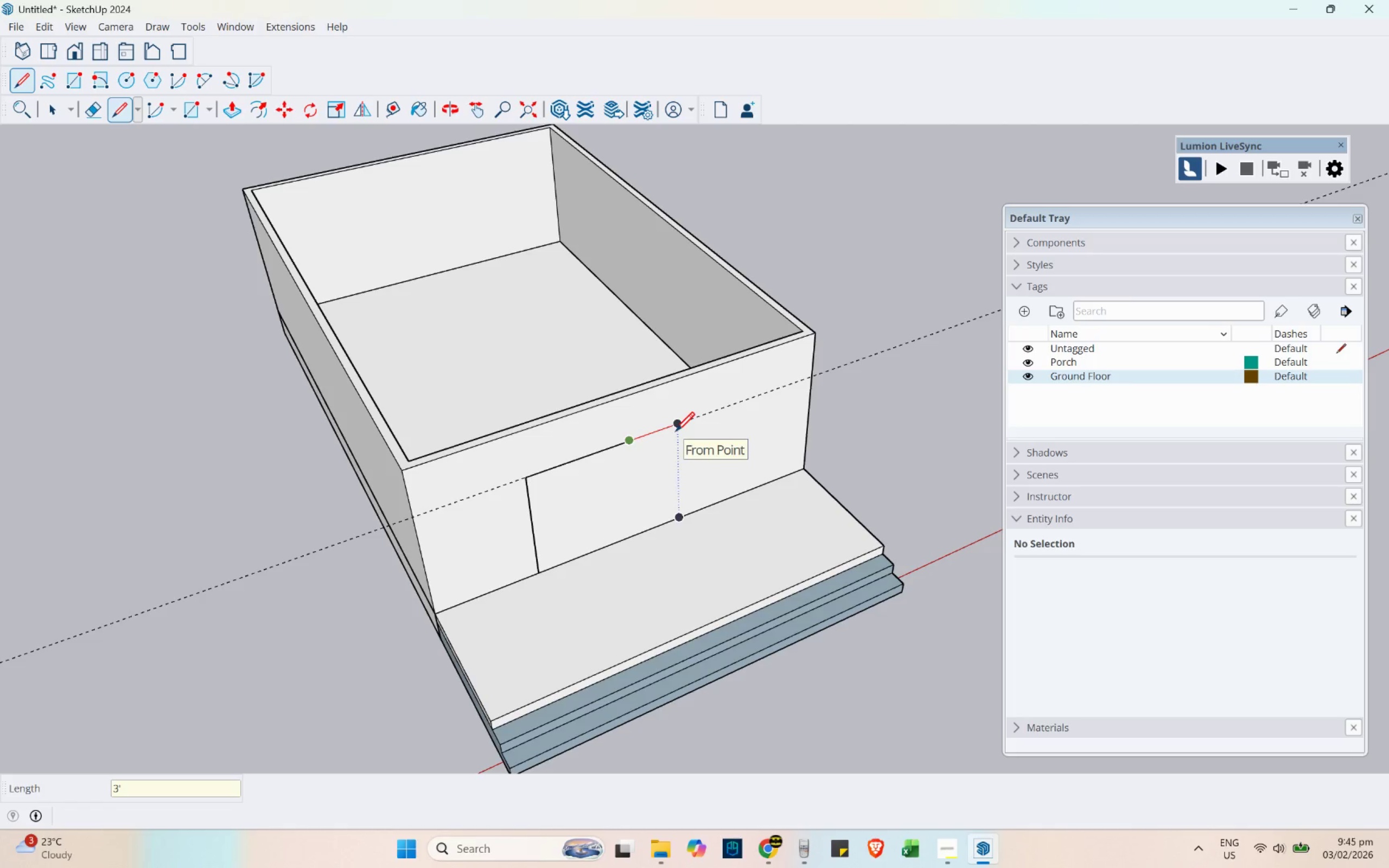 
key(6)
 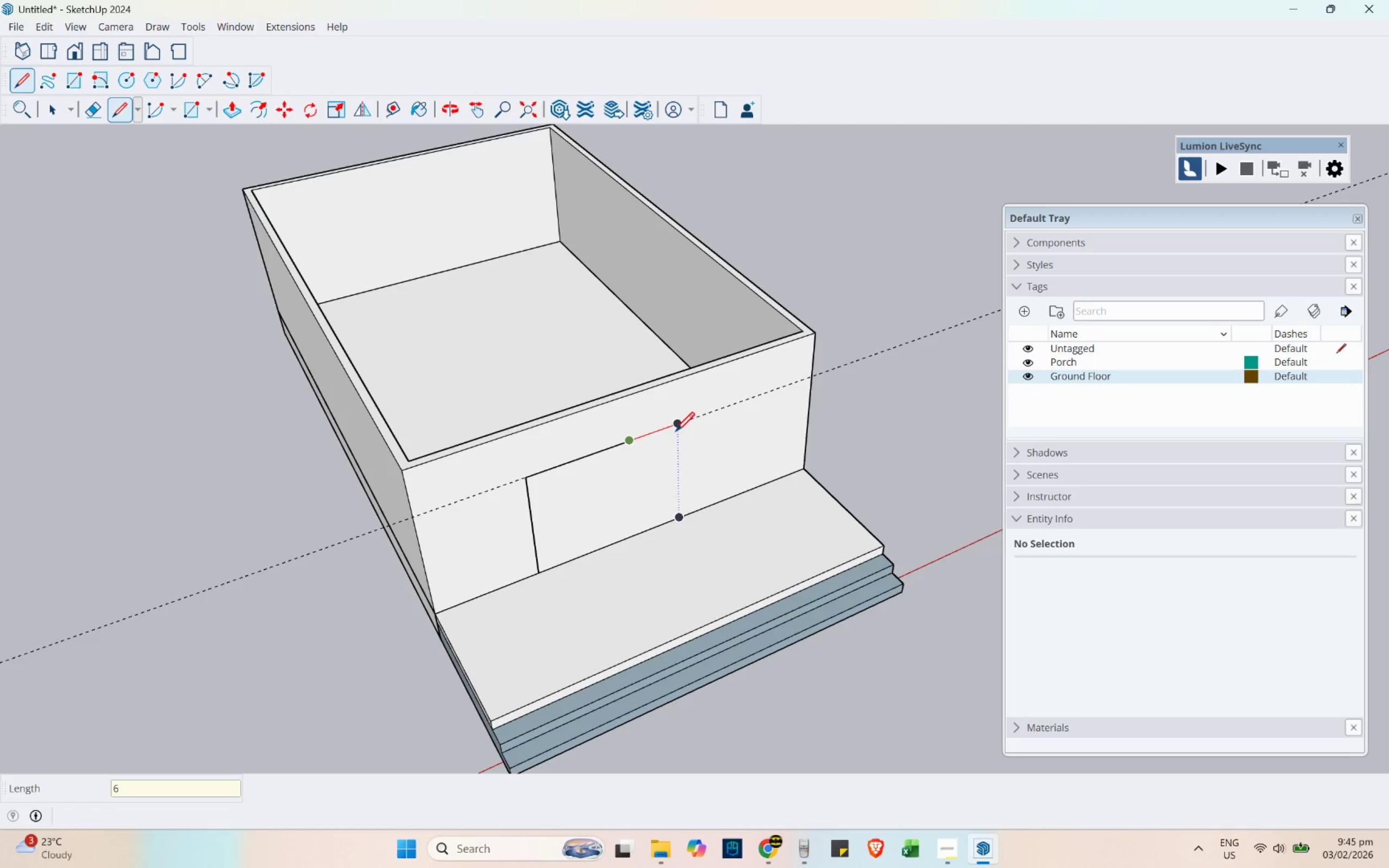 
key(Enter)
 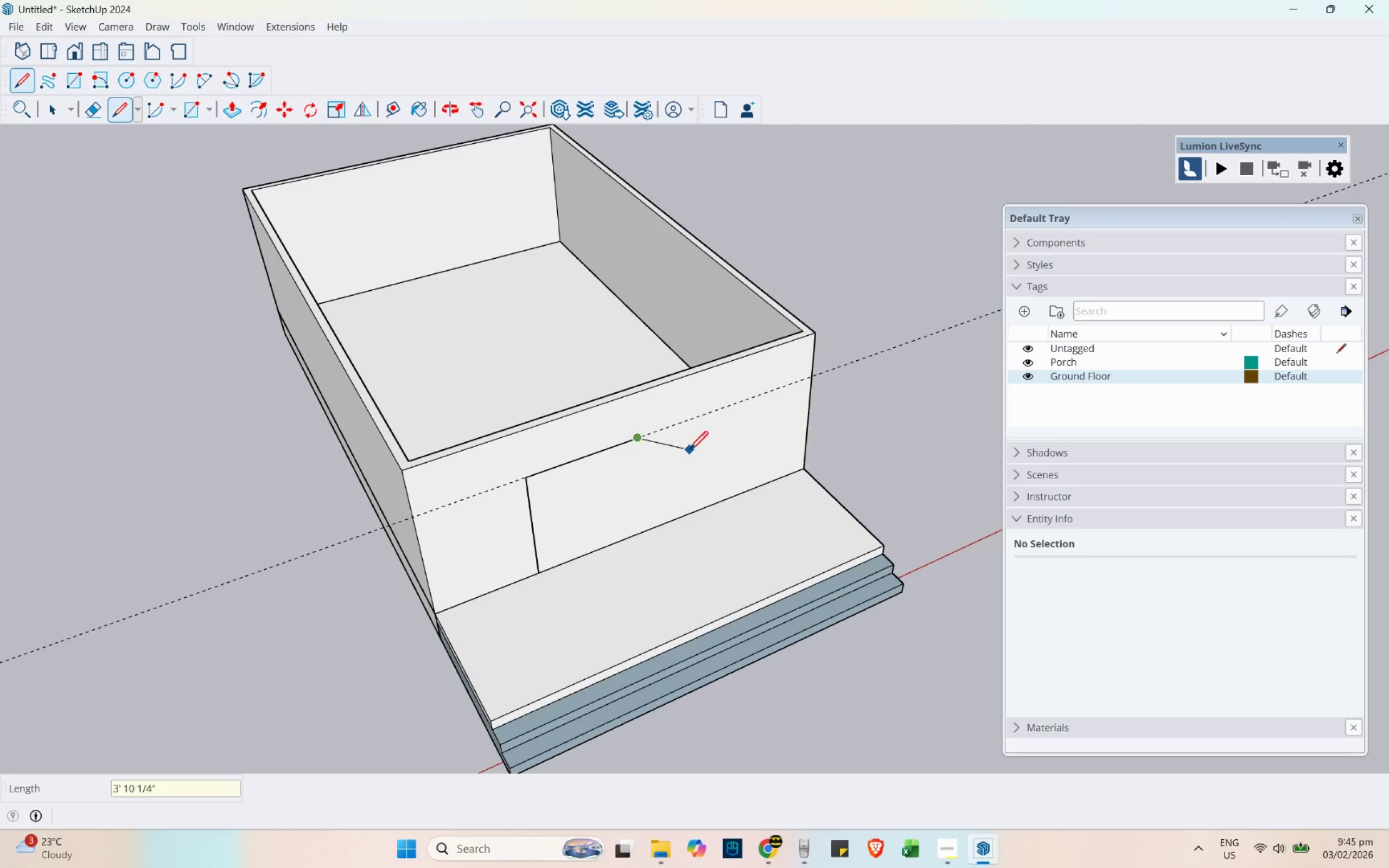 
key(Control+ControlLeft)
 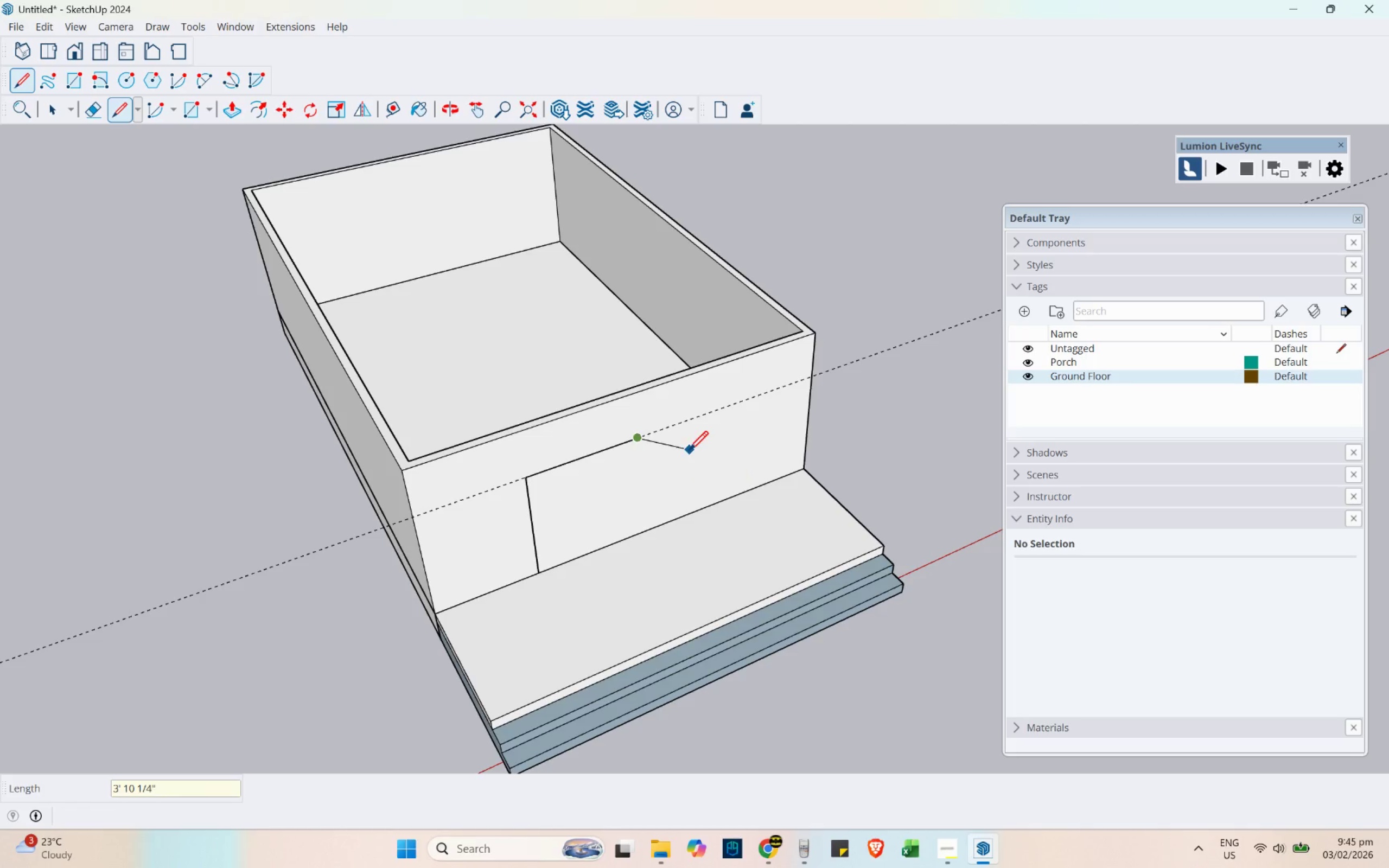 
key(Control+Z)
 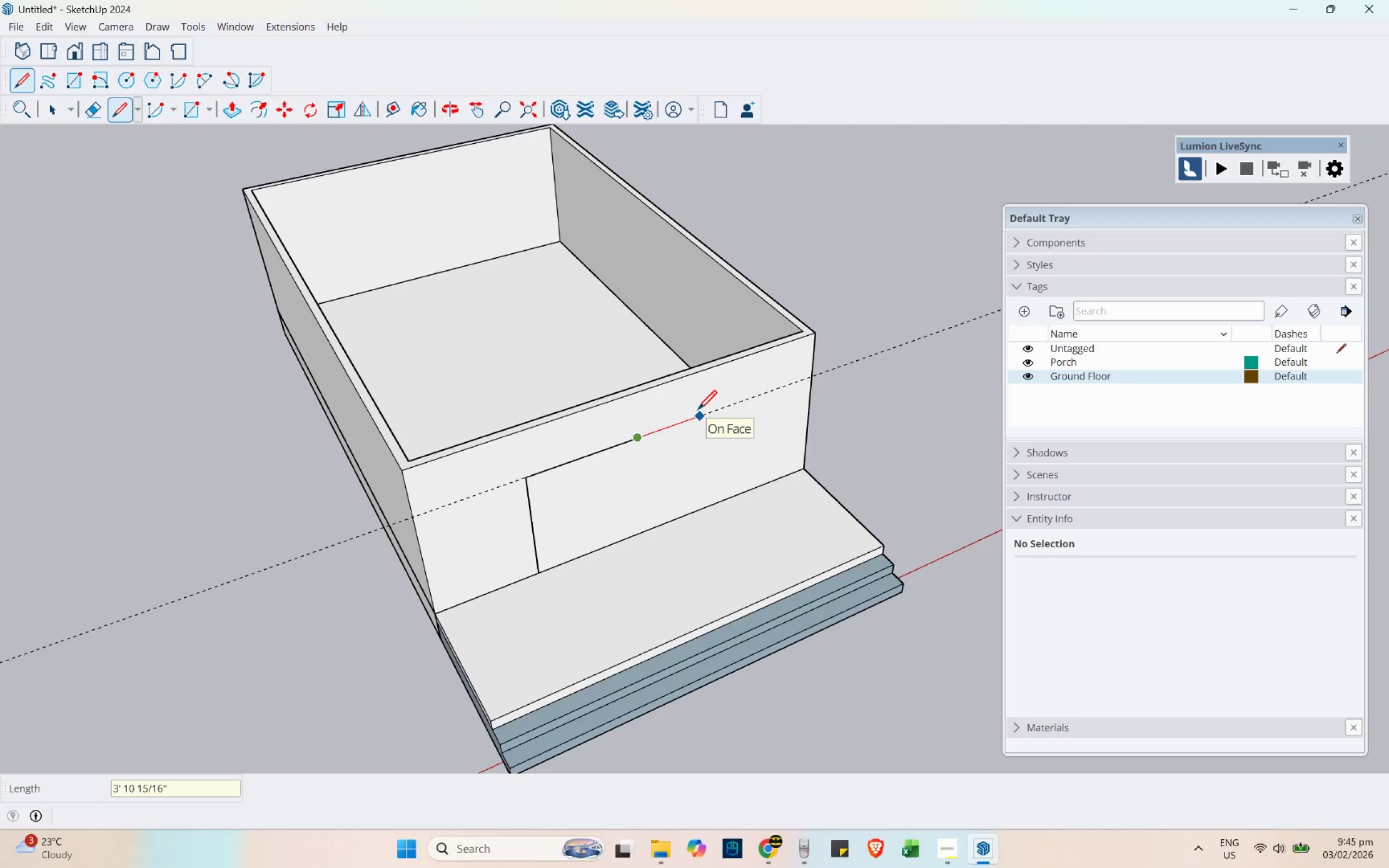 
key(6)
 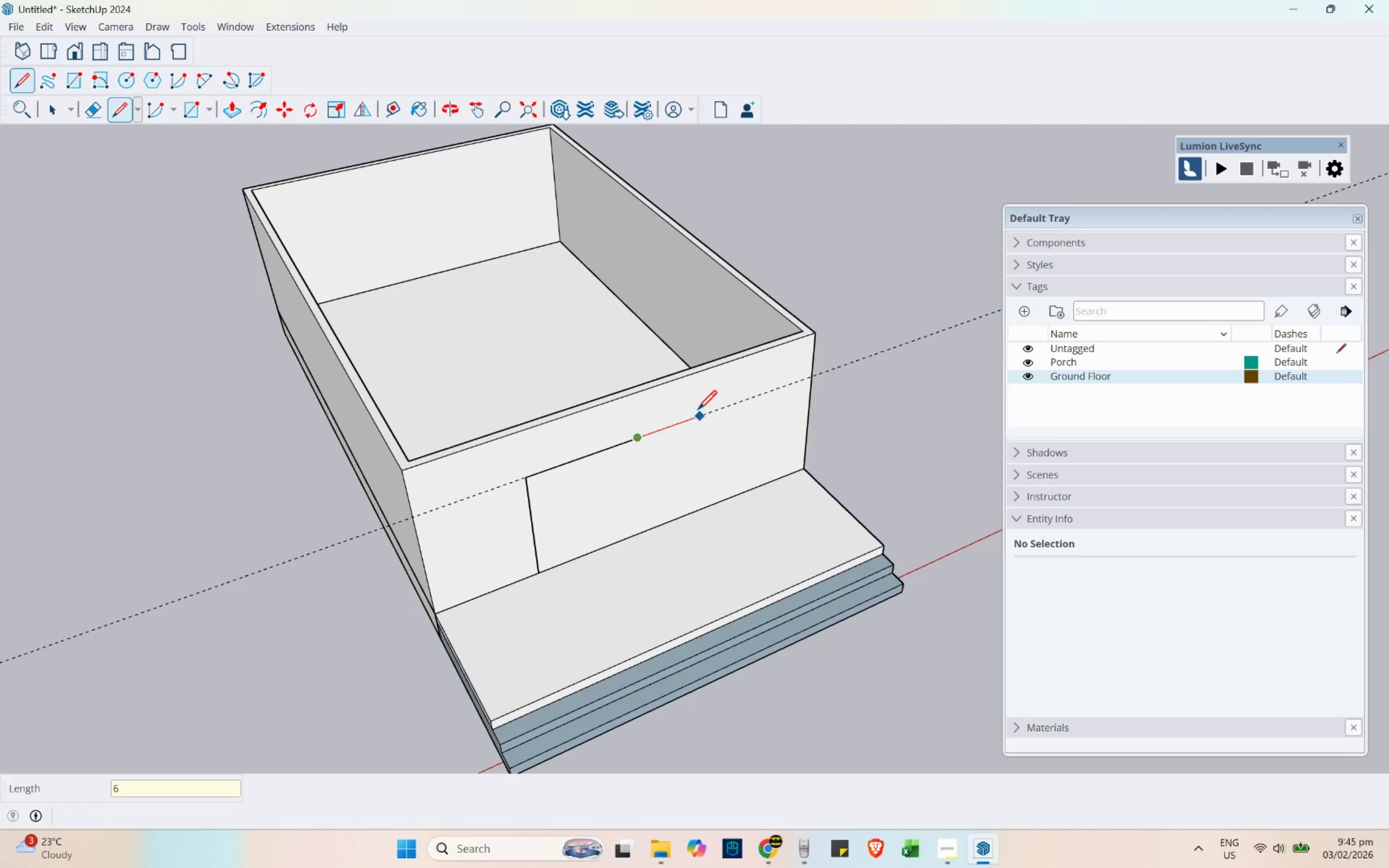 
key(Quote)
 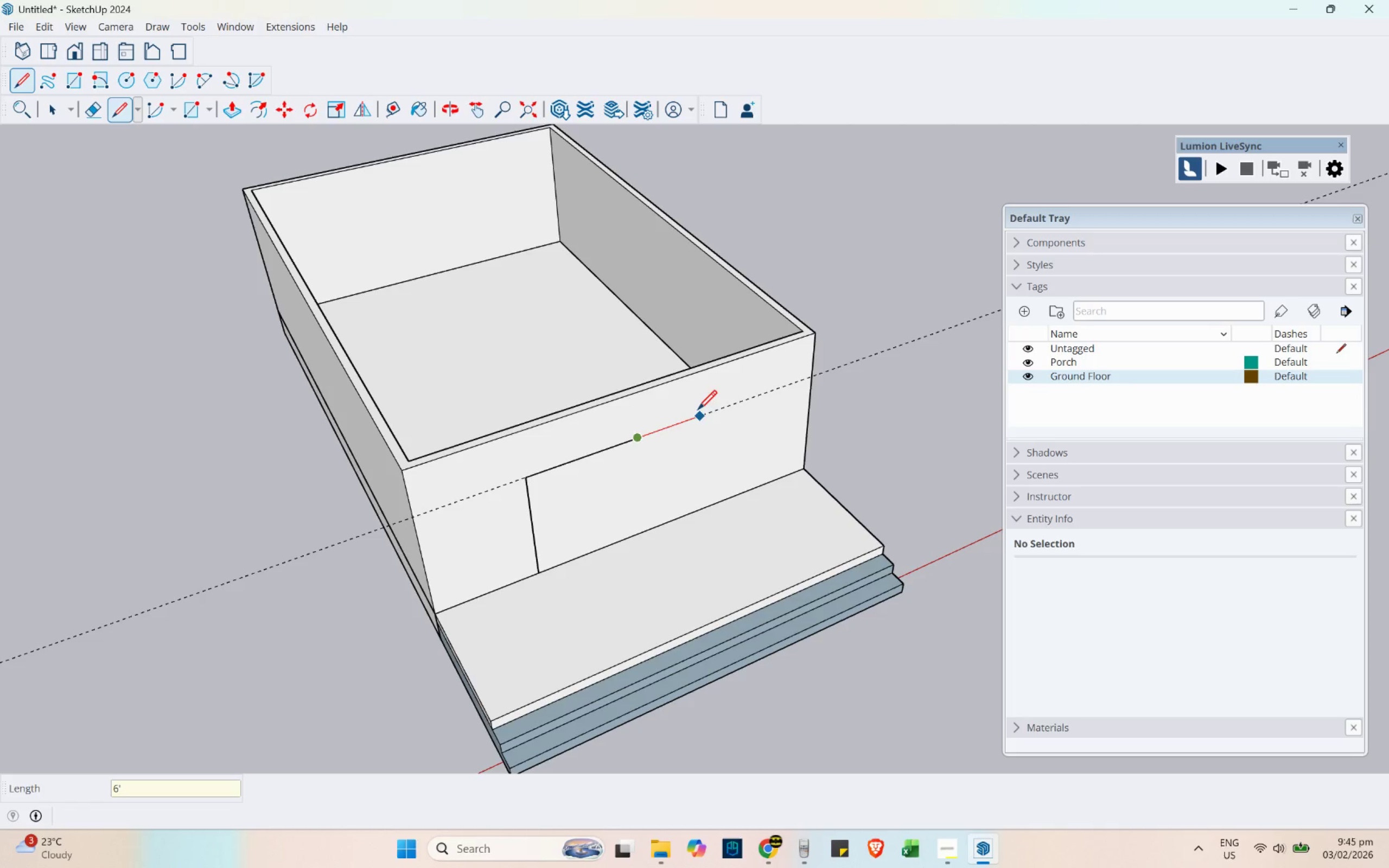 
key(Enter)
 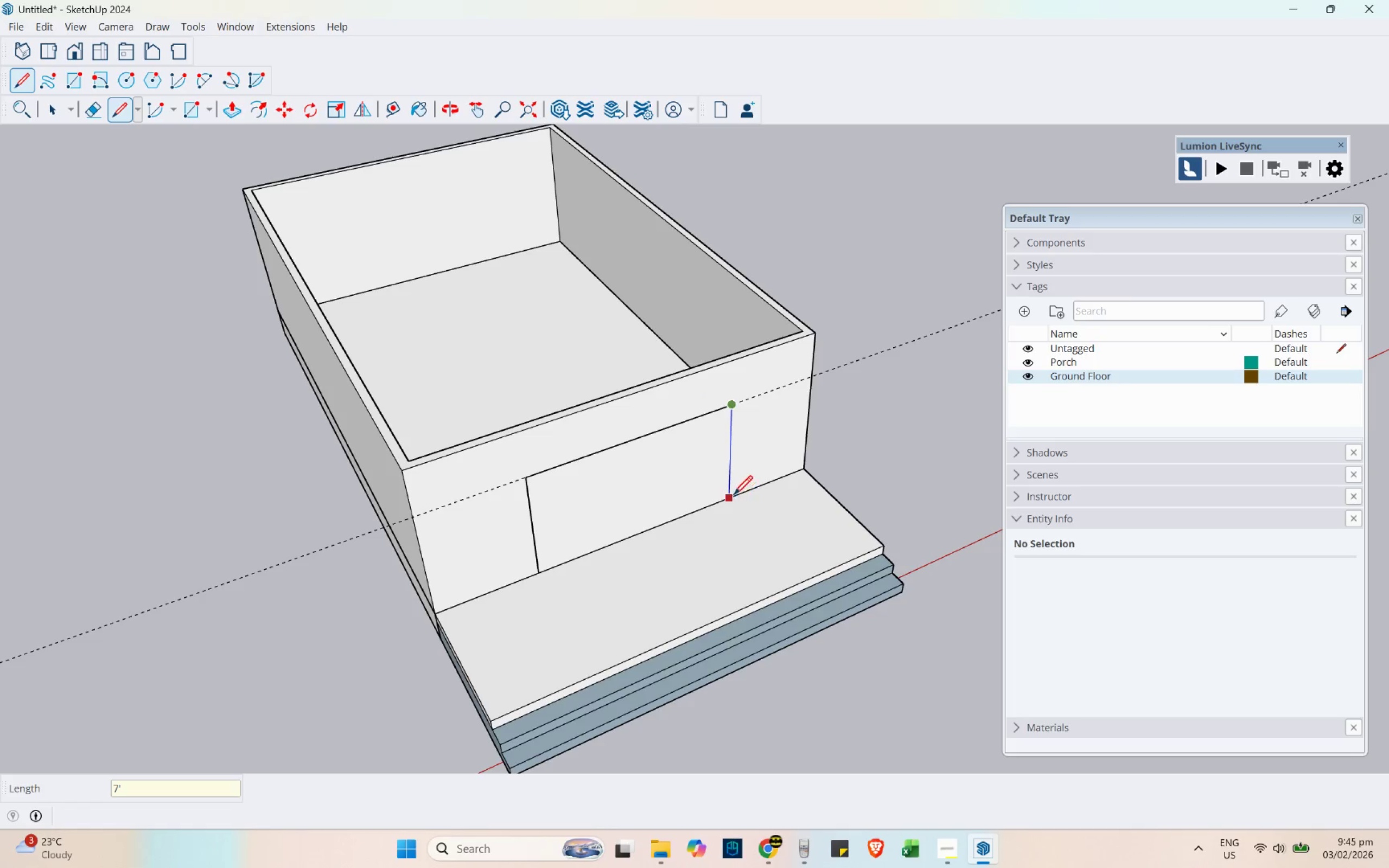 
left_click([732, 494])
 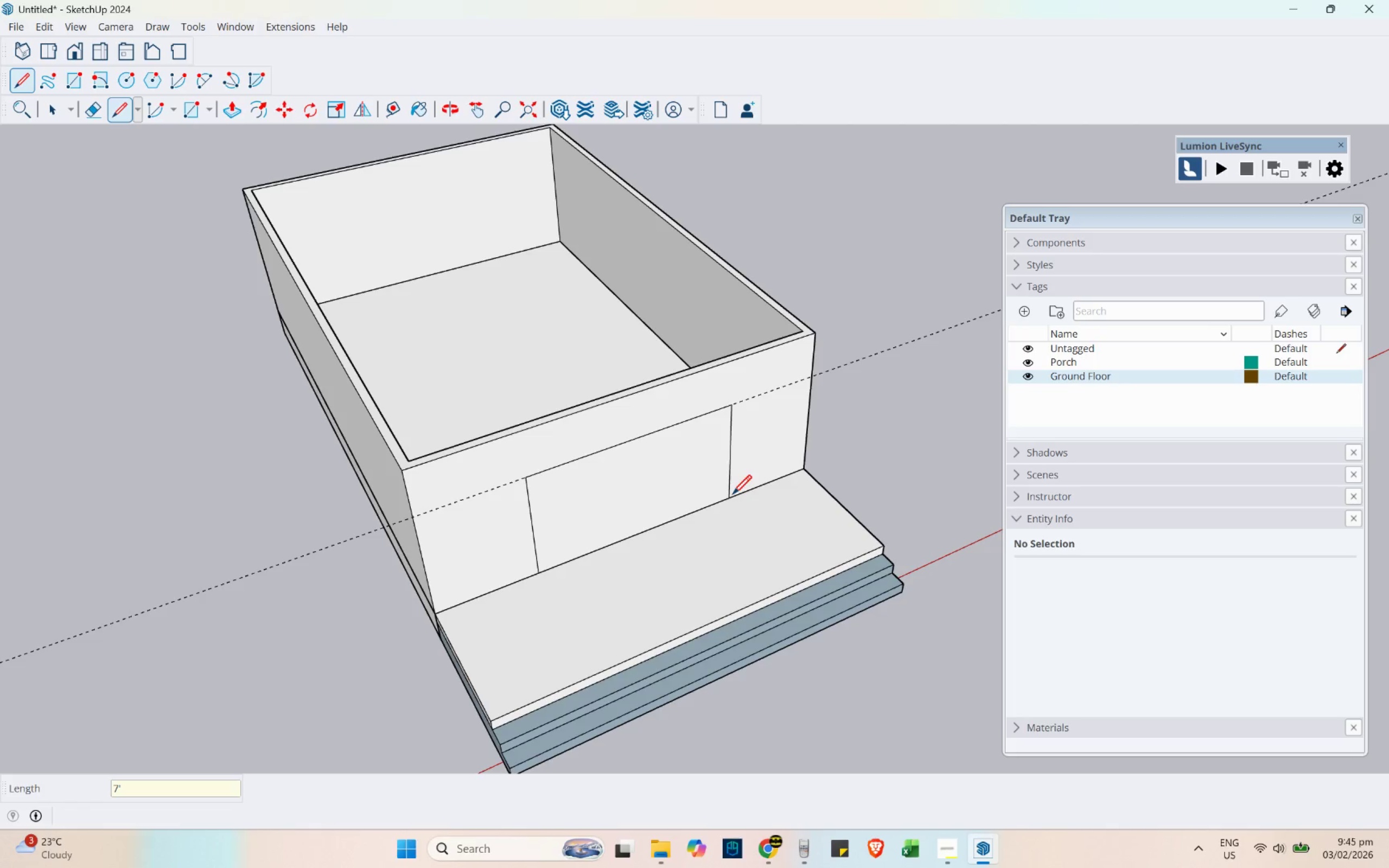 
key(Space)
 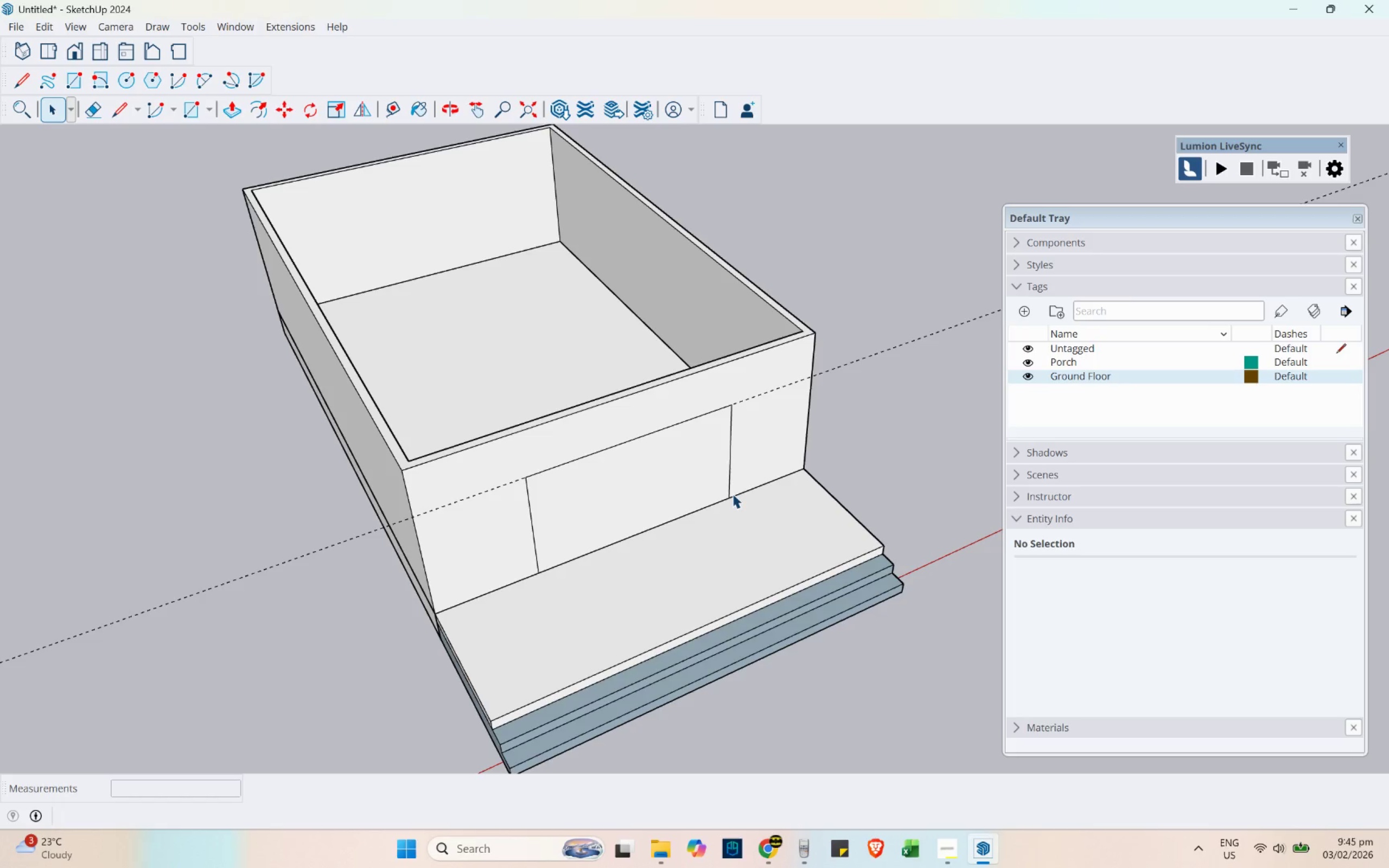 
key(P)
 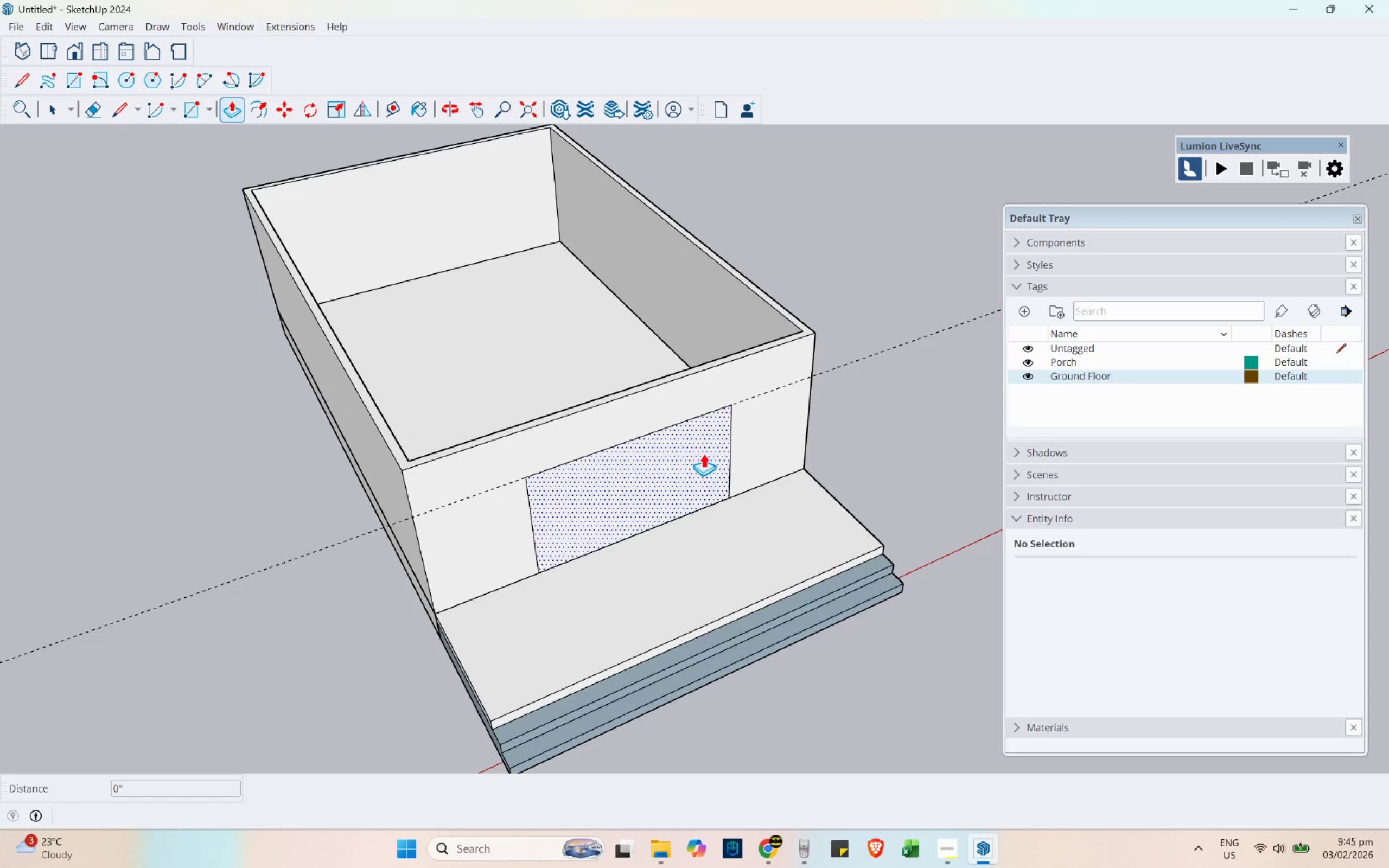 
left_click_drag(start_coordinate=[700, 443], to_coordinate=[741, 349])
 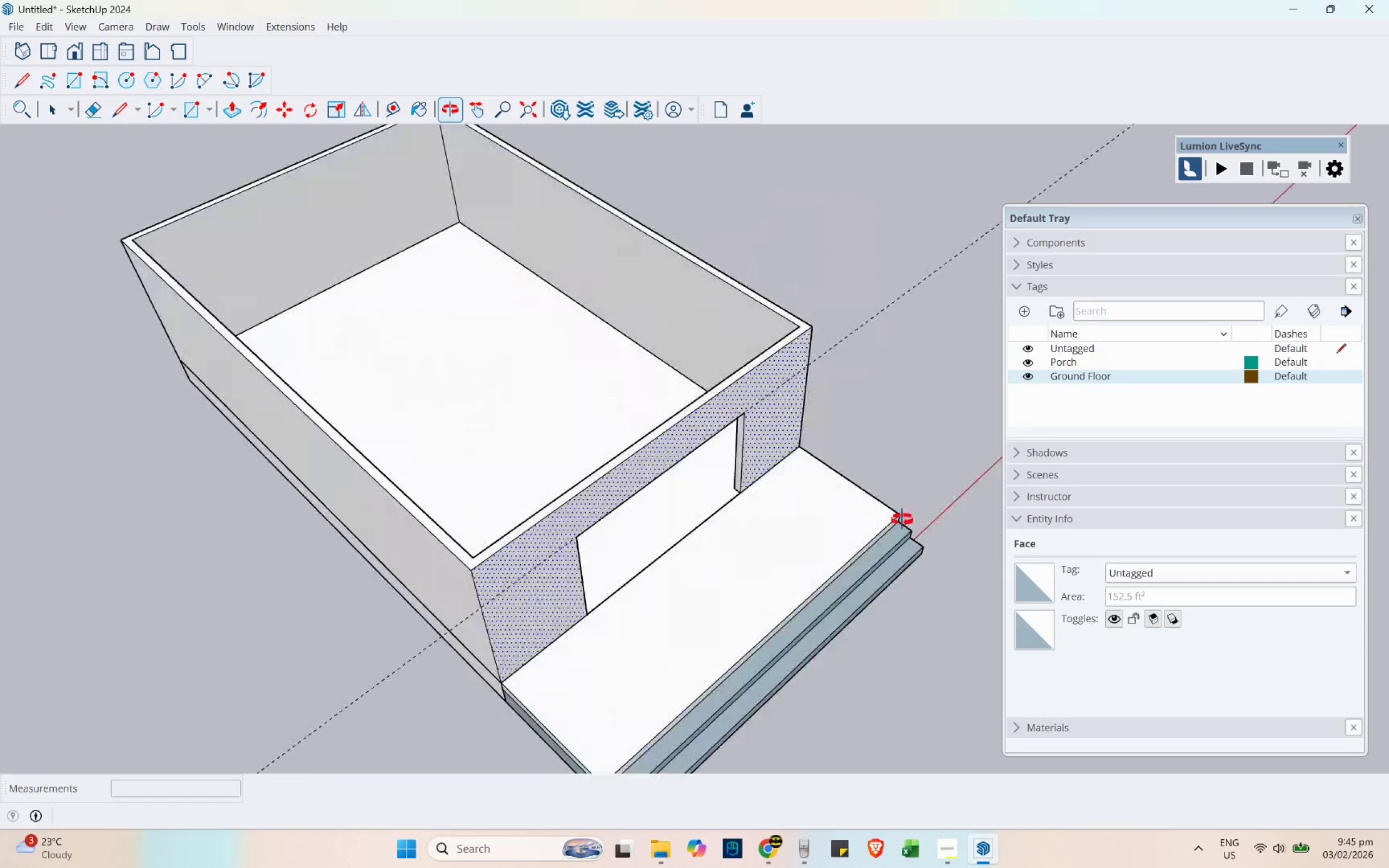 
scroll: coordinate [606, 515], scroll_direction: down, amount: 4.0
 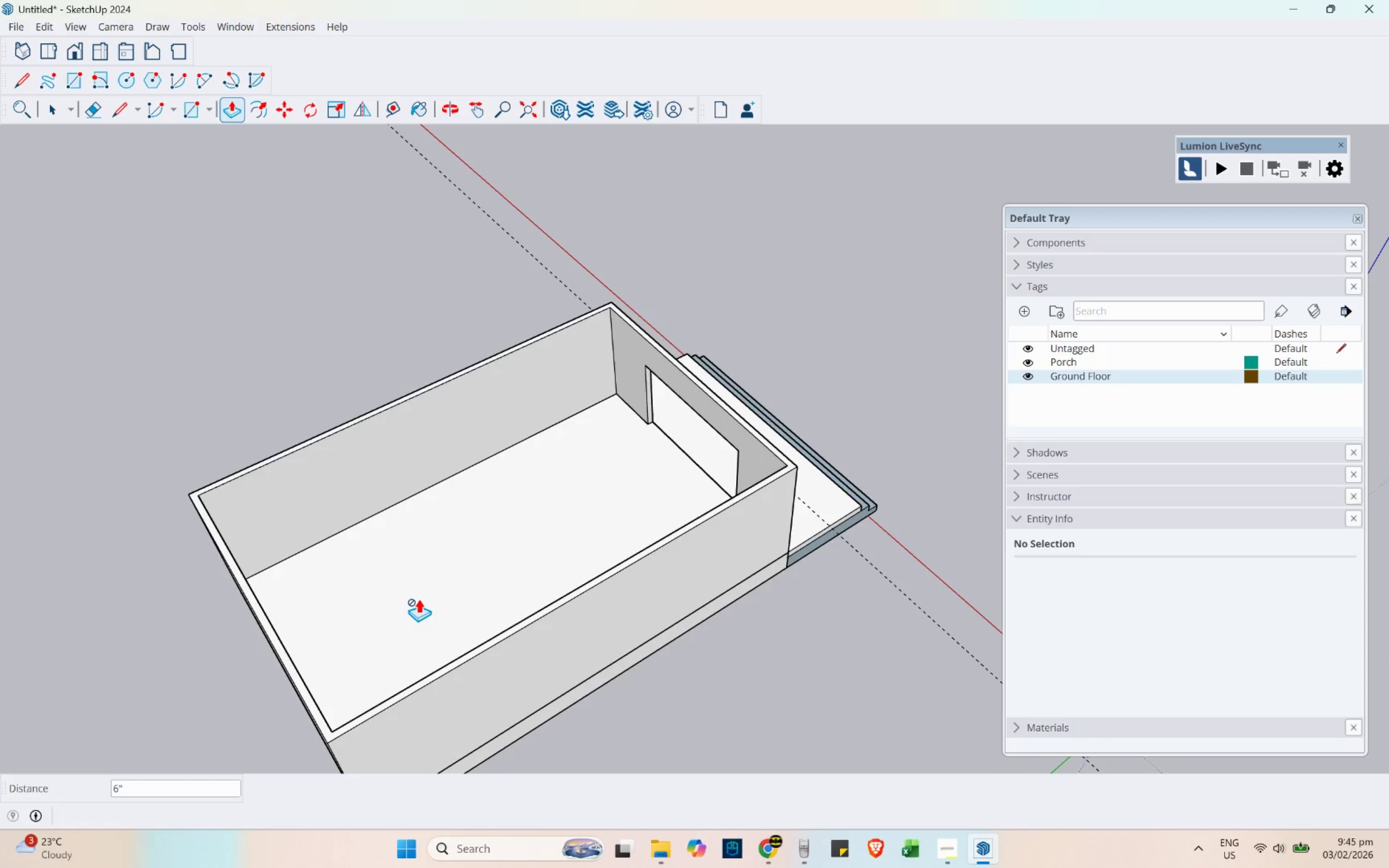 
wait(12.55)
 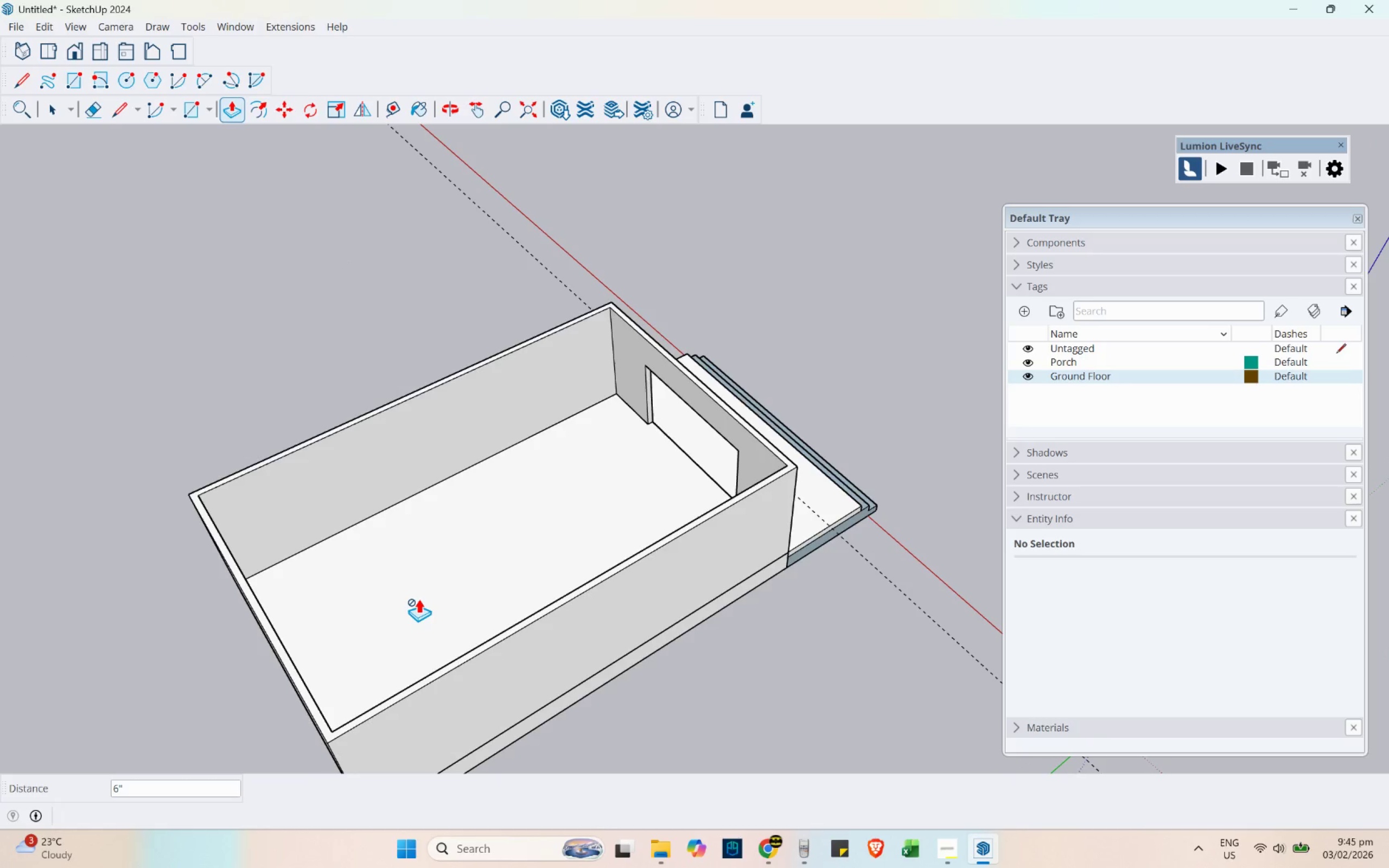 
scroll: coordinate [439, 479], scroll_direction: up, amount: 2.0
 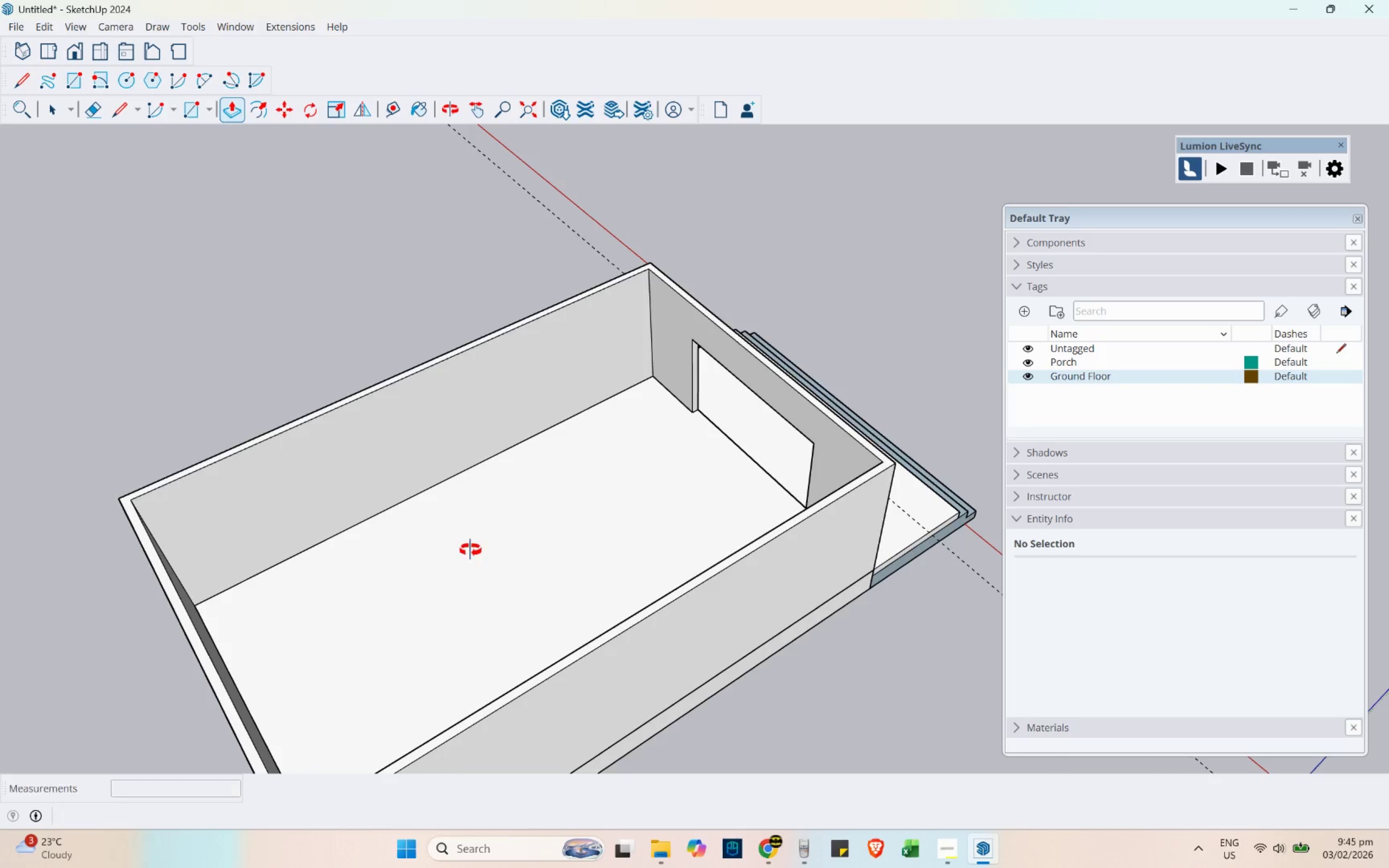 
scroll: coordinate [427, 493], scroll_direction: down, amount: 1.0
 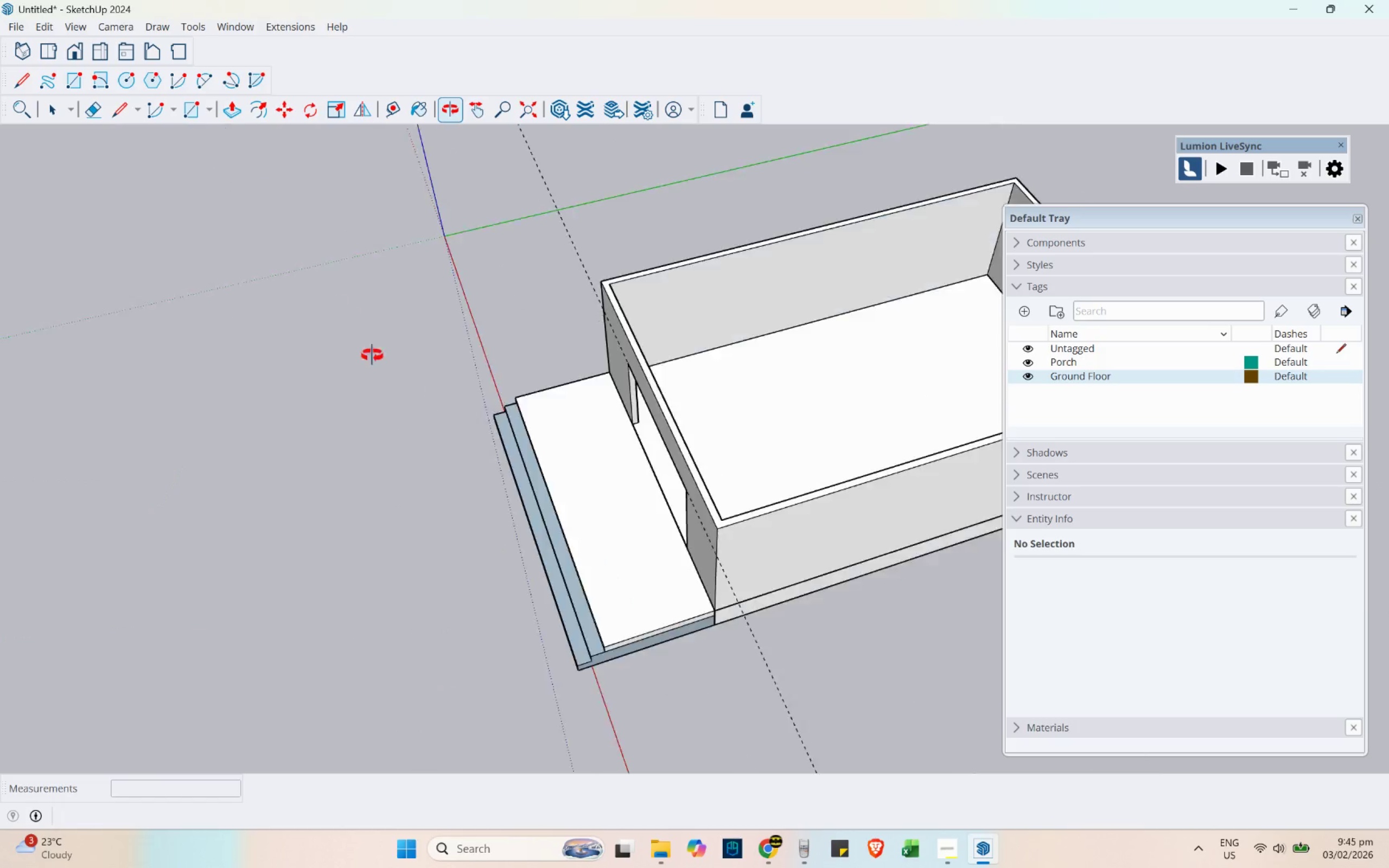 
key(Shift+ShiftLeft)
 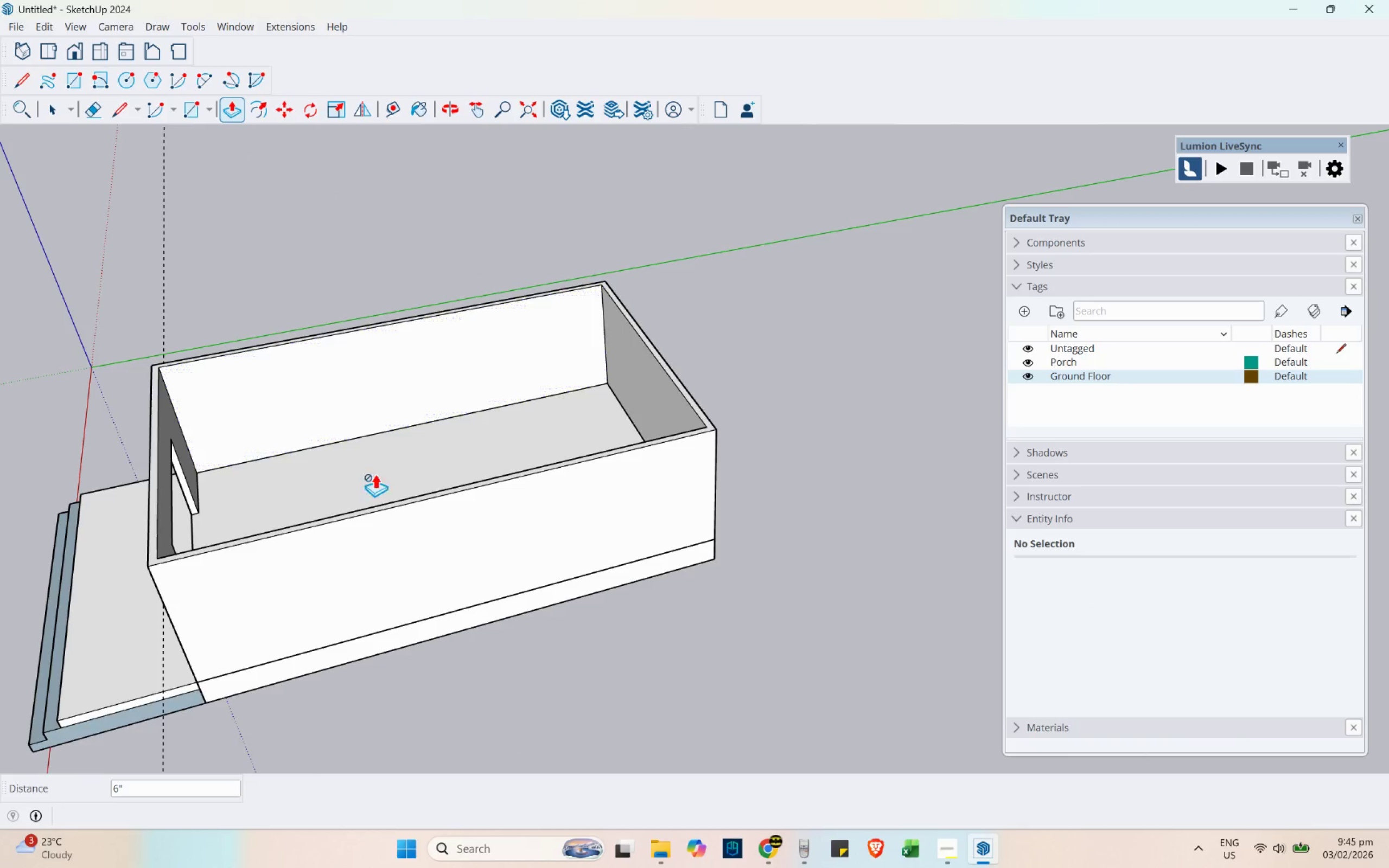 
wait(7.1)
 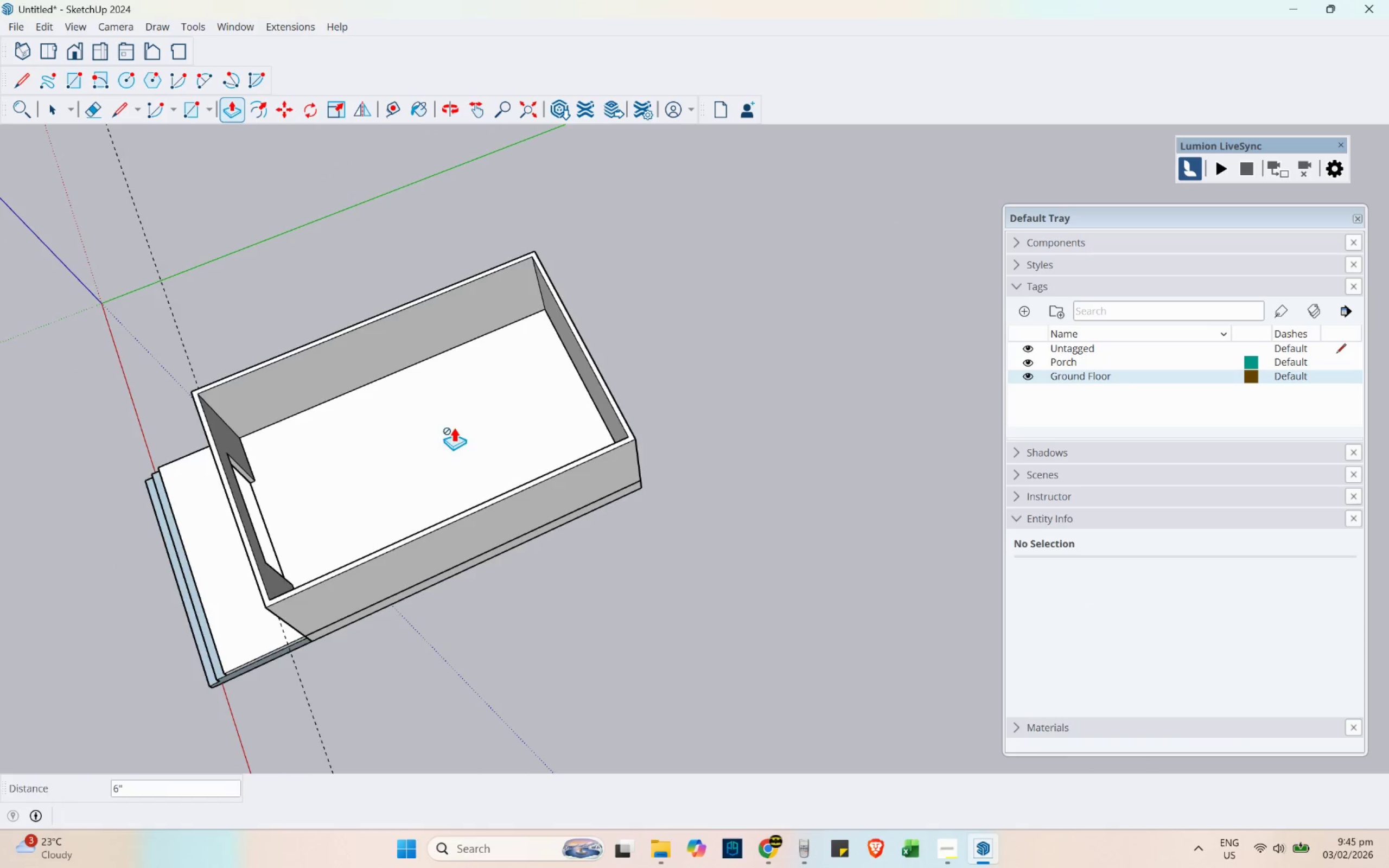 
hold_key(key=ShiftLeft, duration=0.35)
 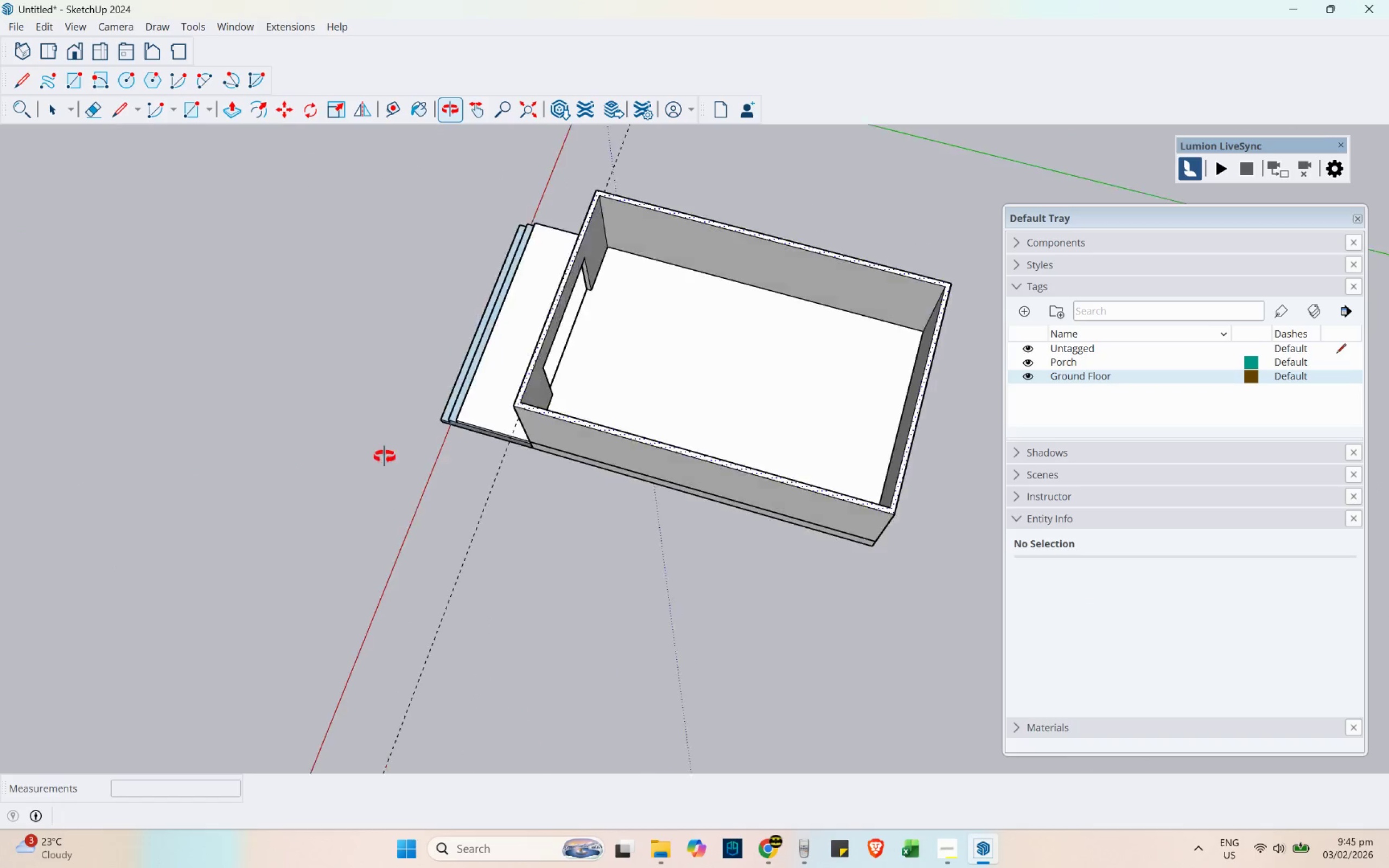 
scroll: coordinate [402, 351], scroll_direction: down, amount: 3.0
 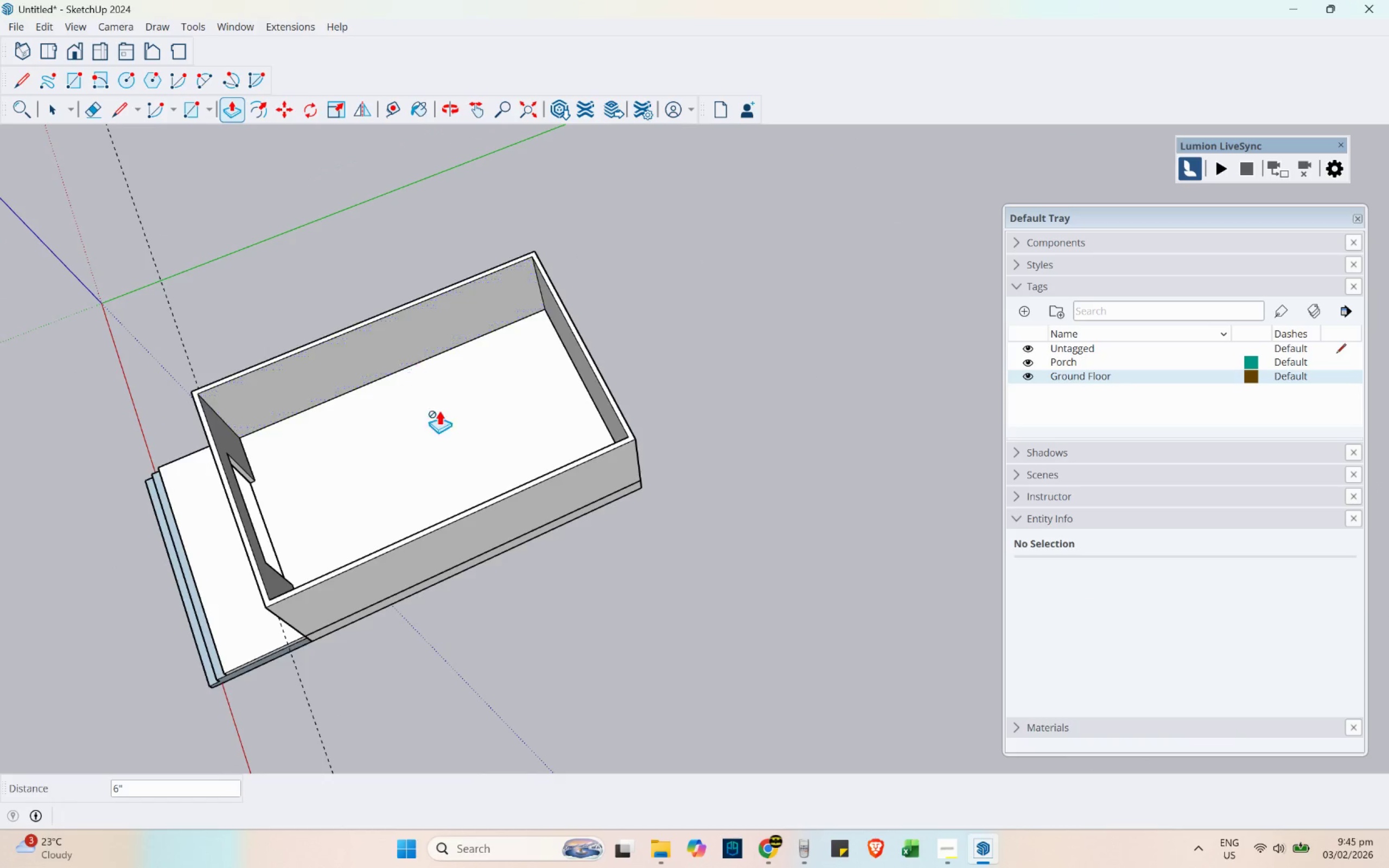 
scroll: coordinate [622, 354], scroll_direction: up, amount: 4.0
 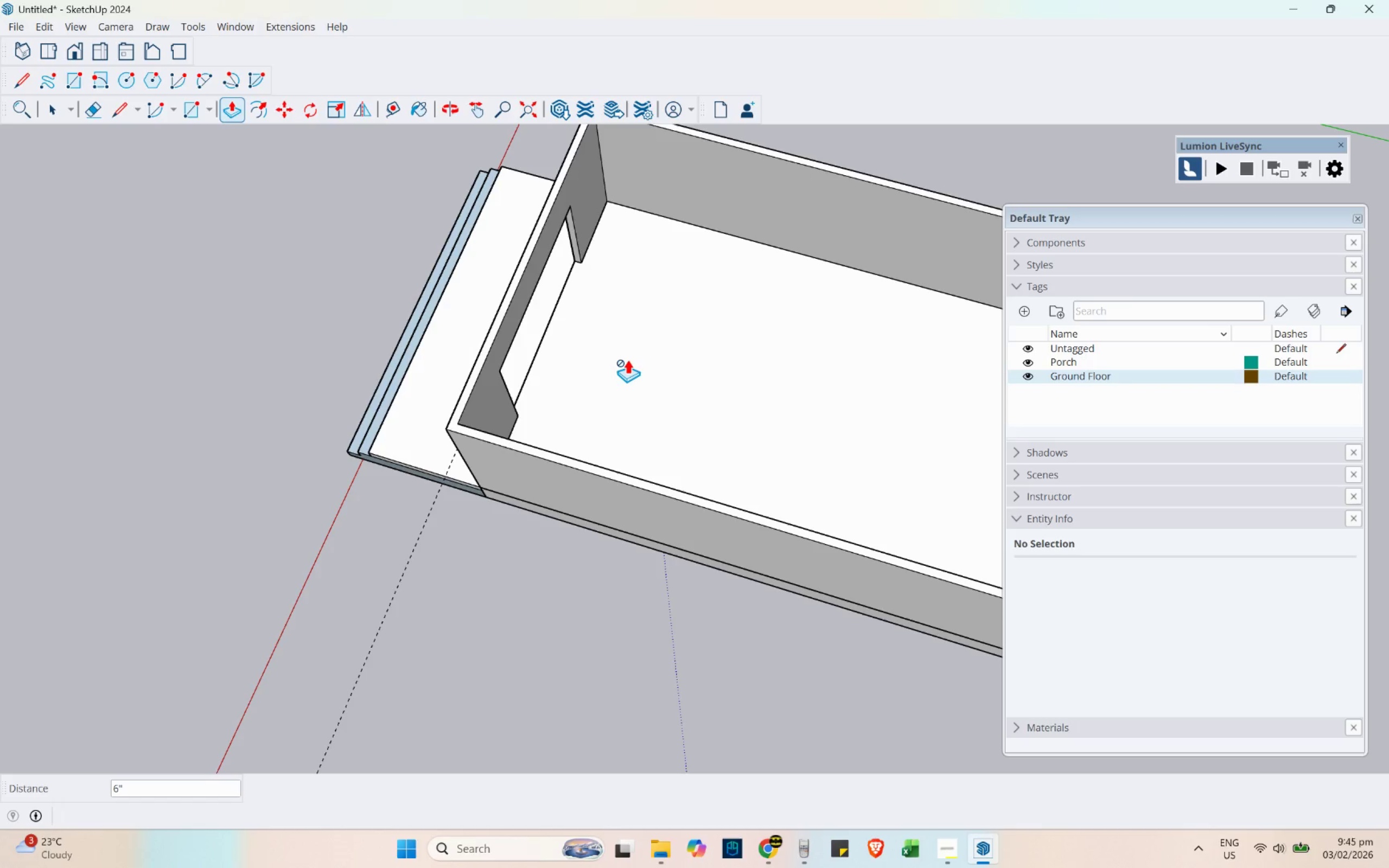 
wait(7.53)
 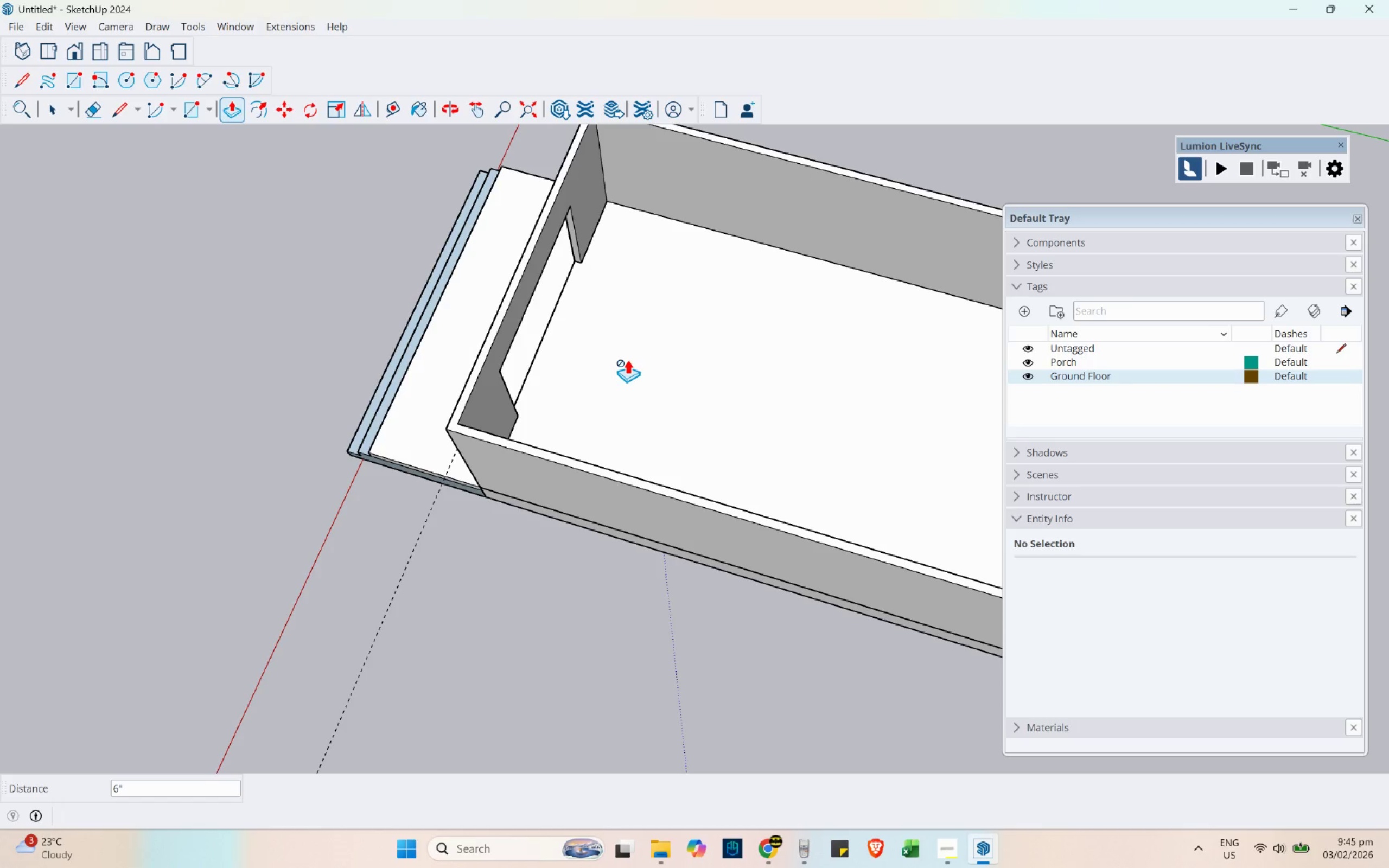 
scroll: coordinate [557, 685], scroll_direction: down, amount: 3.0
 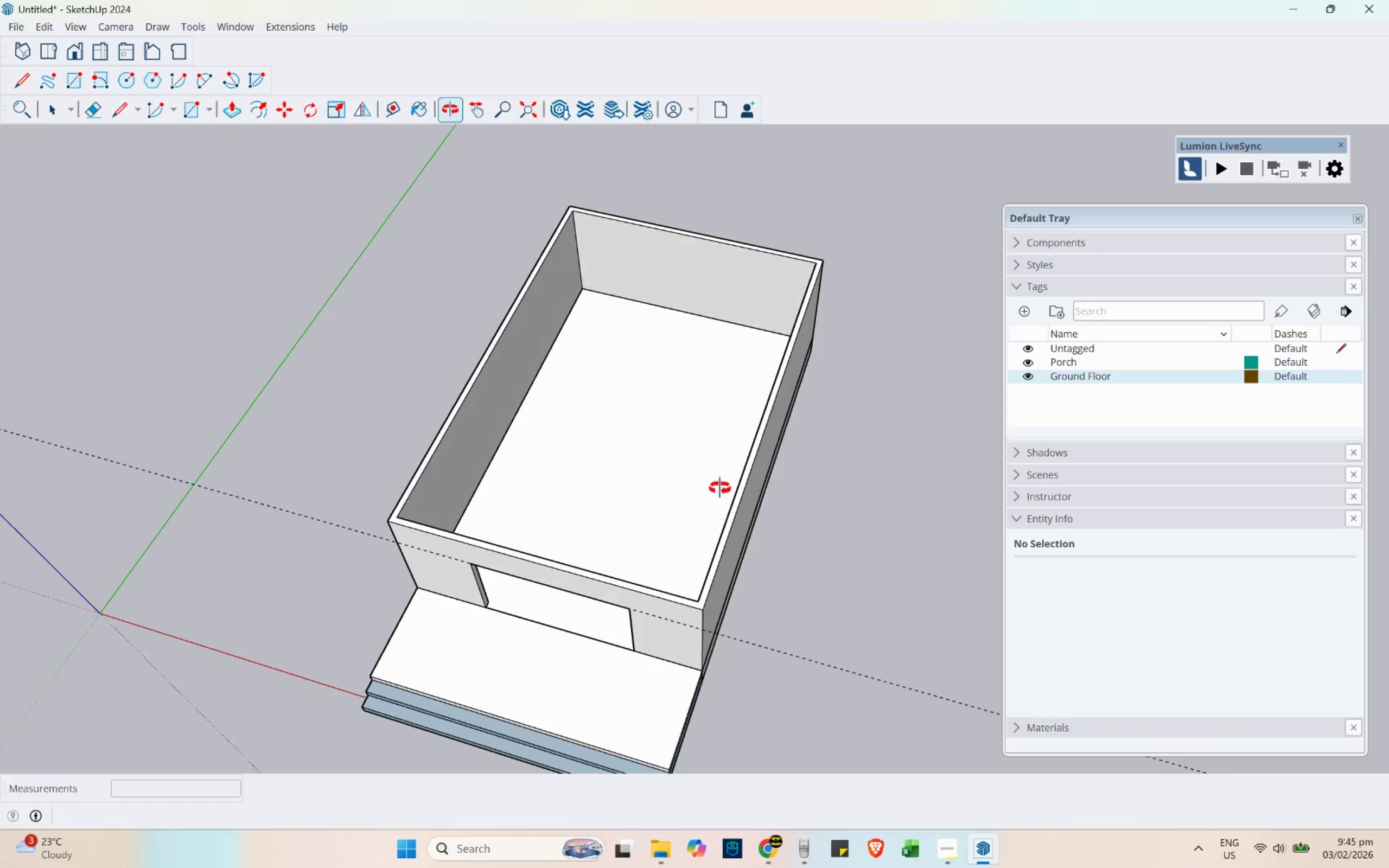 
scroll: coordinate [493, 346], scroll_direction: up, amount: 5.0
 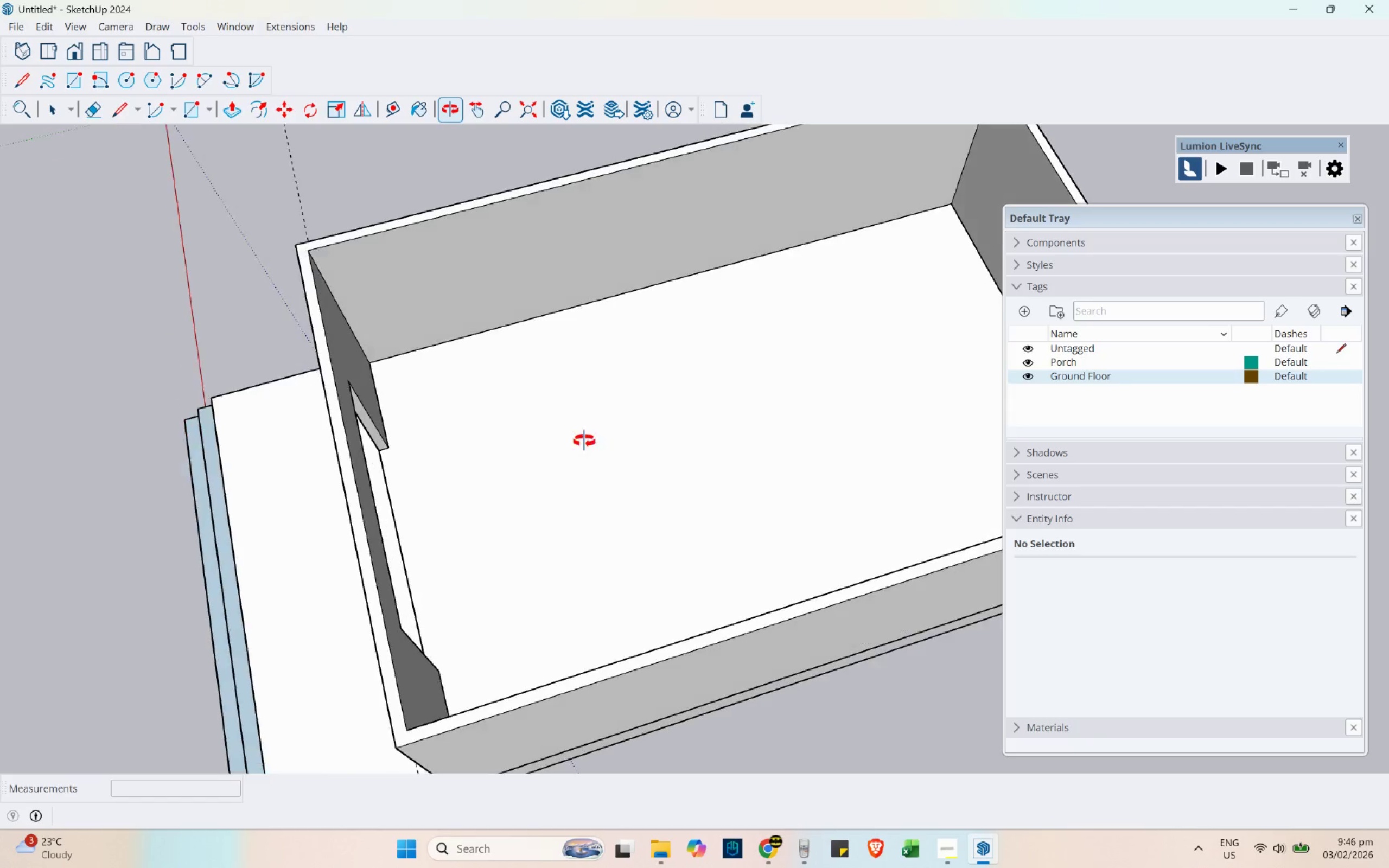 
scroll: coordinate [513, 571], scroll_direction: down, amount: 4.0
 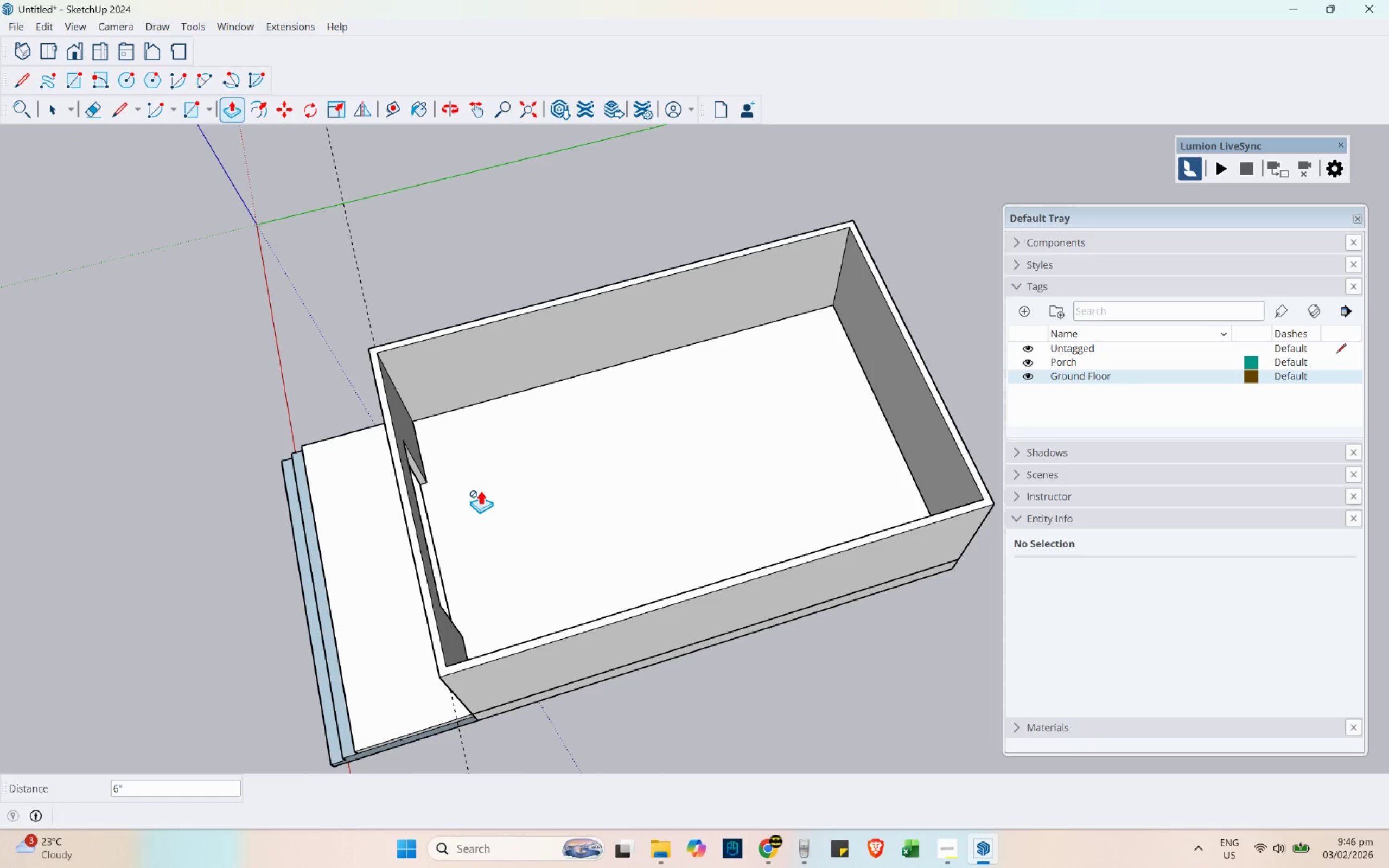 
scroll: coordinate [577, 366], scroll_direction: up, amount: 4.0
 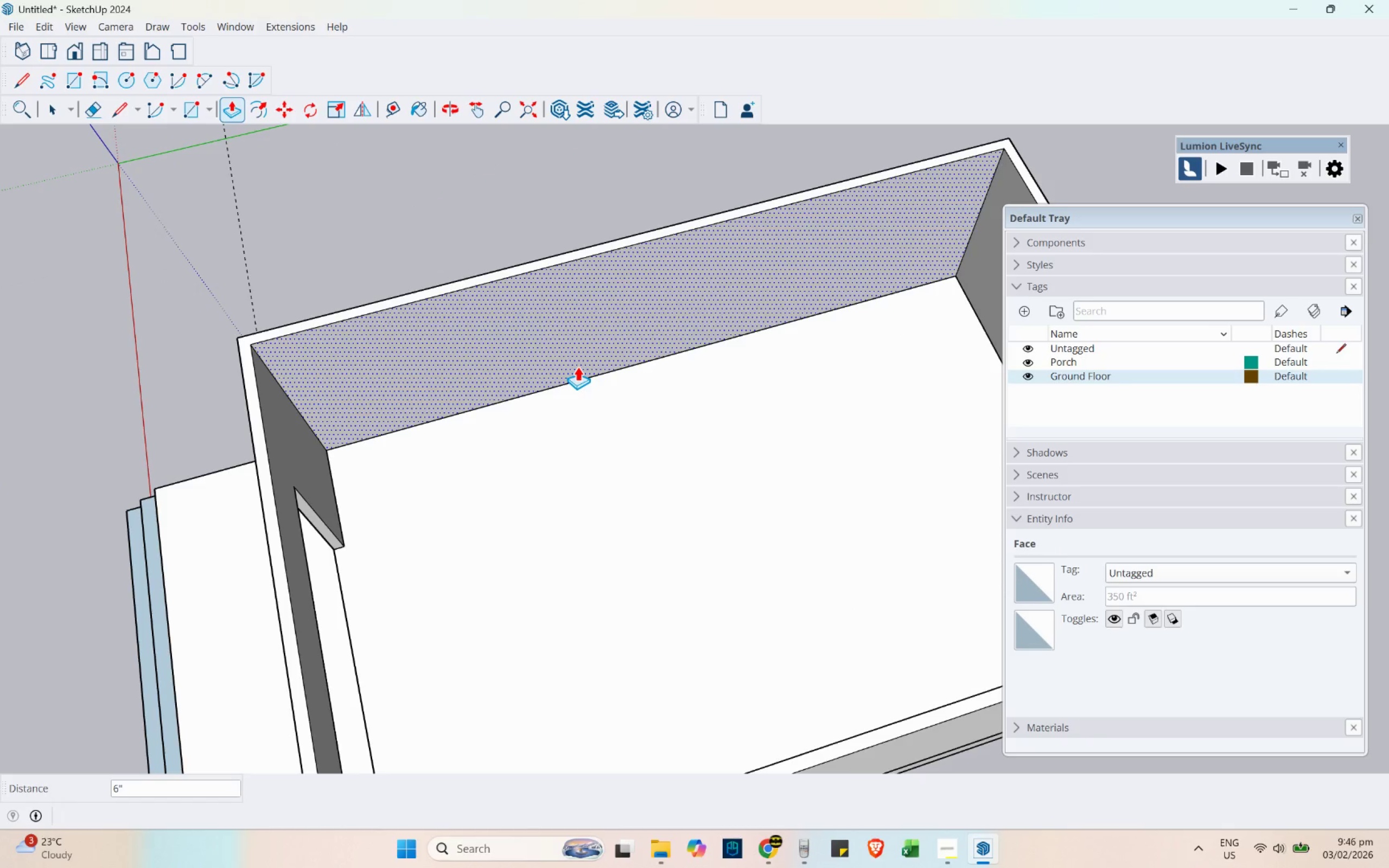 
wait(7.1)
 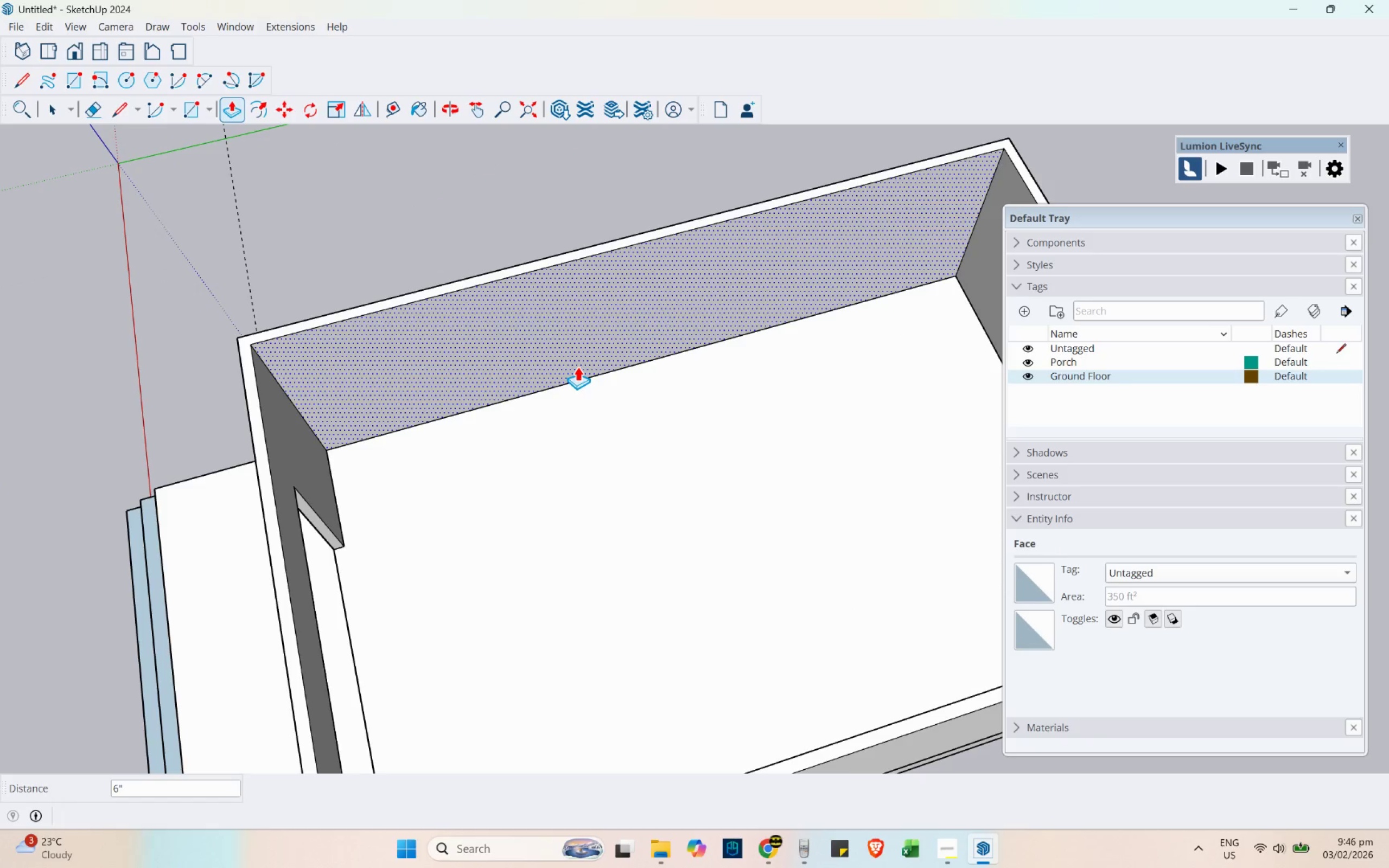 
scroll: coordinate [408, 414], scroll_direction: down, amount: 6.0
 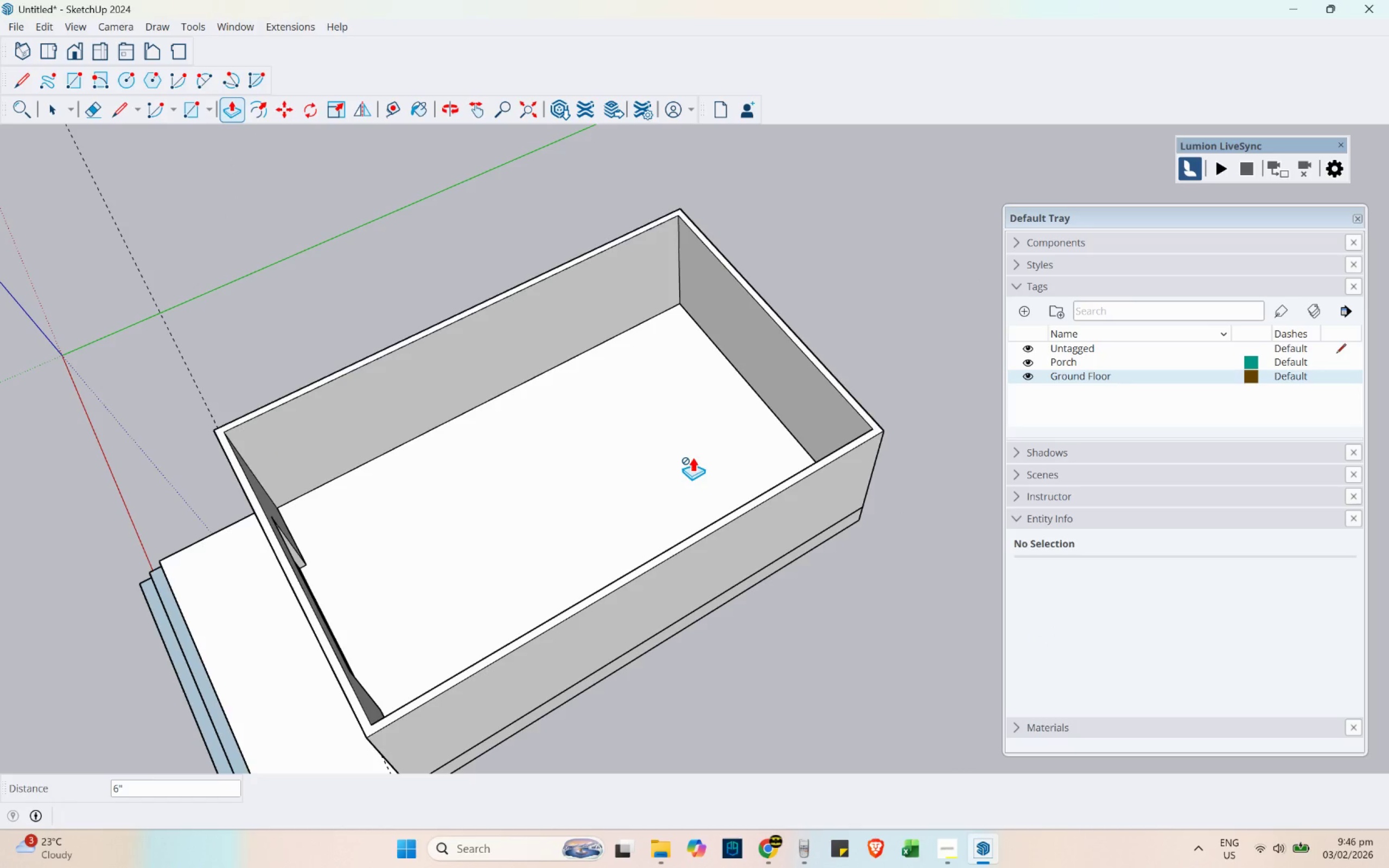 
wait(12.68)
 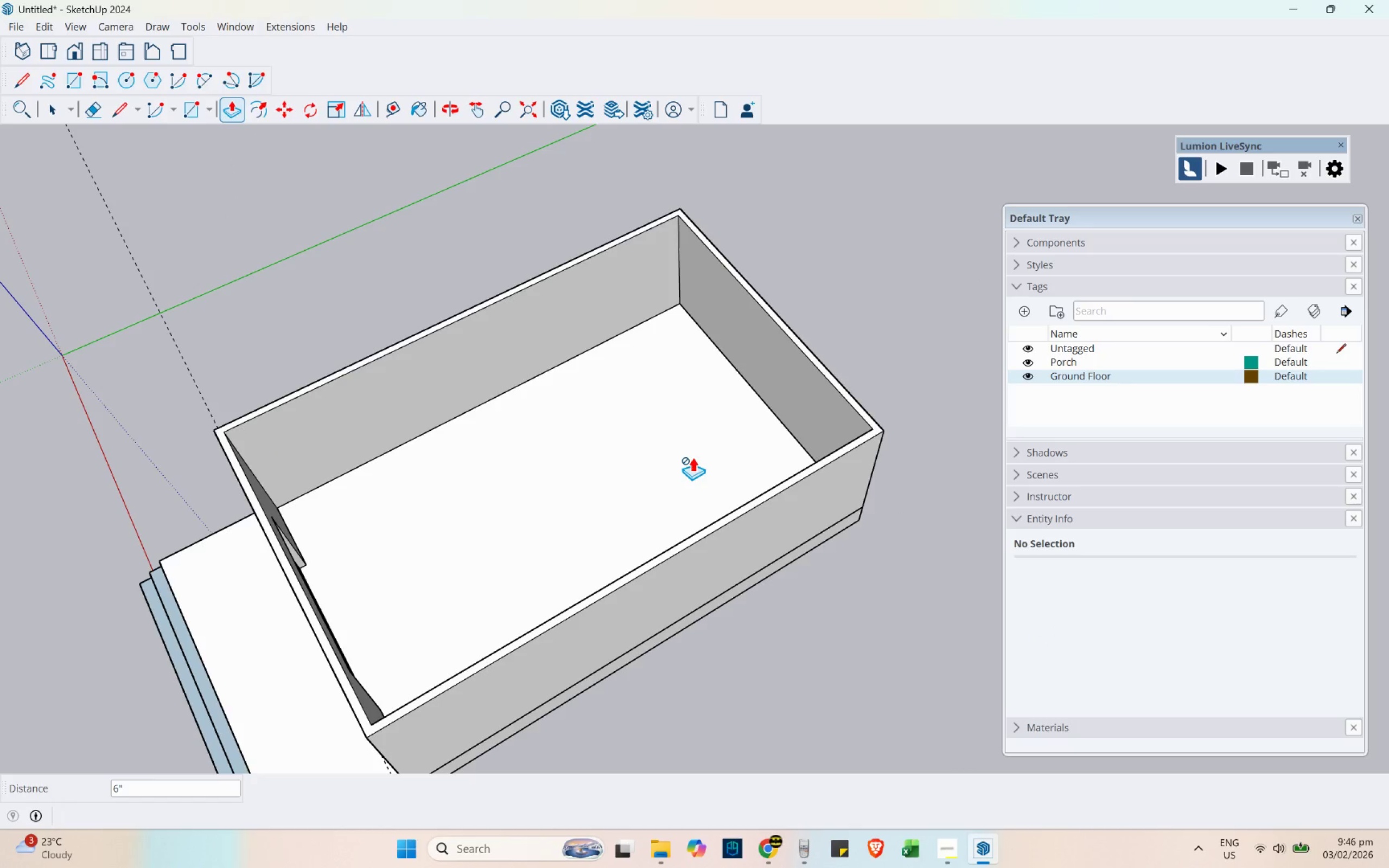 
scroll: coordinate [451, 353], scroll_direction: up, amount: 3.0
 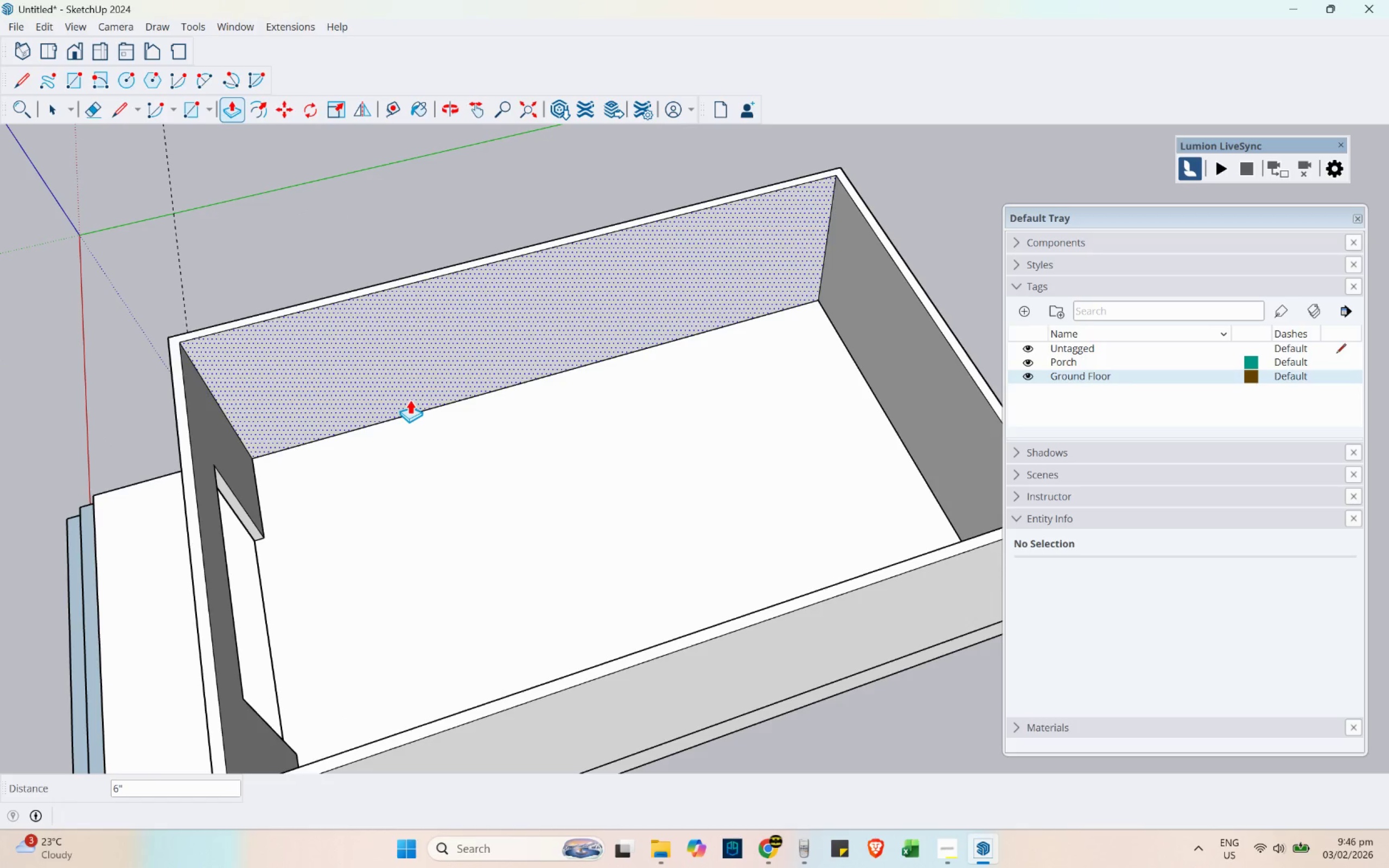 
scroll: coordinate [388, 425], scroll_direction: down, amount: 6.0
 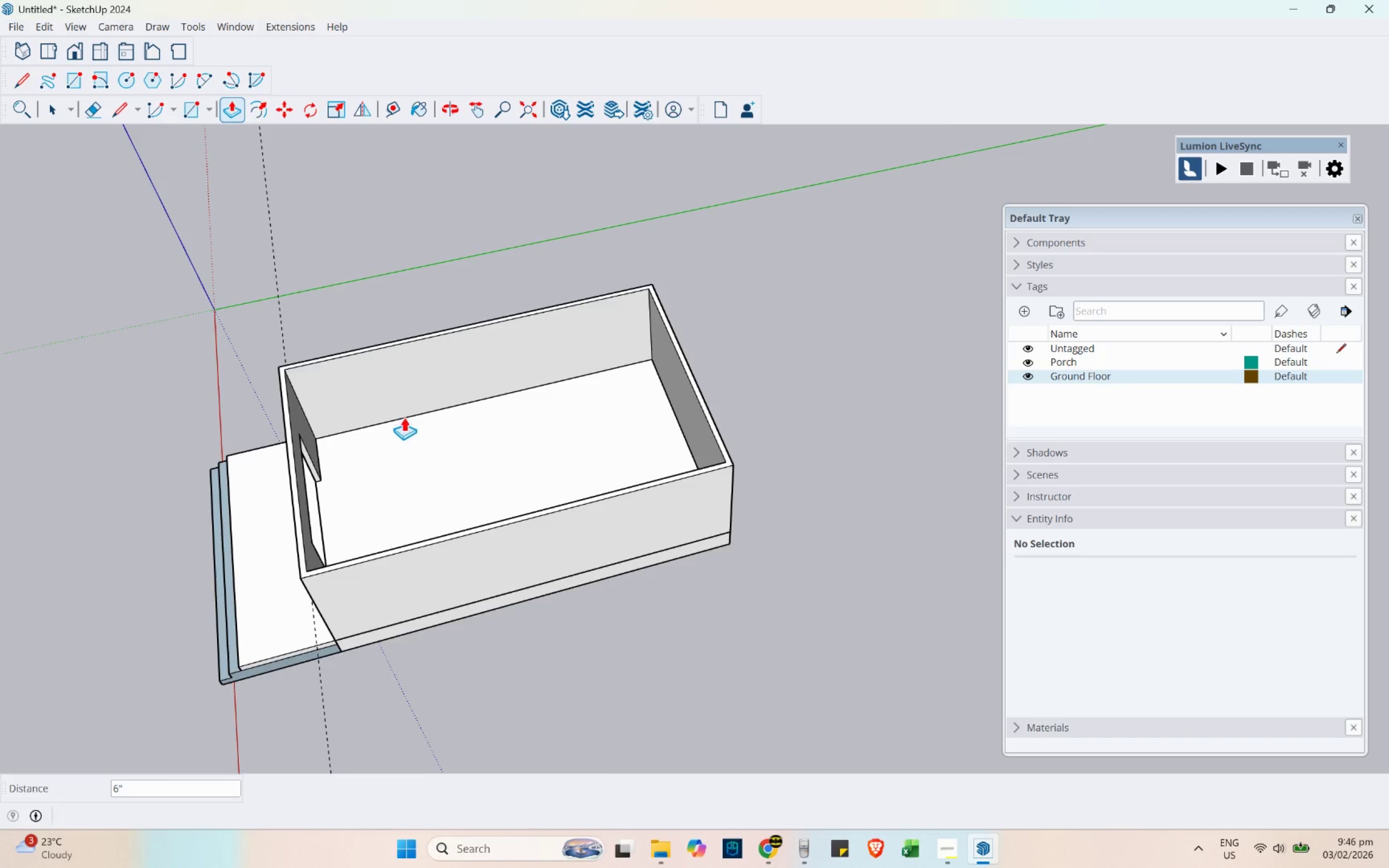 
key(Space)
 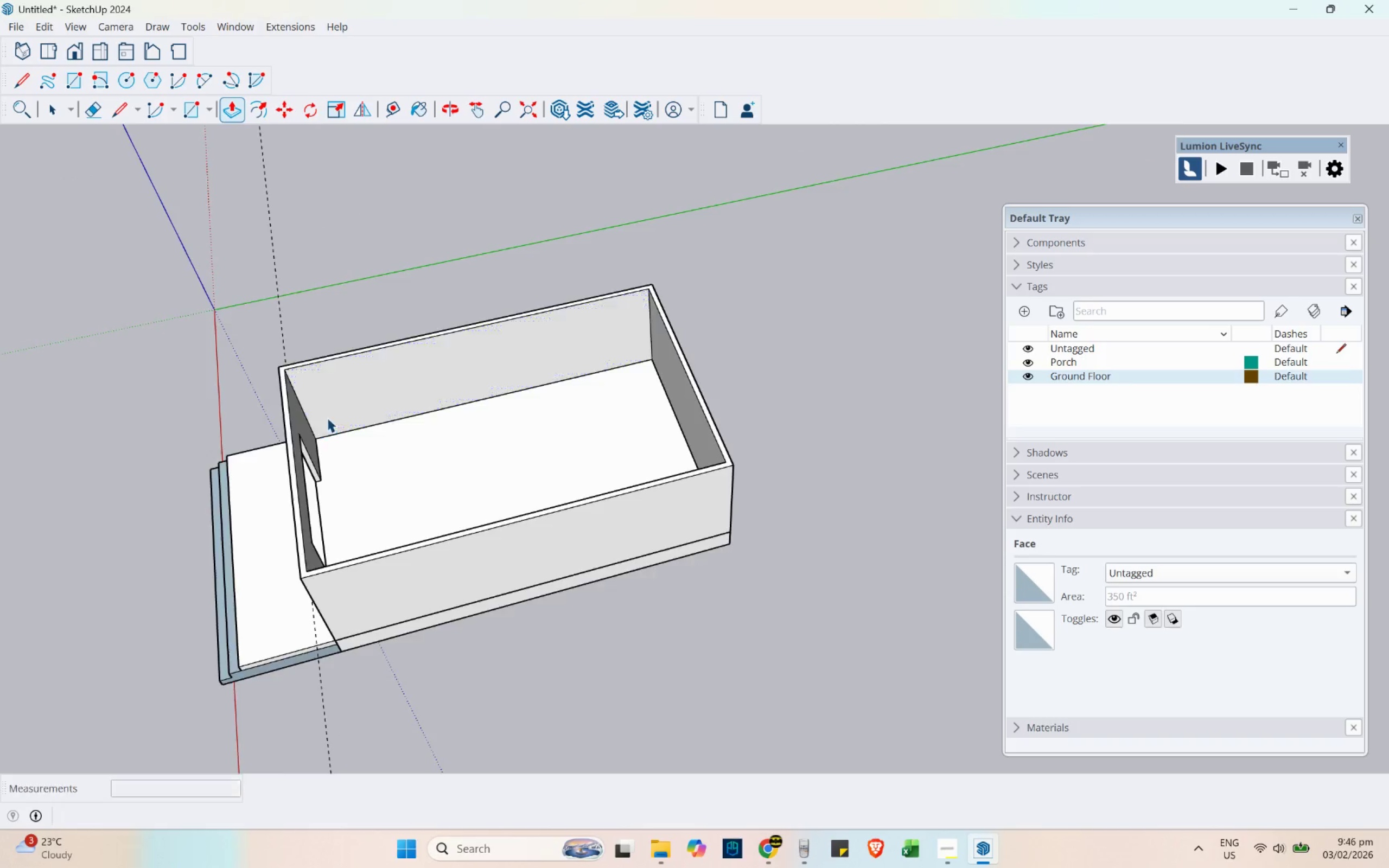 
scroll: coordinate [323, 418], scroll_direction: up, amount: 4.0
 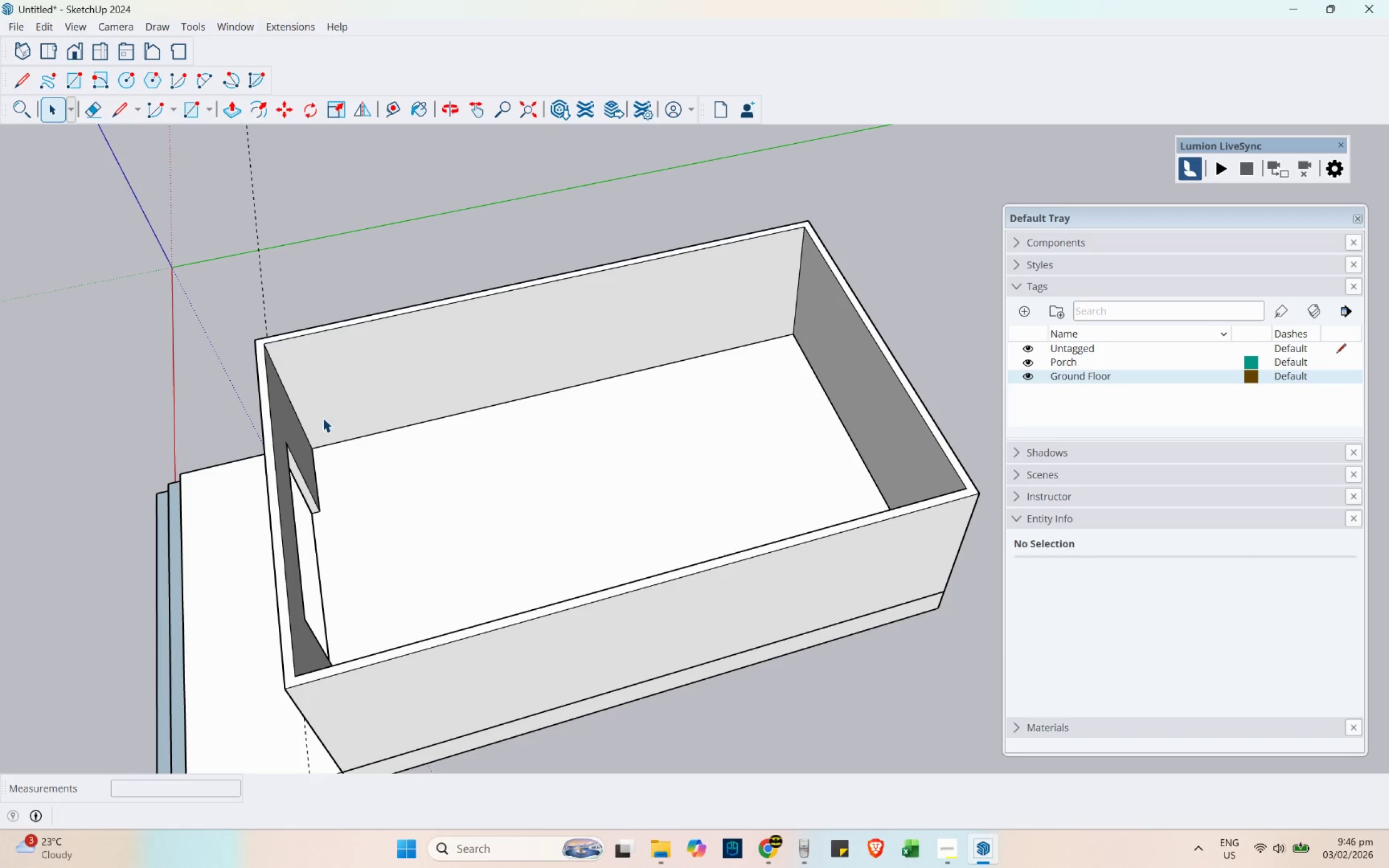 
key(L)
 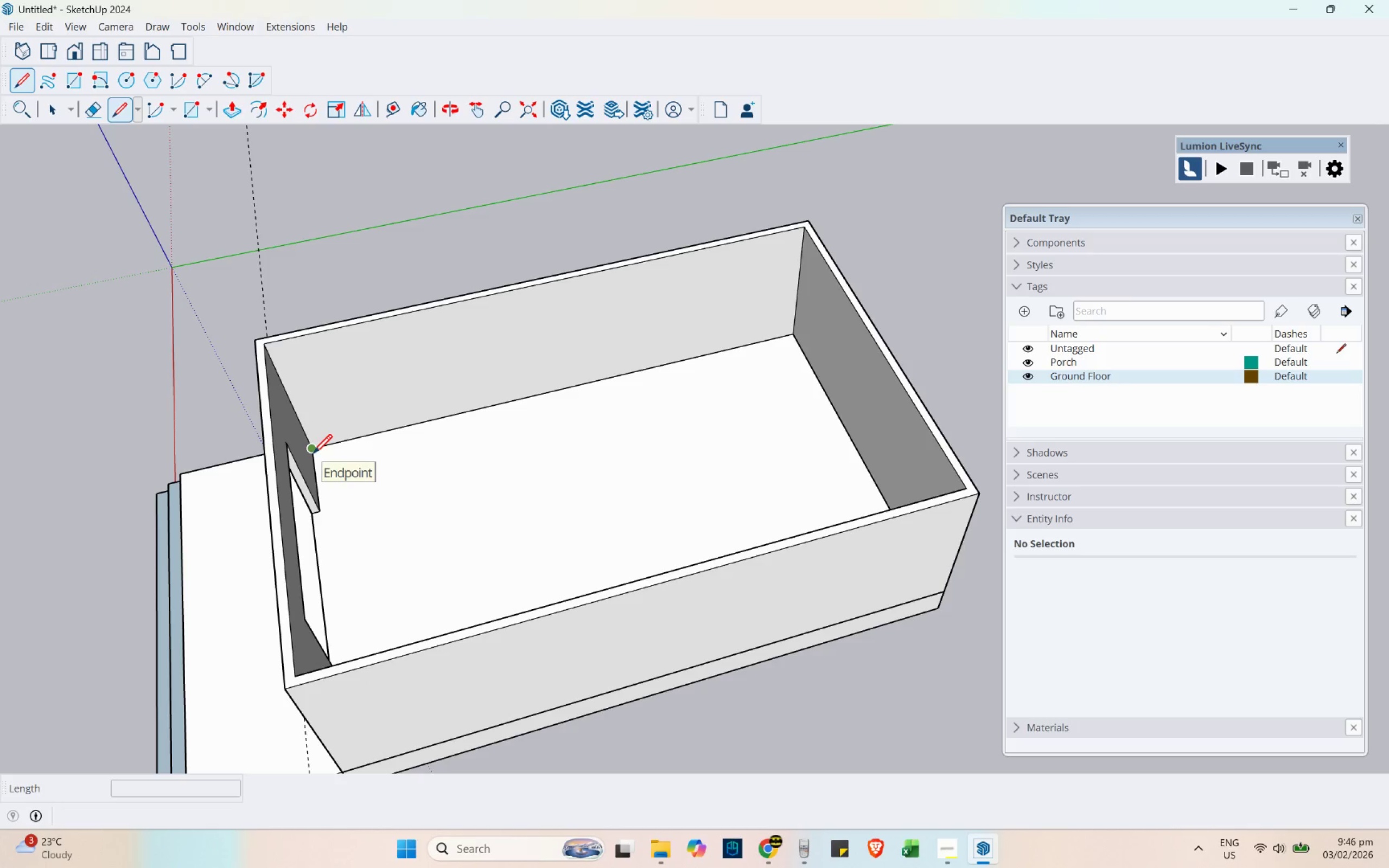 
wait(6.03)
 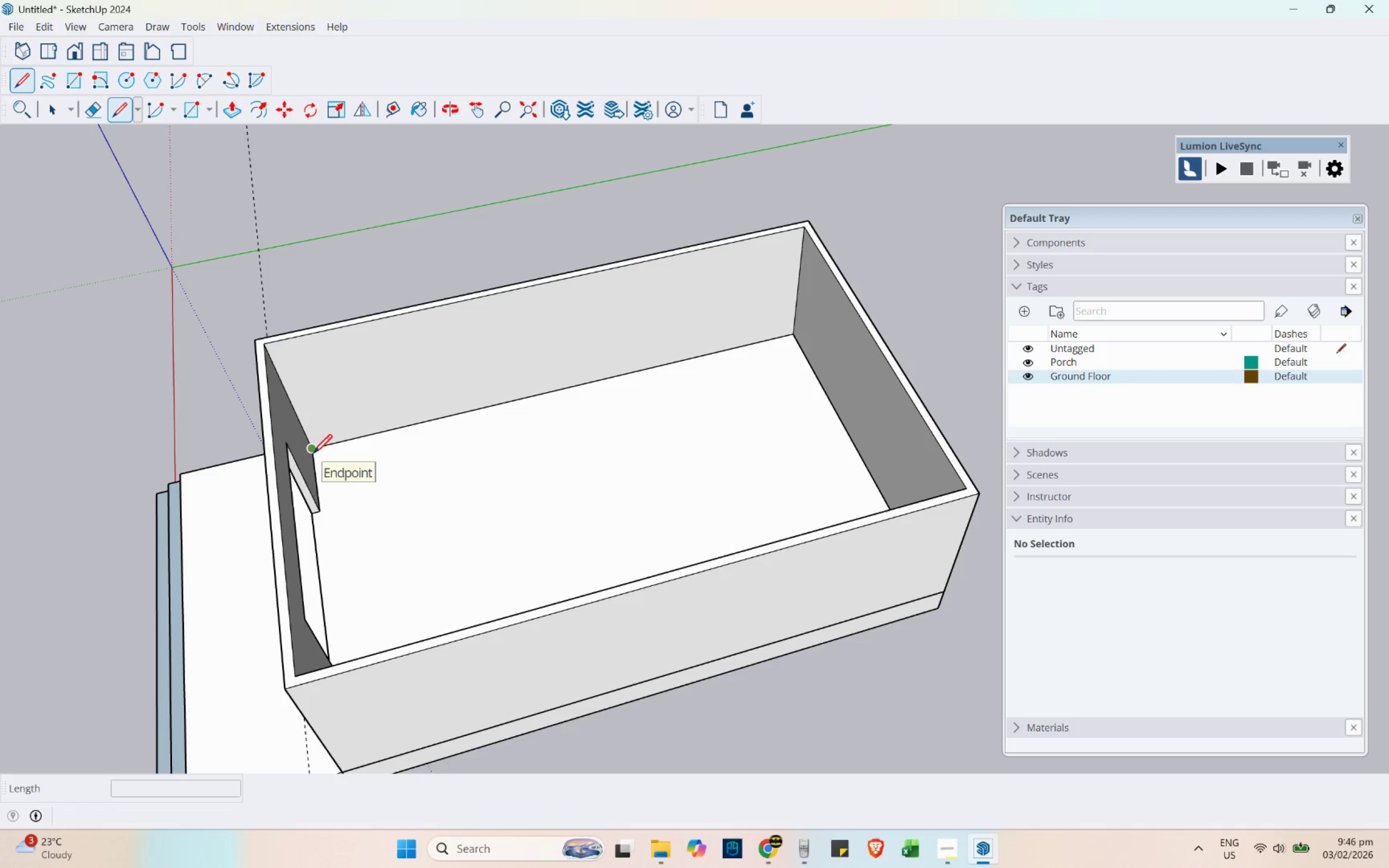 
key(Space)
 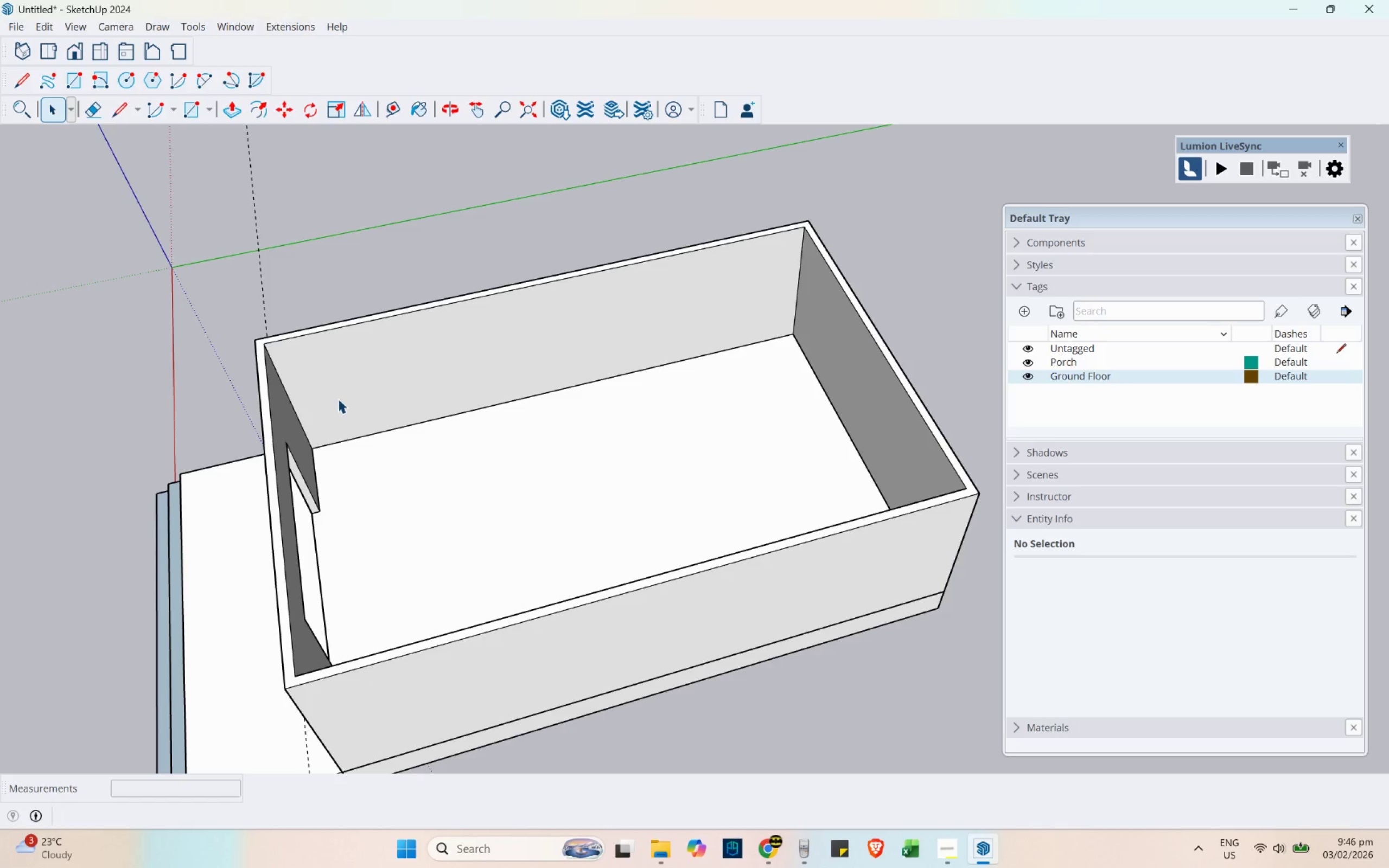 
wait(5.31)
 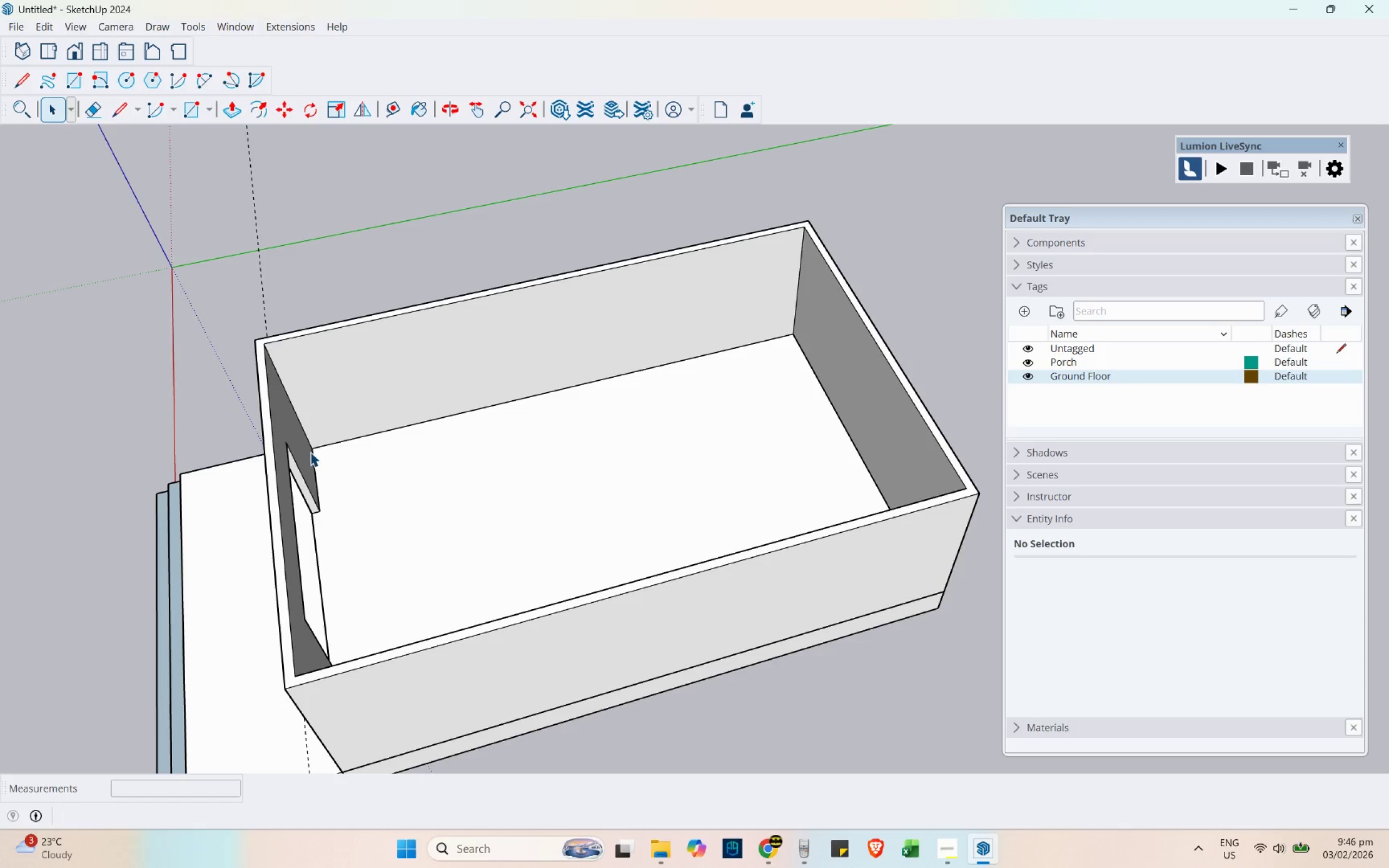 
key(L)
 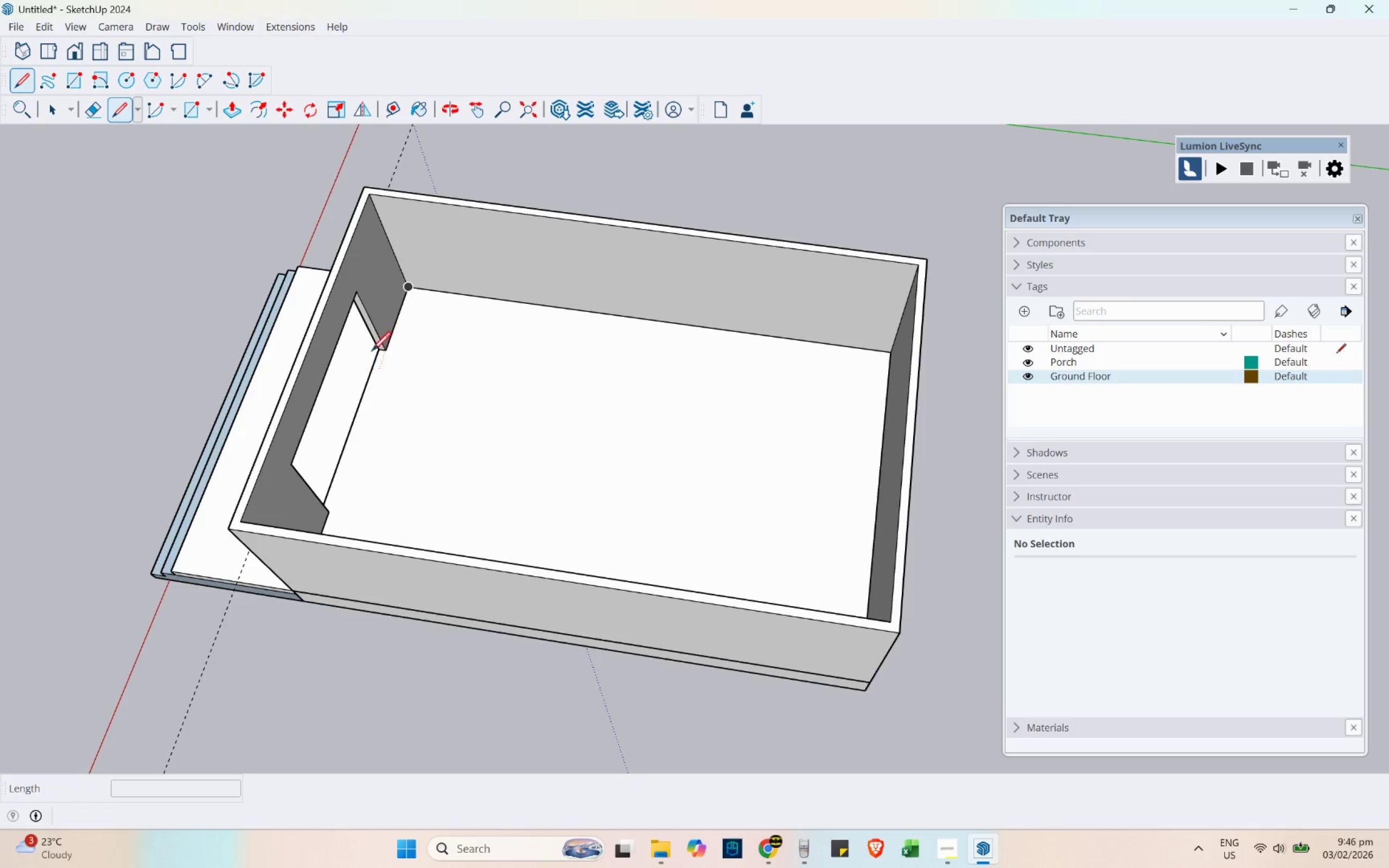 
scroll: coordinate [386, 303], scroll_direction: up, amount: 4.0
 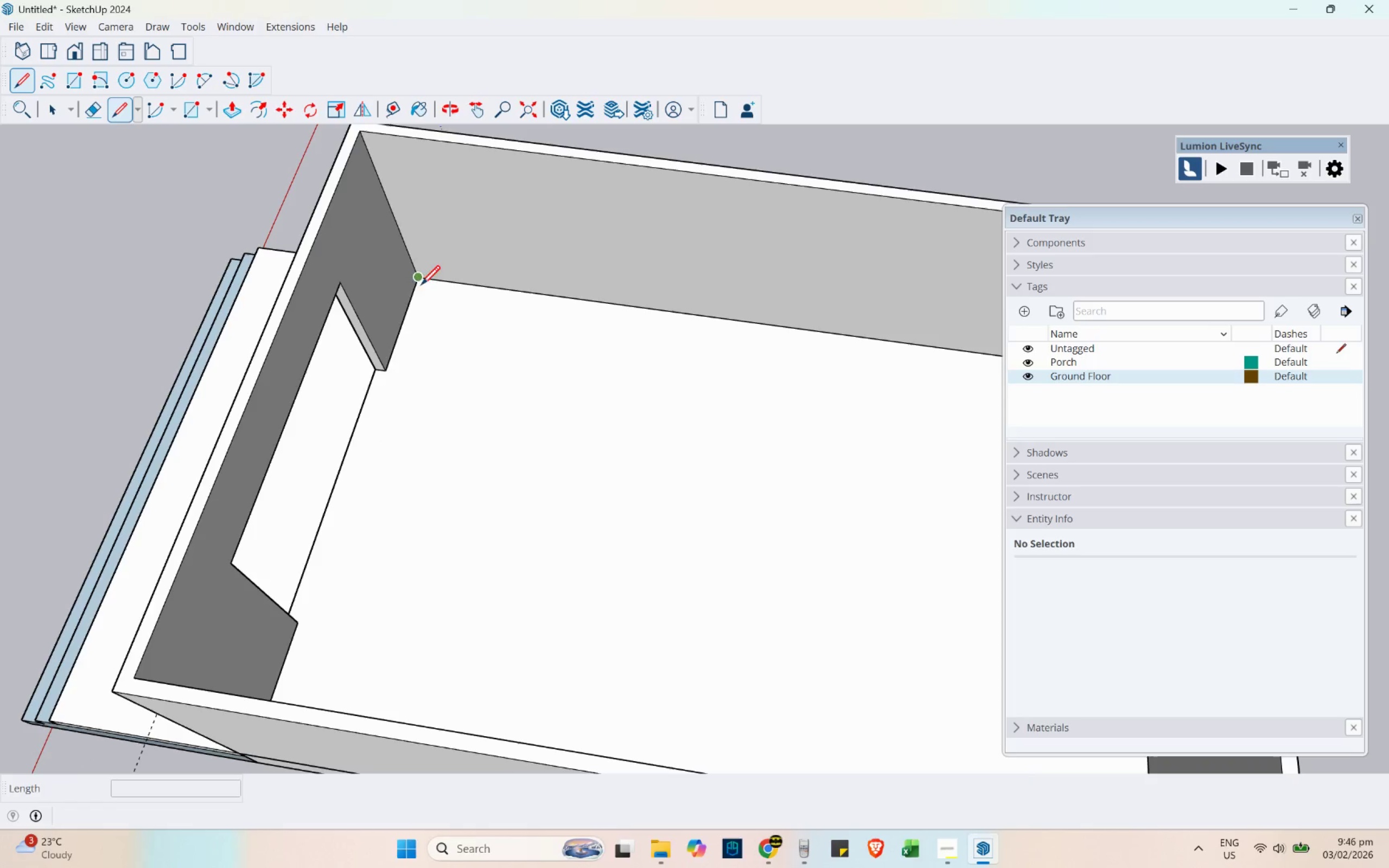 
scroll: coordinate [354, 395], scroll_direction: down, amount: 4.0
 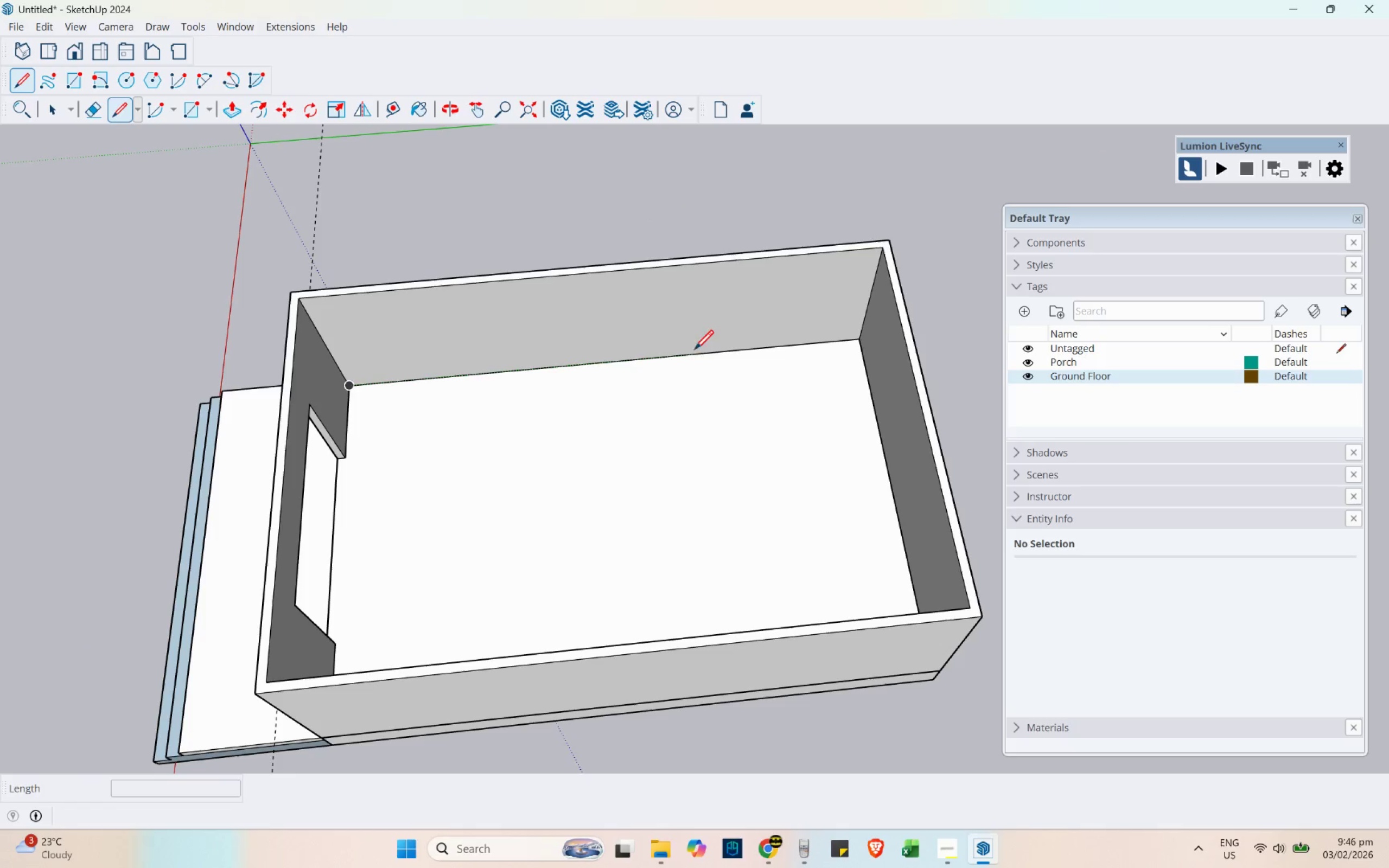 
mouse_move([578, 362])
 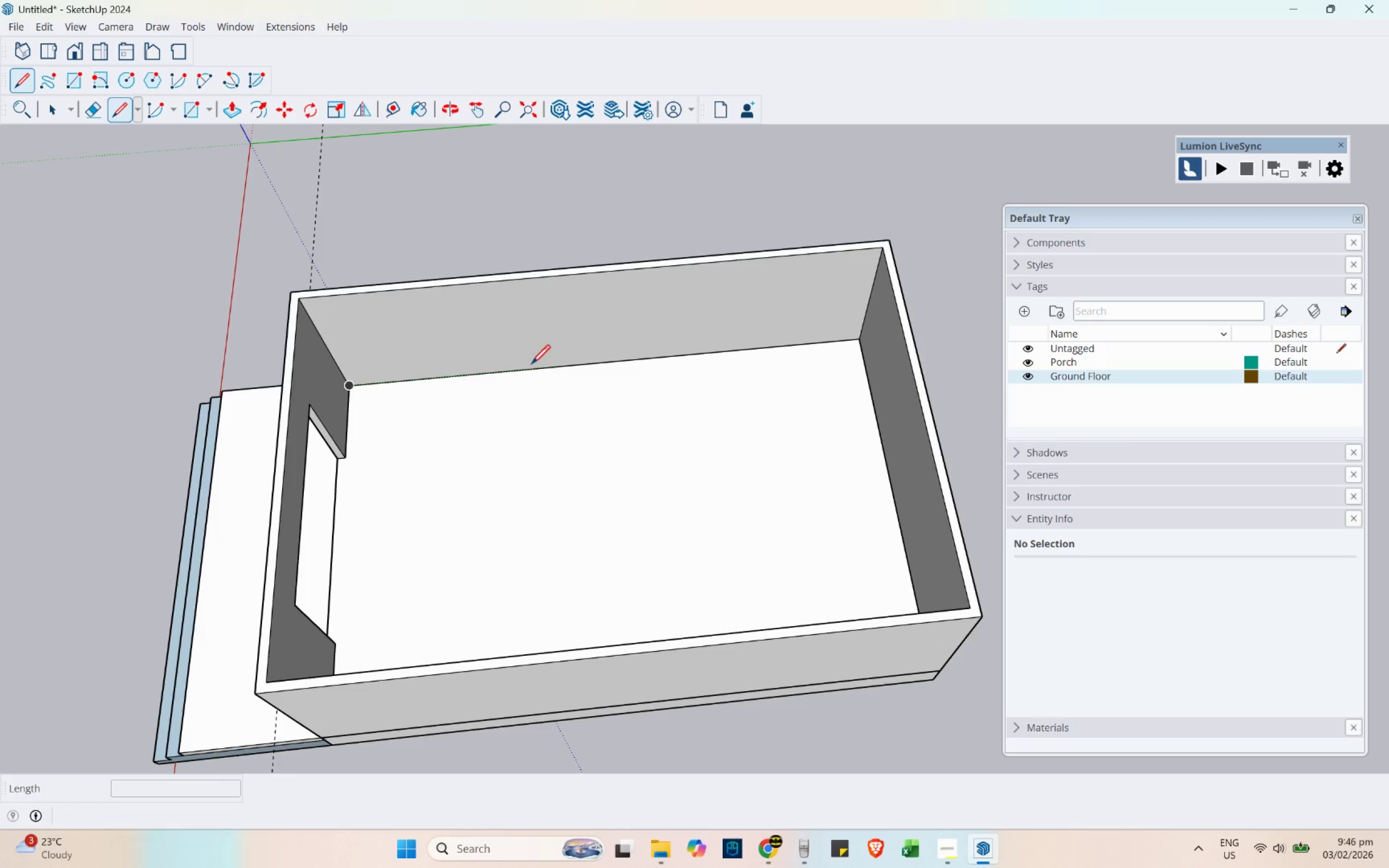 
mouse_move([533, 360])
 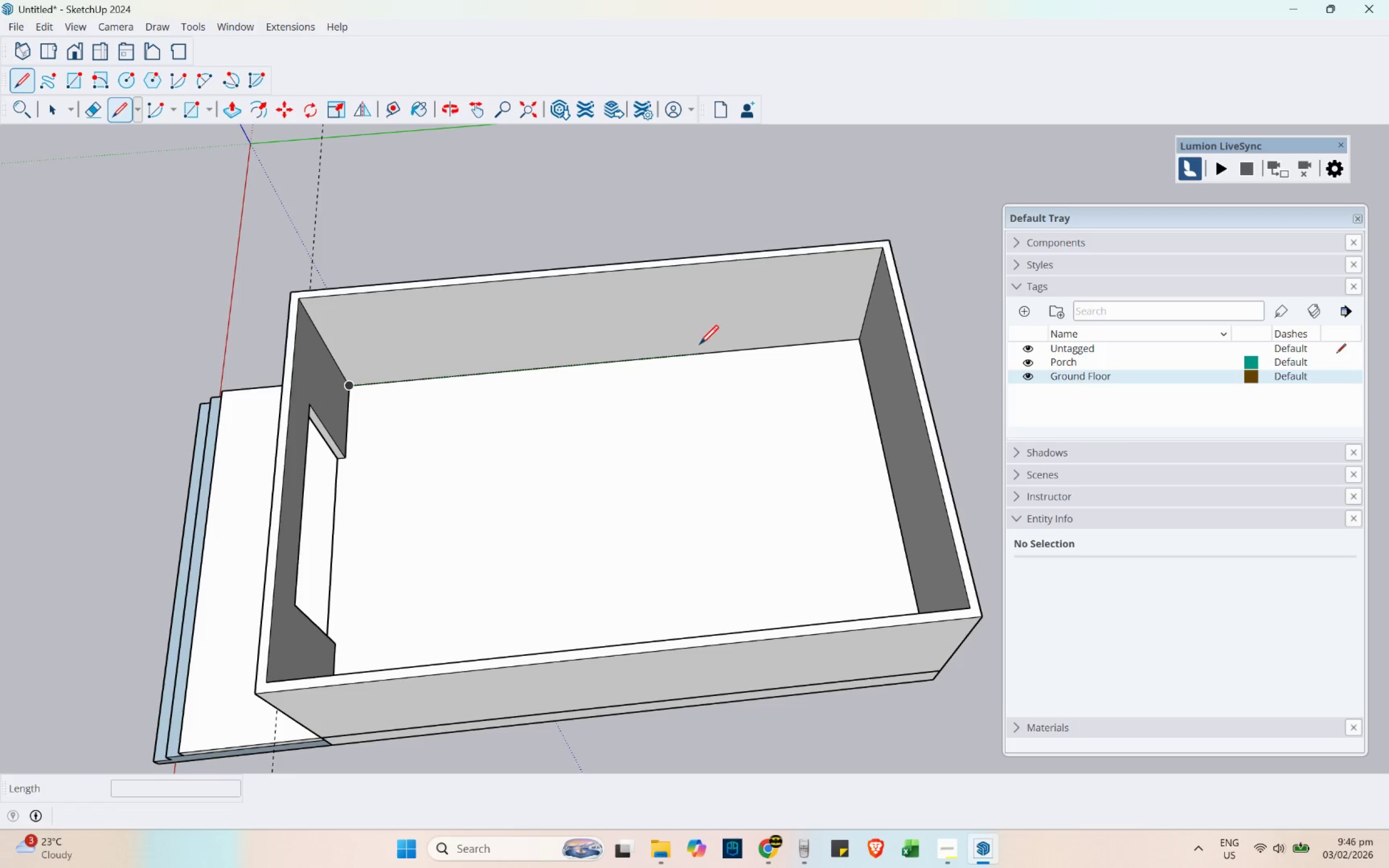 
mouse_move([698, 357])
 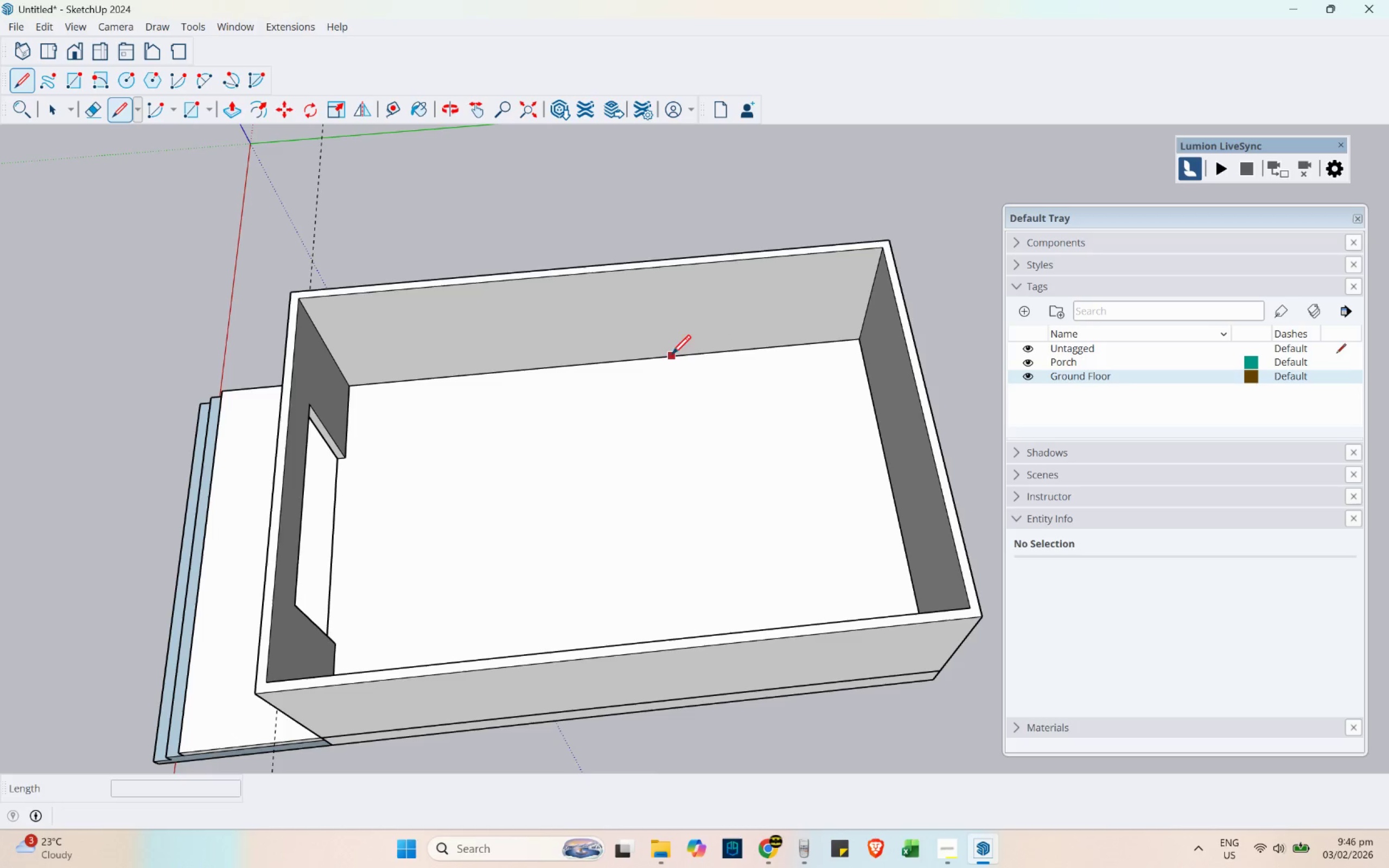 
mouse_move([690, 368])
 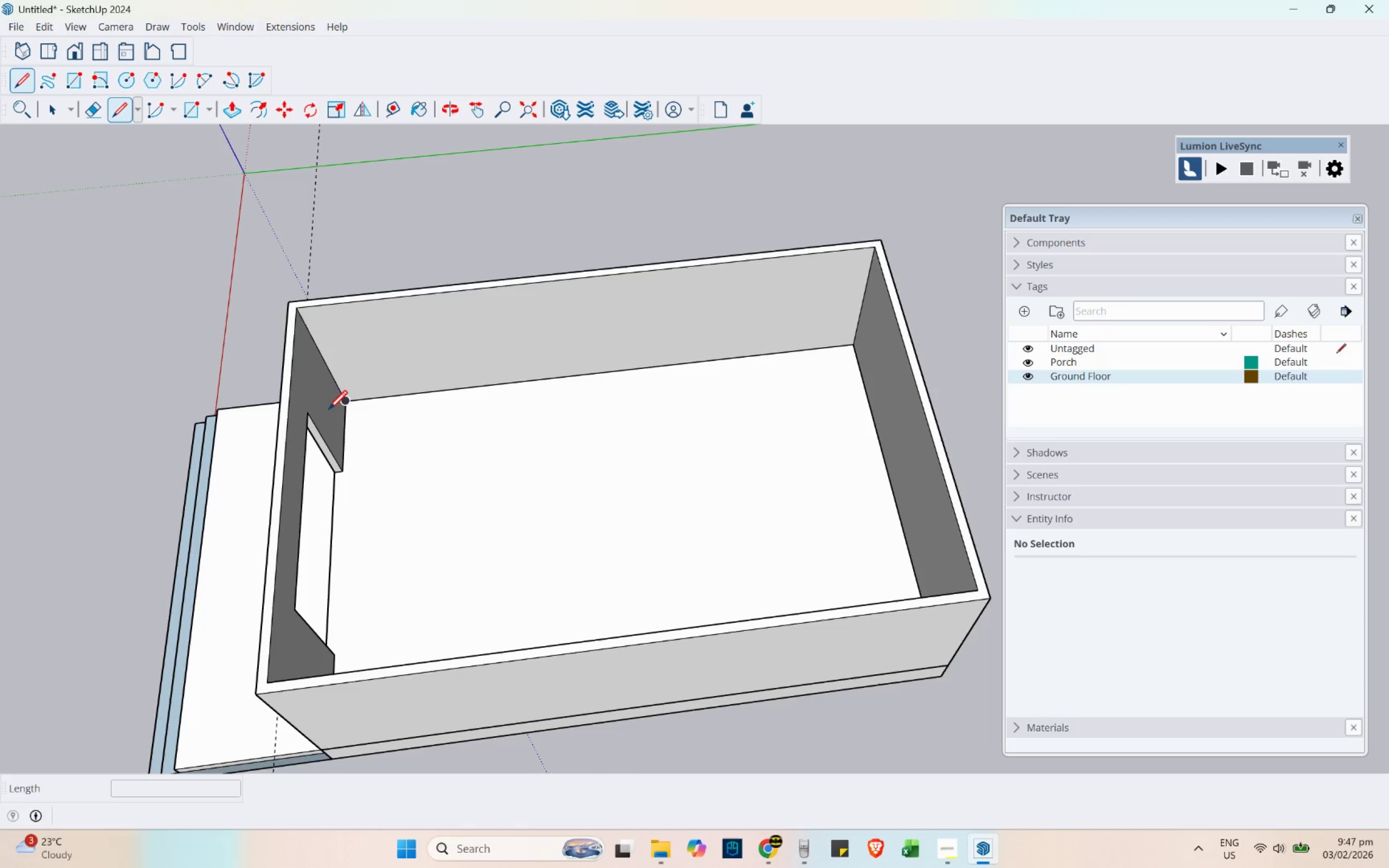 
wait(5.43)
 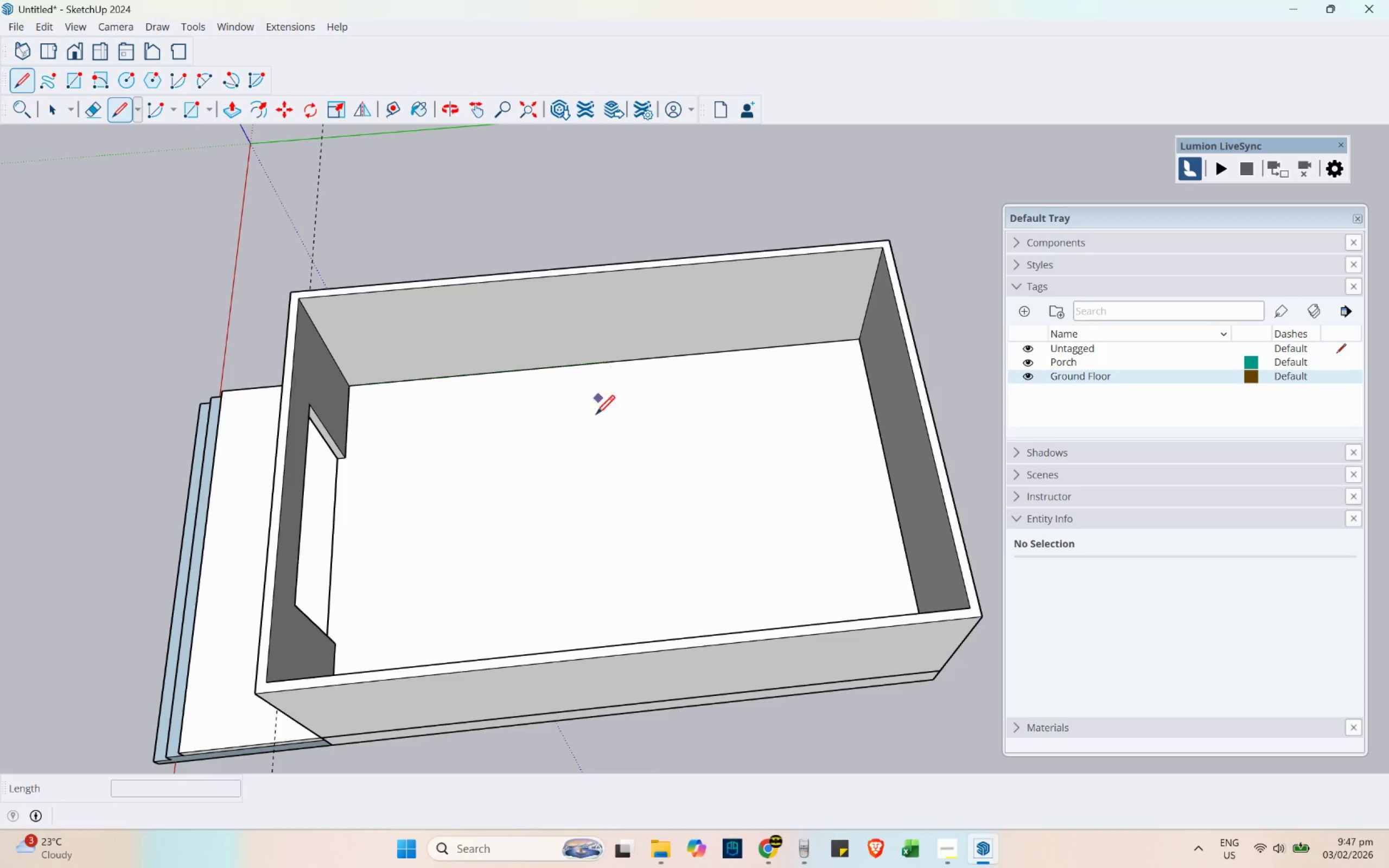 
left_click([608, 374])
 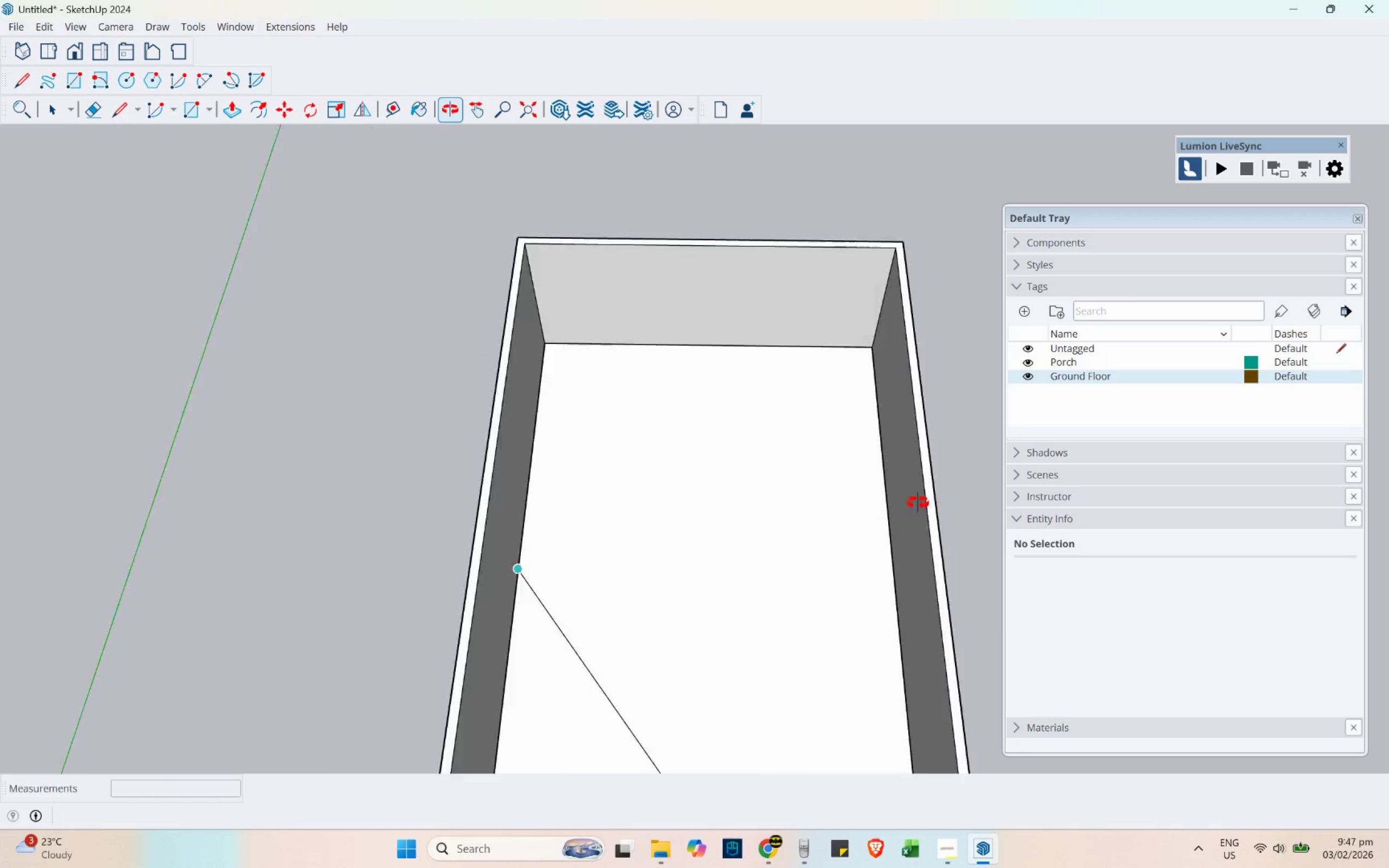 
hold_key(key=ShiftLeft, duration=0.37)
 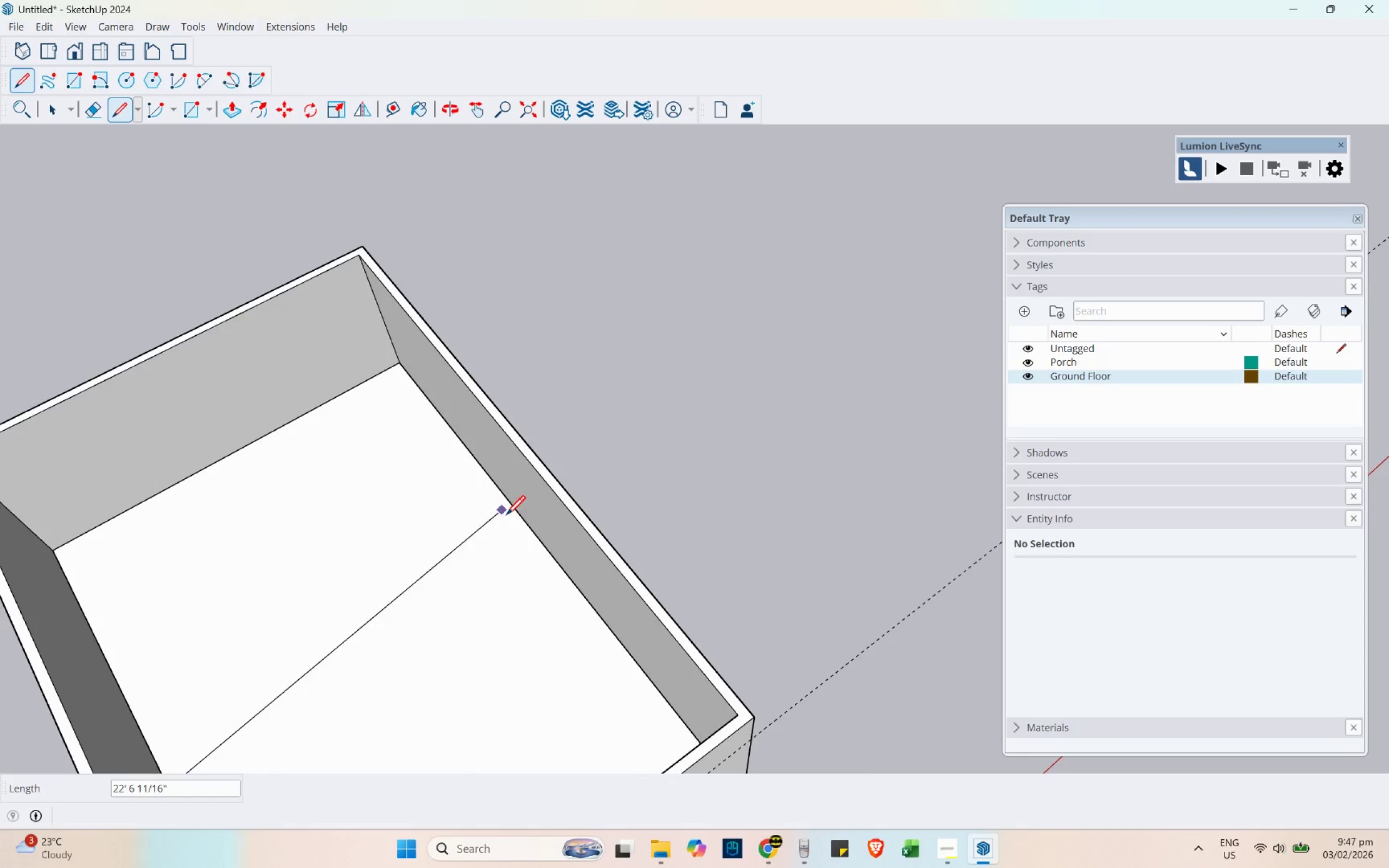 
scroll: coordinate [391, 446], scroll_direction: down, amount: 6.0
 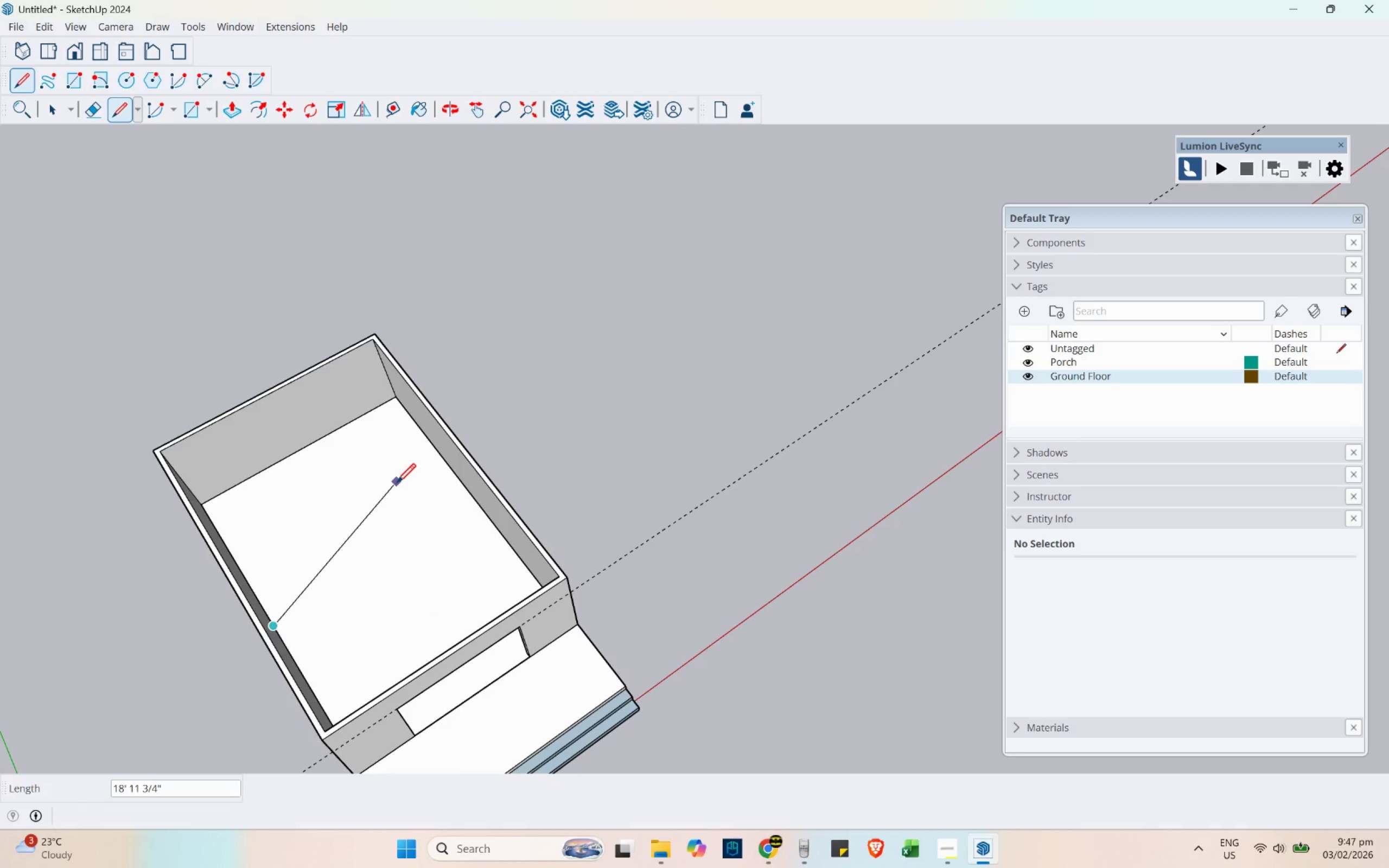 
scroll: coordinate [253, 336], scroll_direction: up, amount: 6.0
 